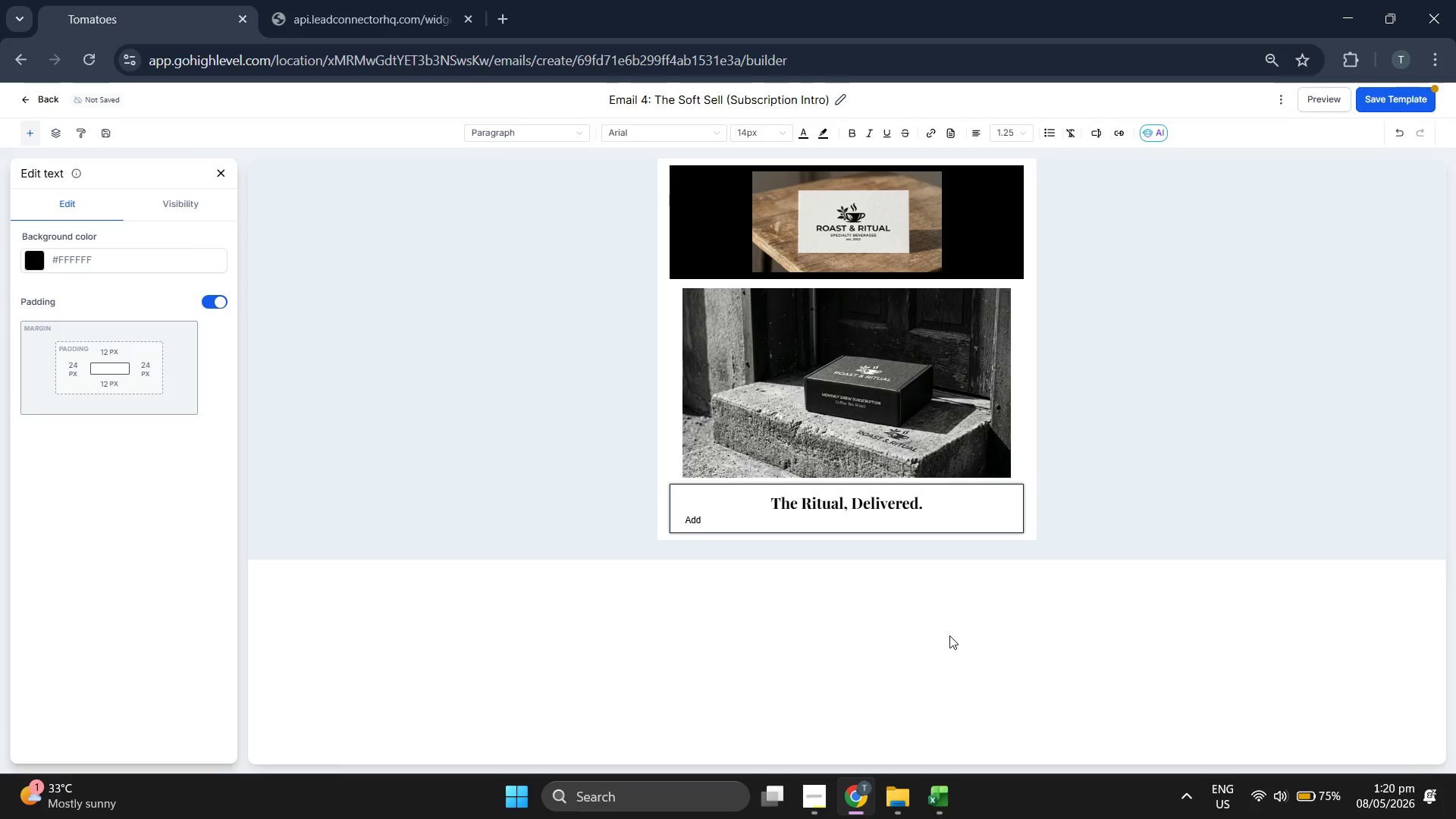 
key(Backspace)
 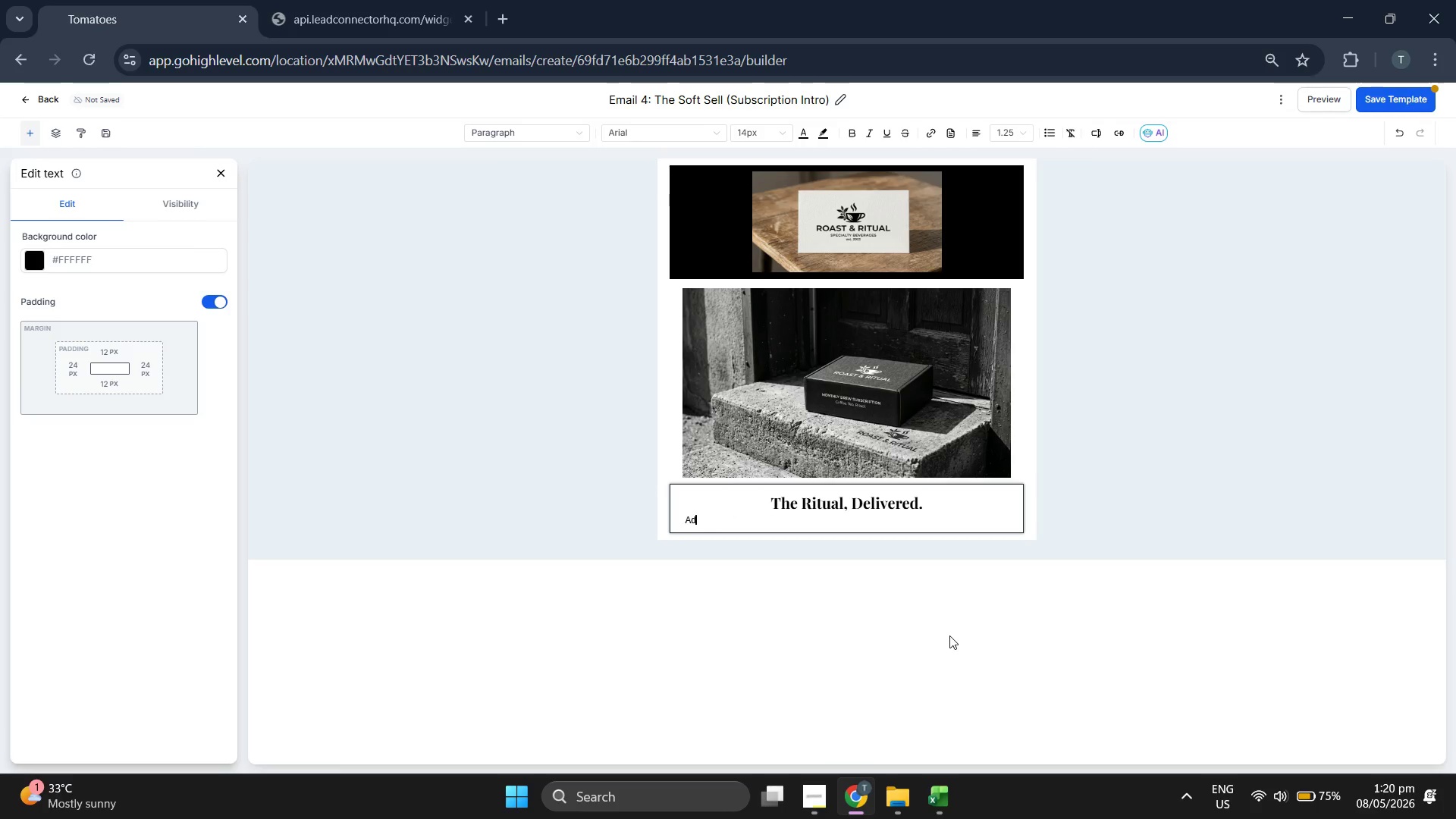 
key(Backspace)
 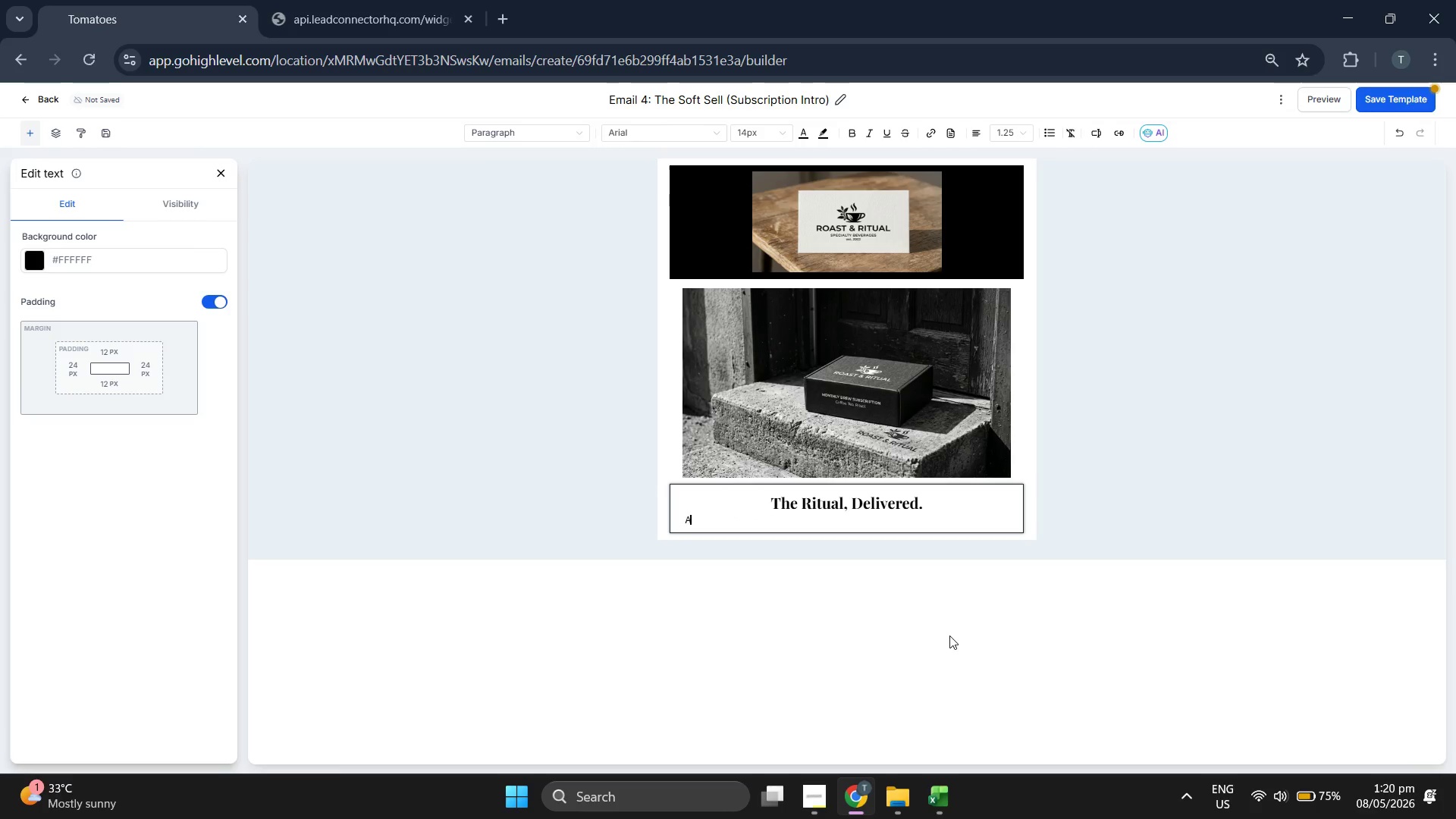 
key(Backspace)
 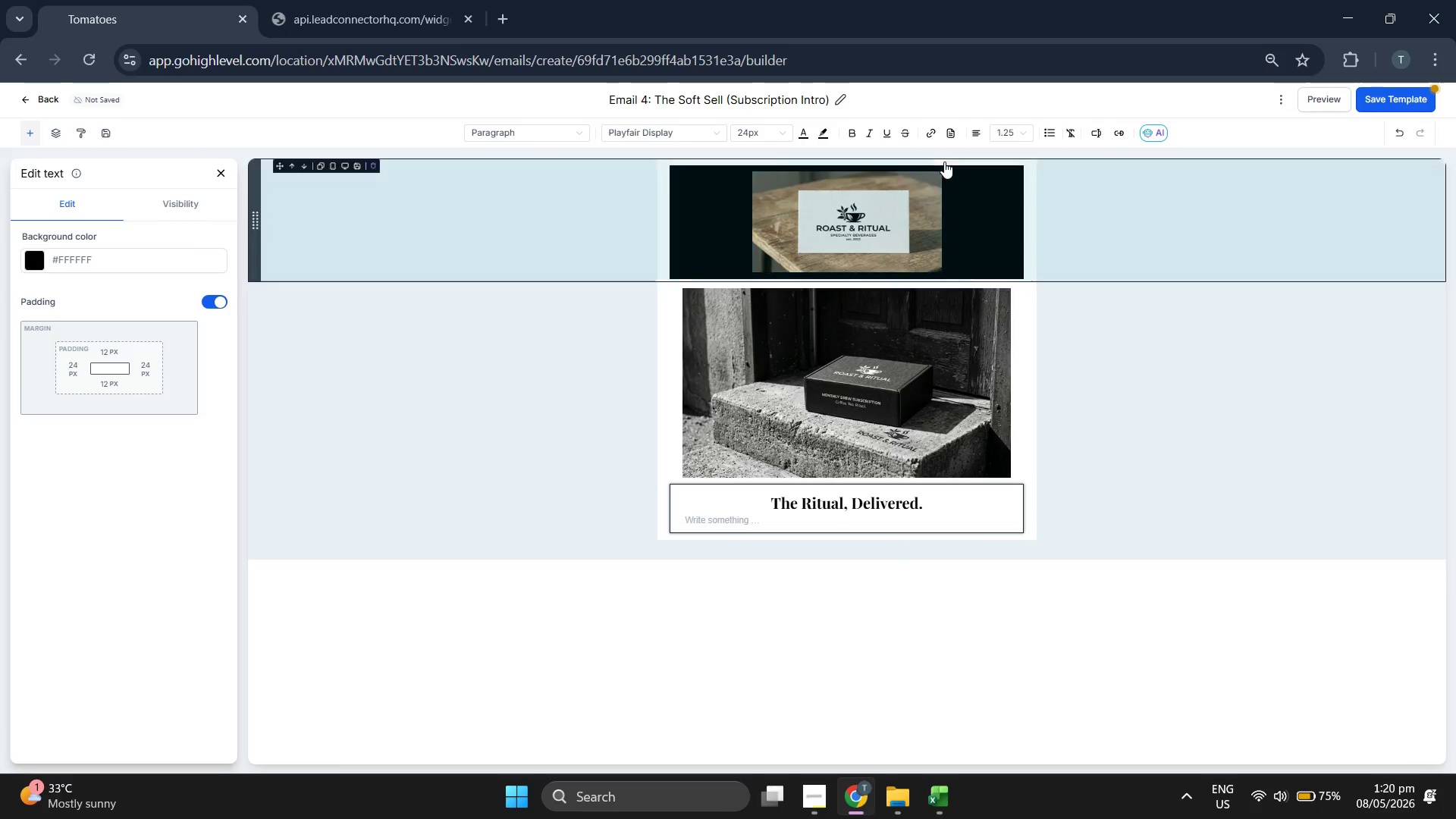 
left_click([689, 136])
 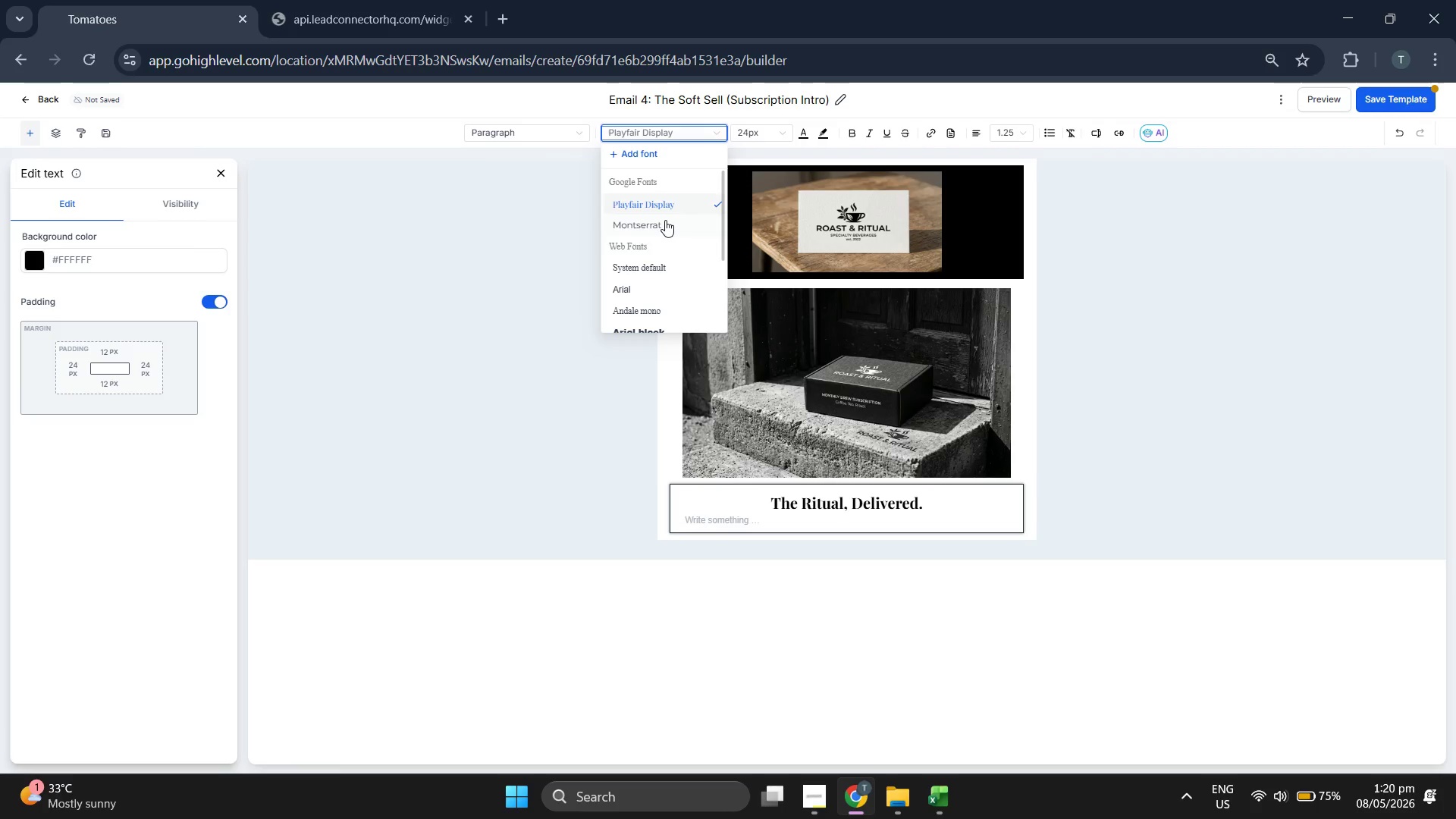 
left_click([664, 220])
 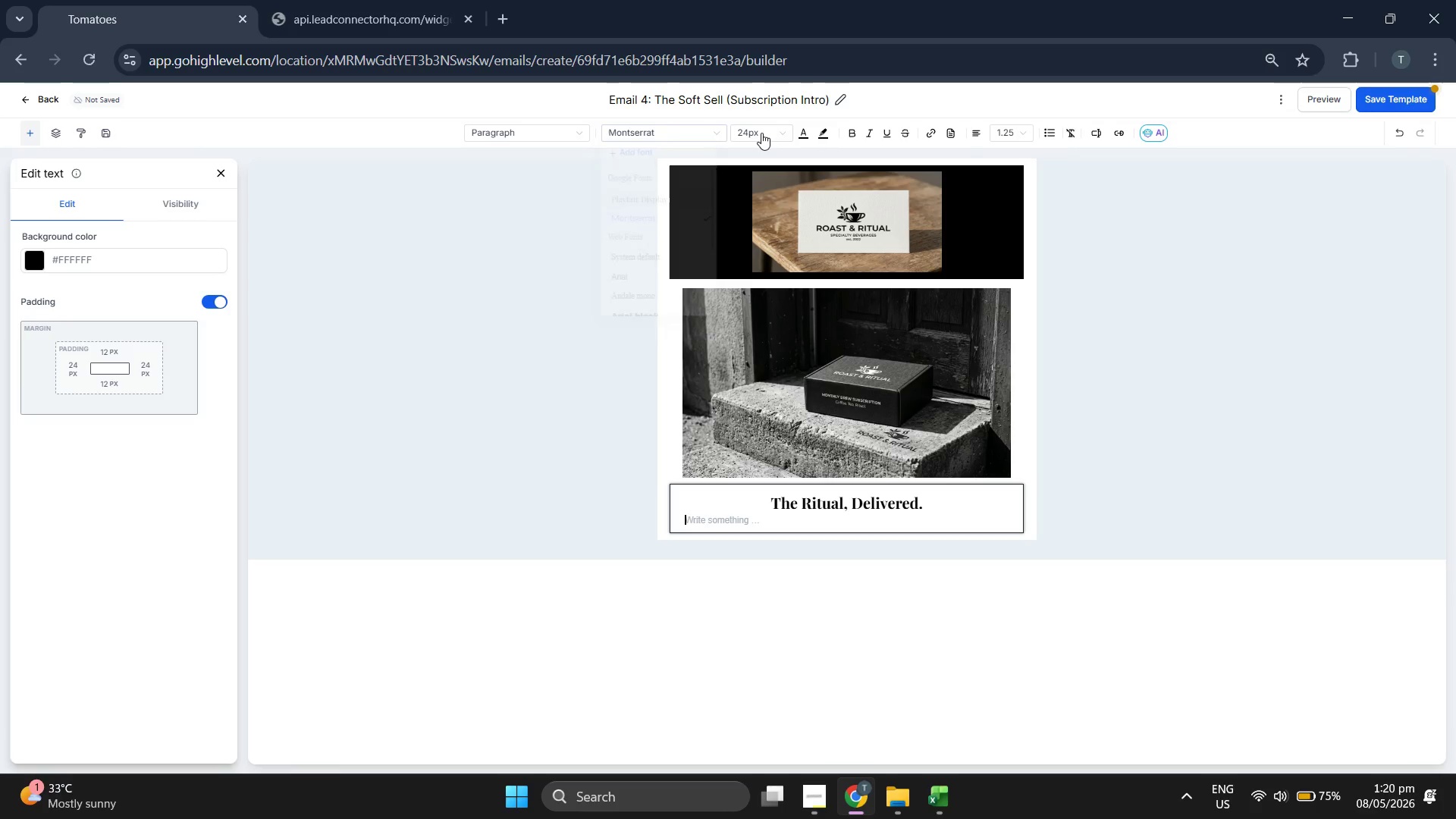 
left_click([761, 131])
 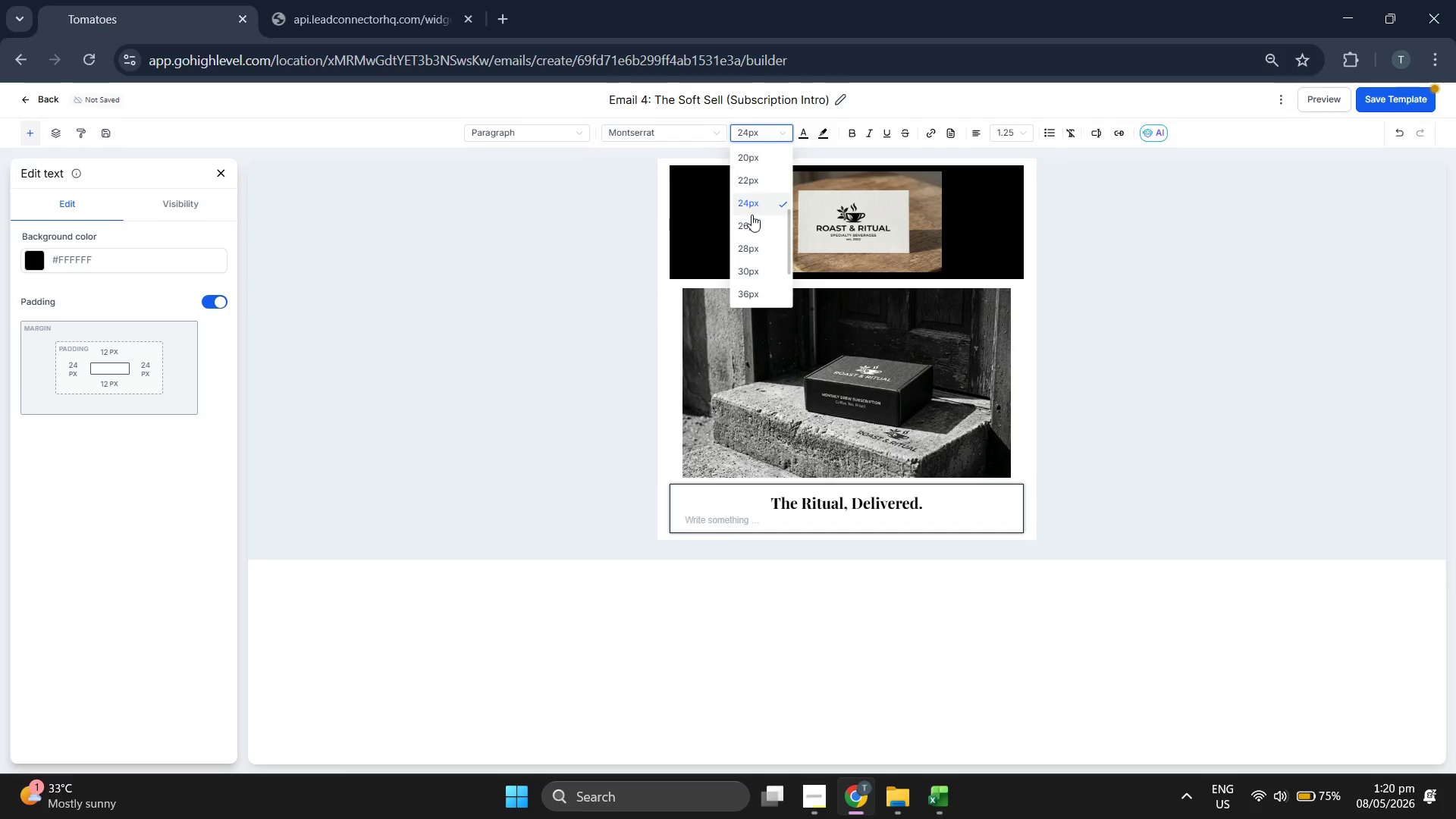 
scroll: coordinate [754, 218], scroll_direction: up, amount: 1.0
 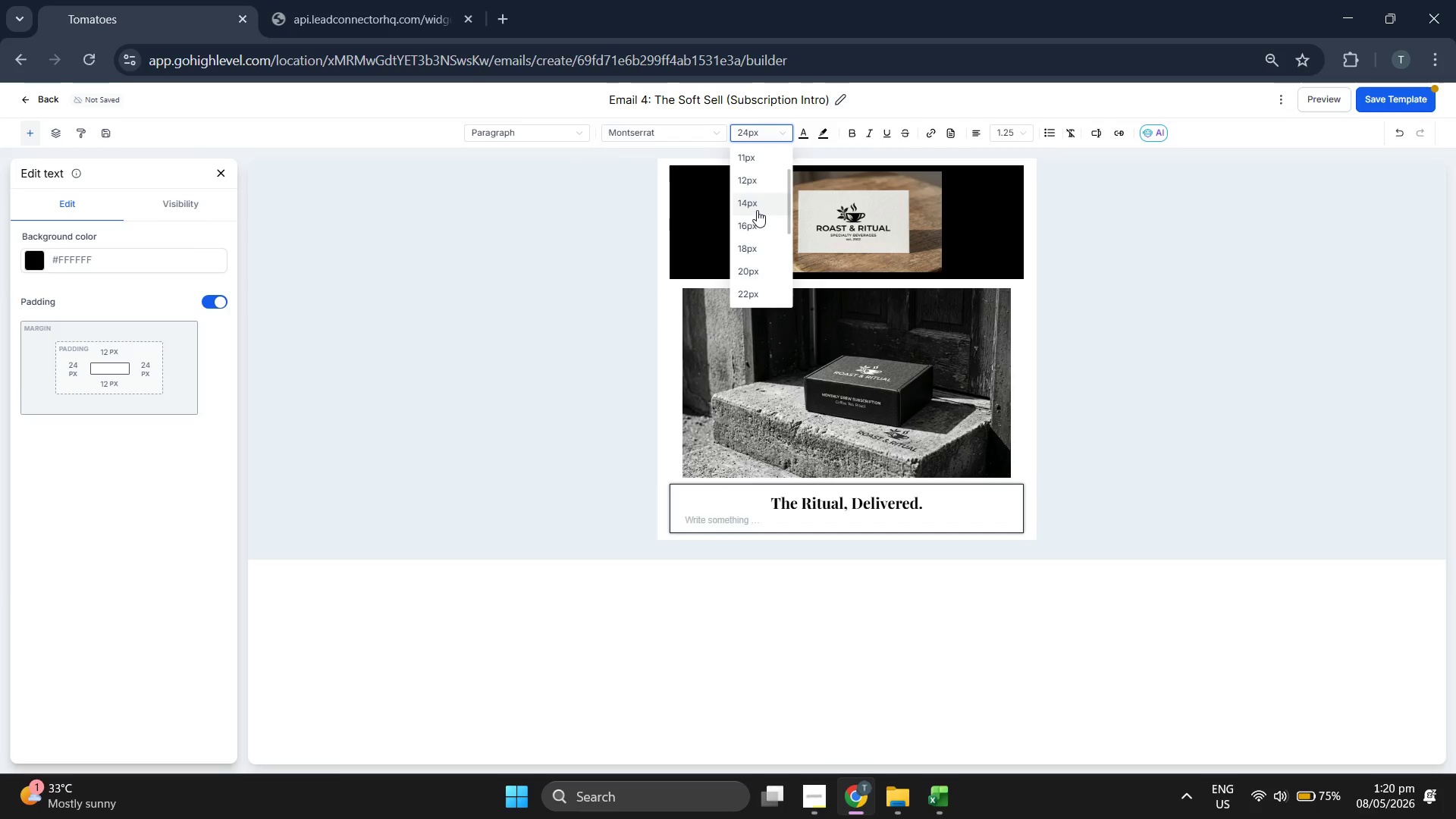 
left_click([755, 226])
 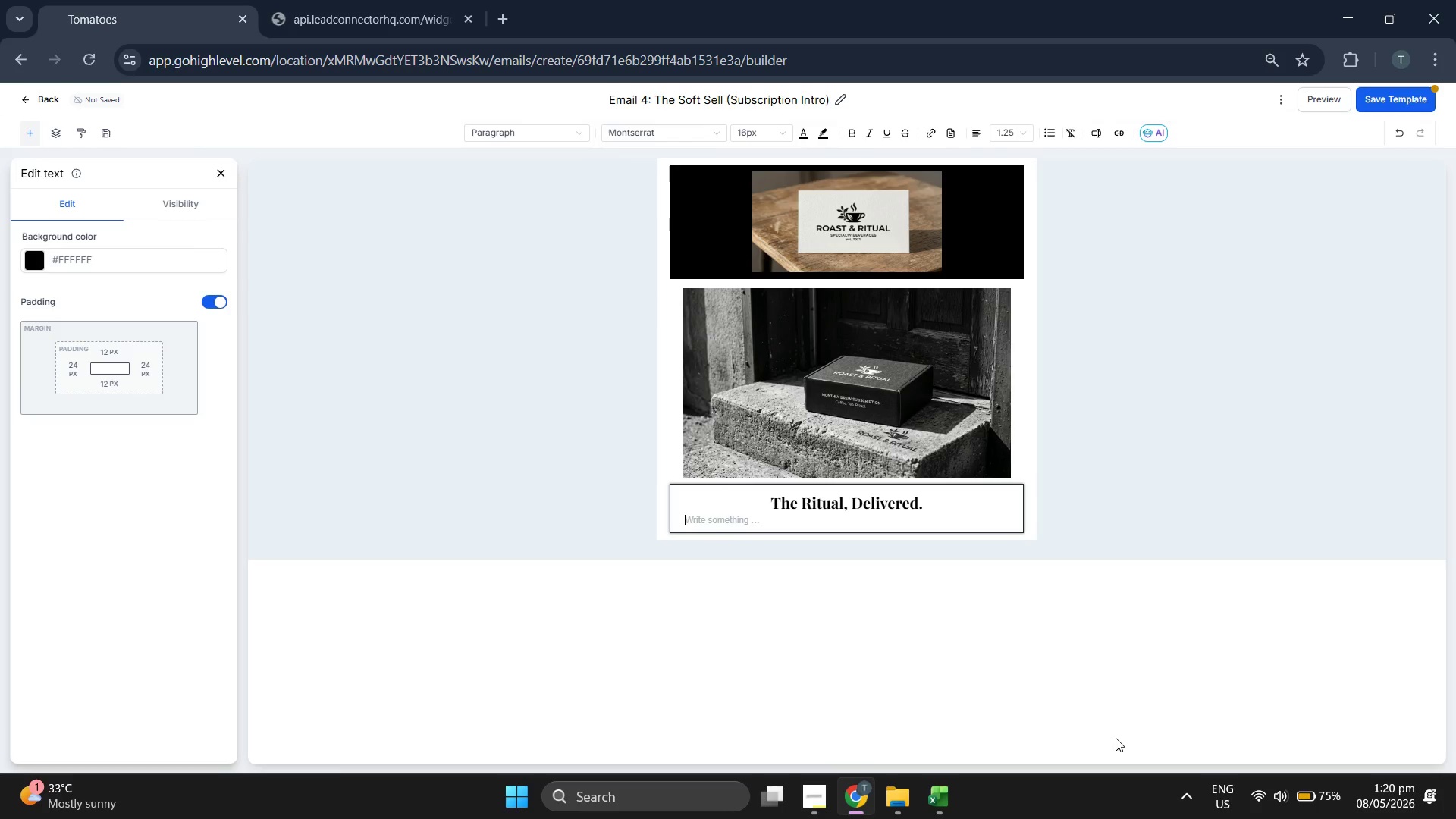 
type({{contact.first_name}}, )
 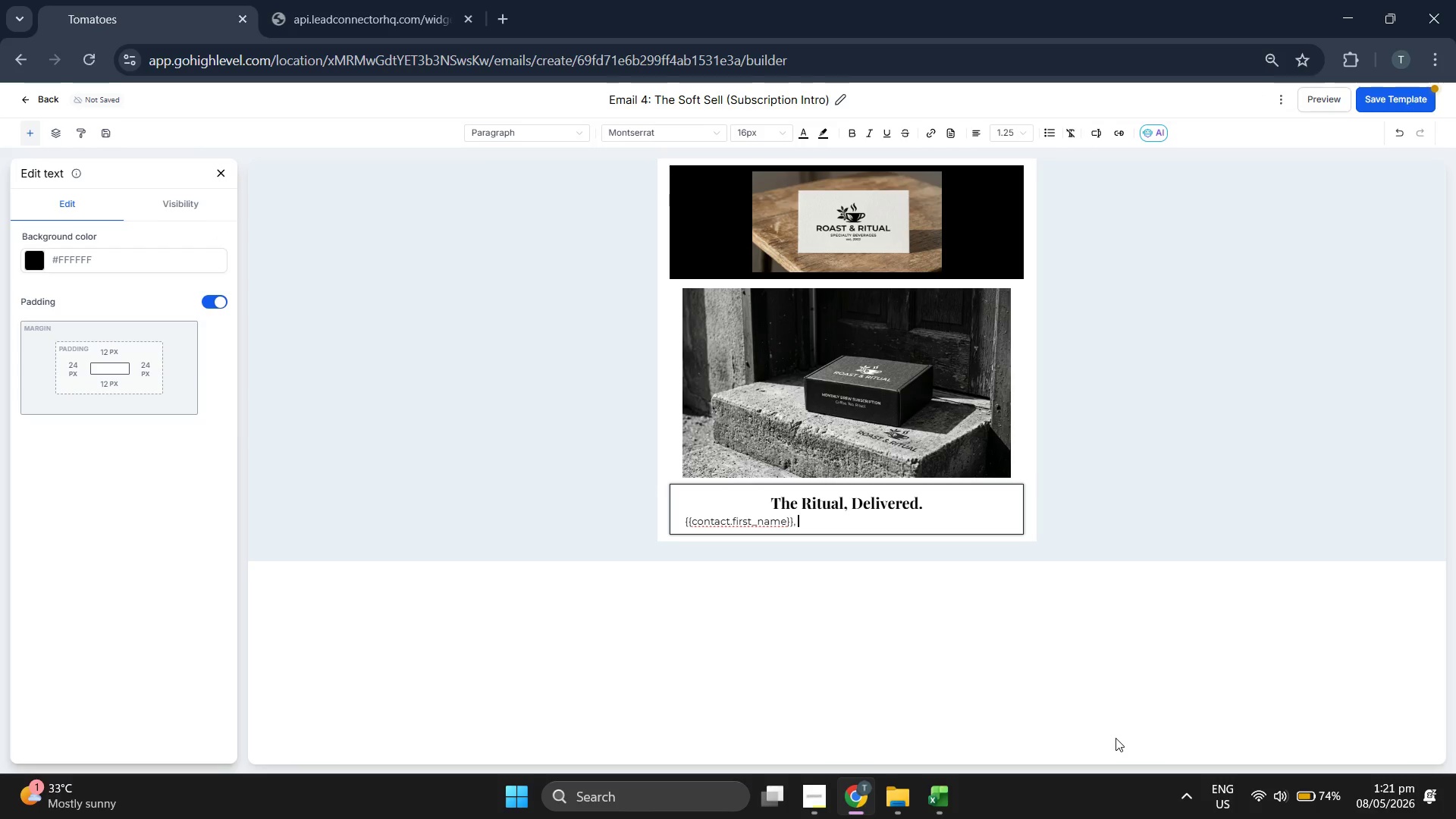 
type(the best part of our mormn)
key(Backspace)
key(Backspace)
key(Backspace)
type(rning)
 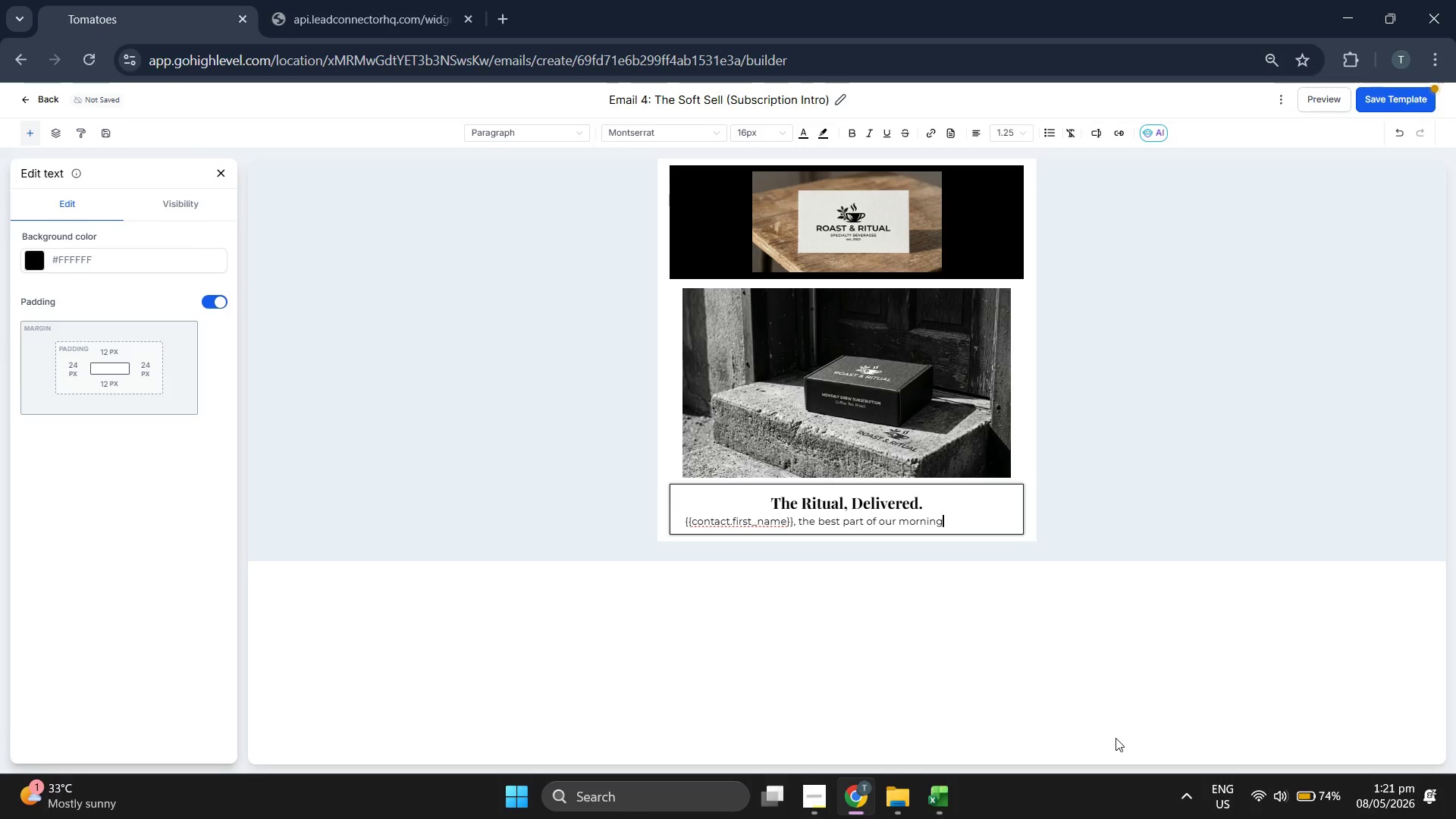 
type( should be)
key(Backspace)
key(Backspace)
key(Backspace)
type(n't be a trip o)
key(Backspace)
type(to tge )
 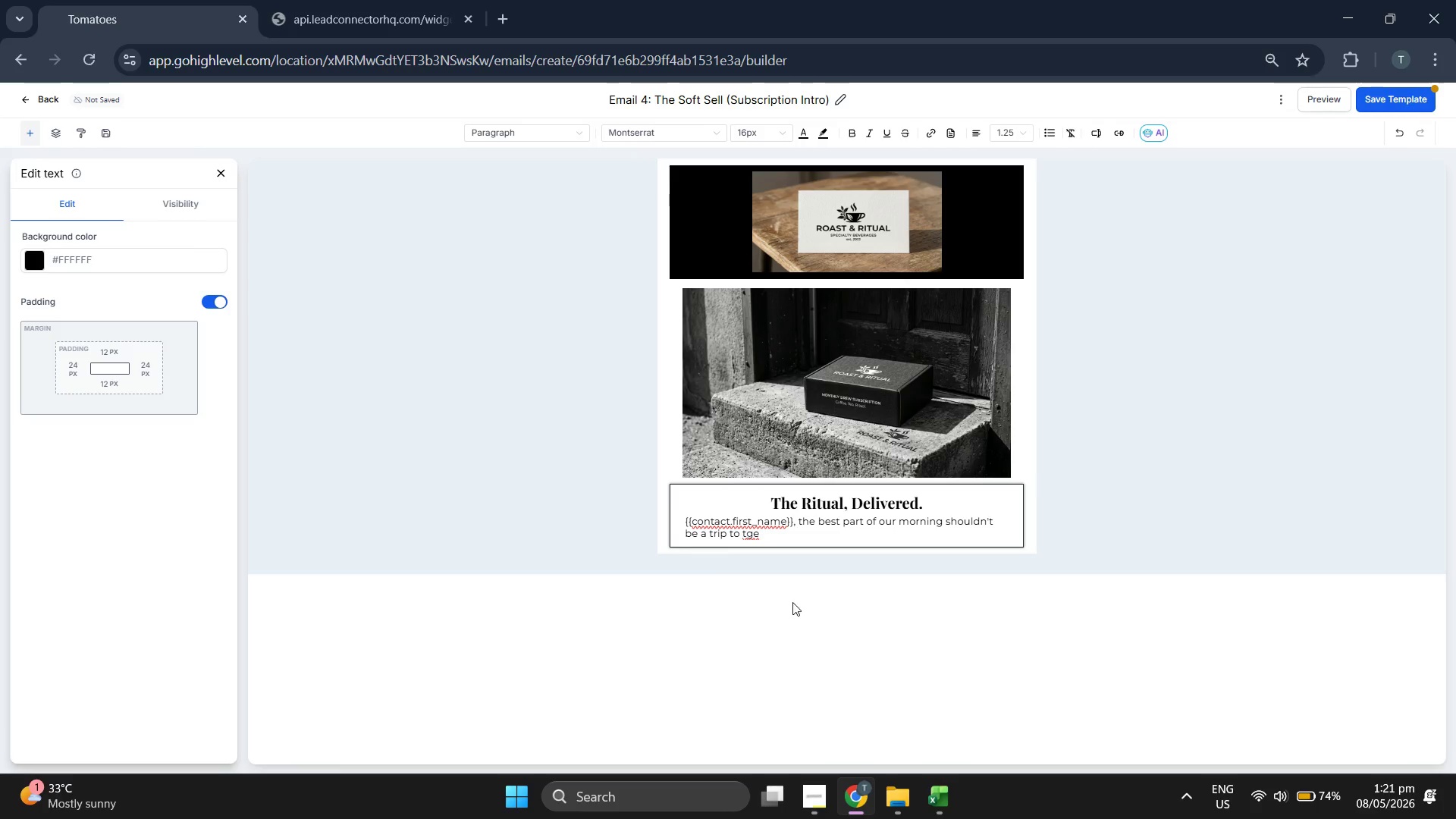 
double_click([698, 524])
 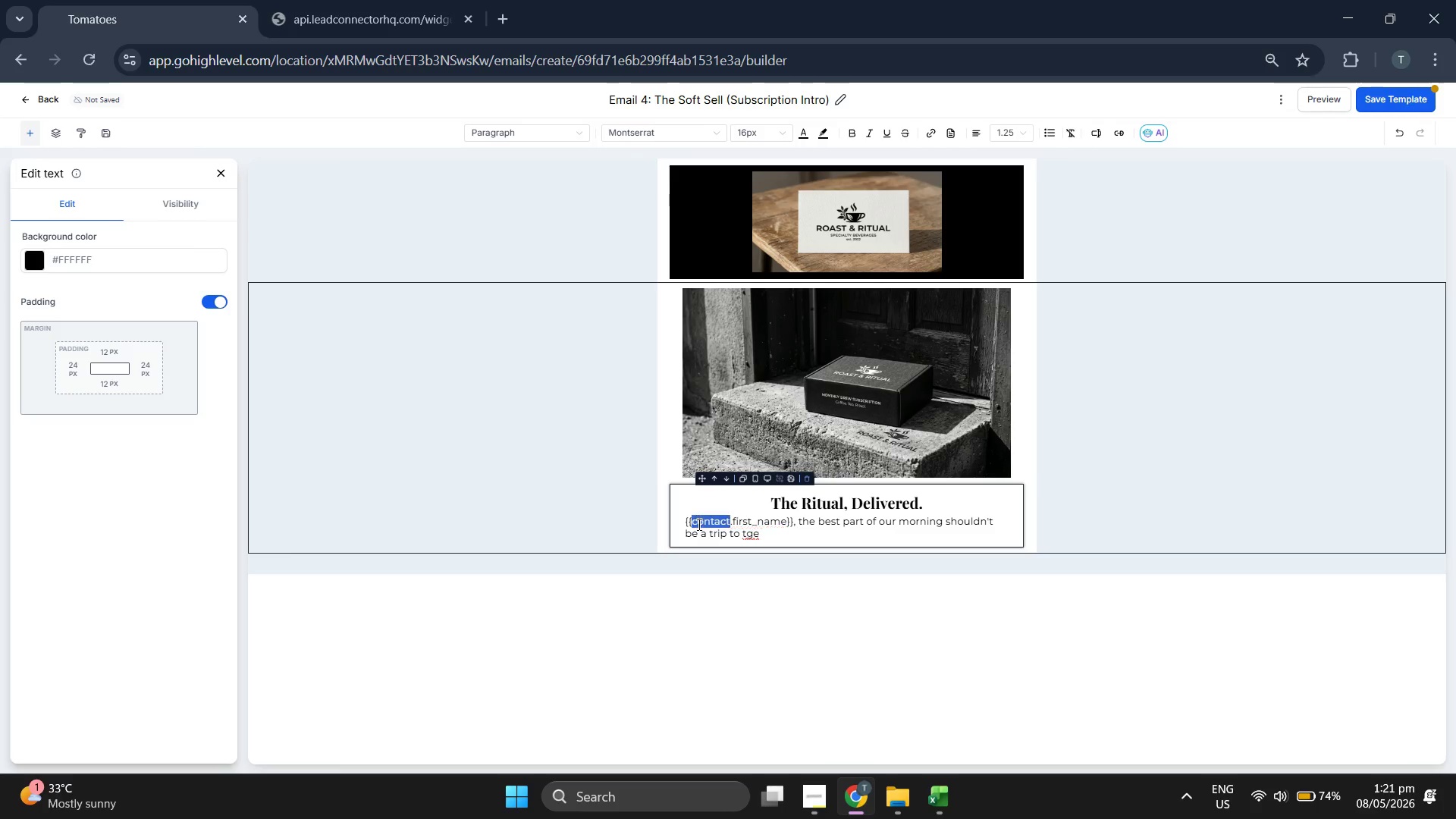 
triple_click([698, 524])
 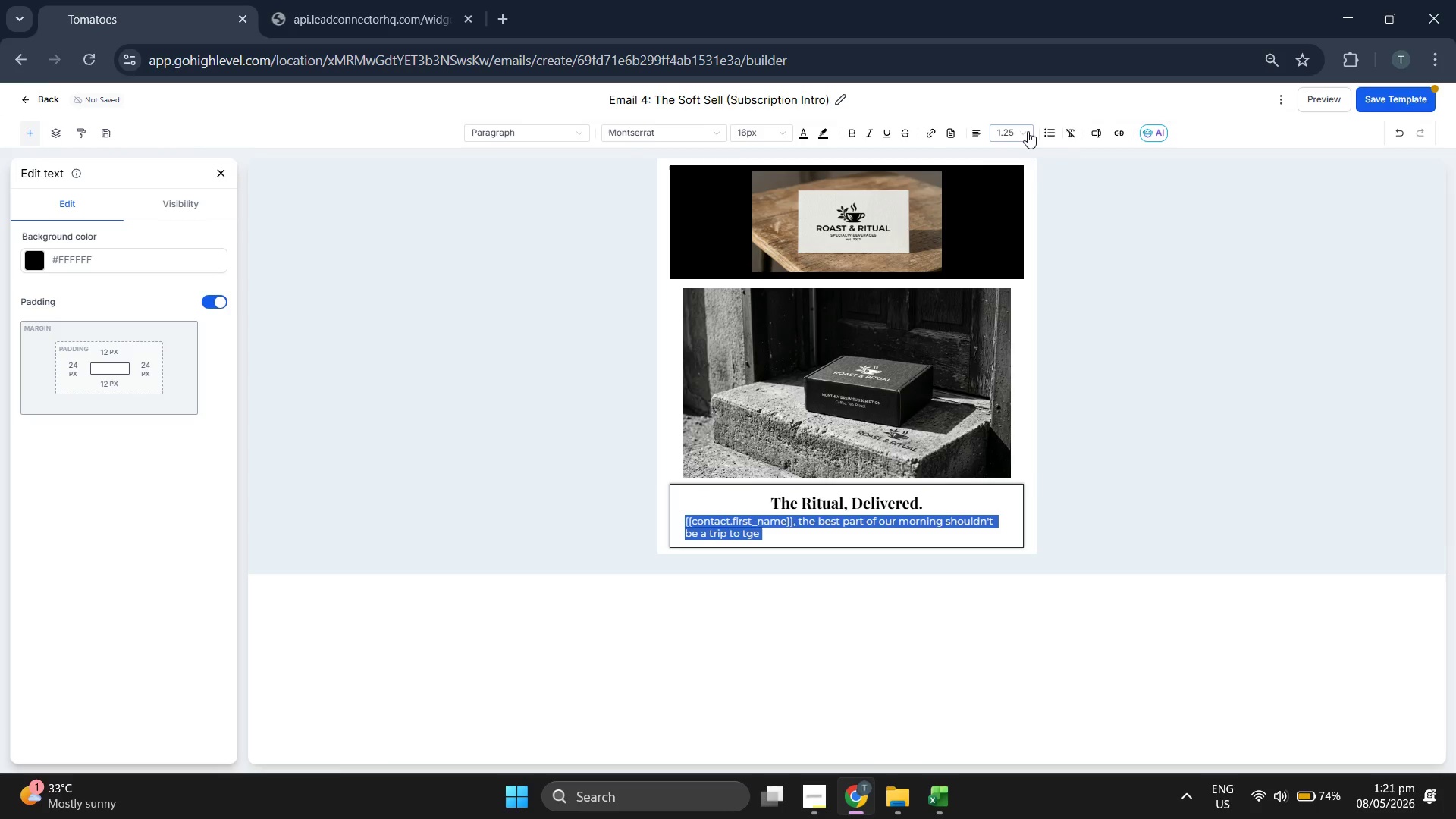 
left_click([1021, 131])
 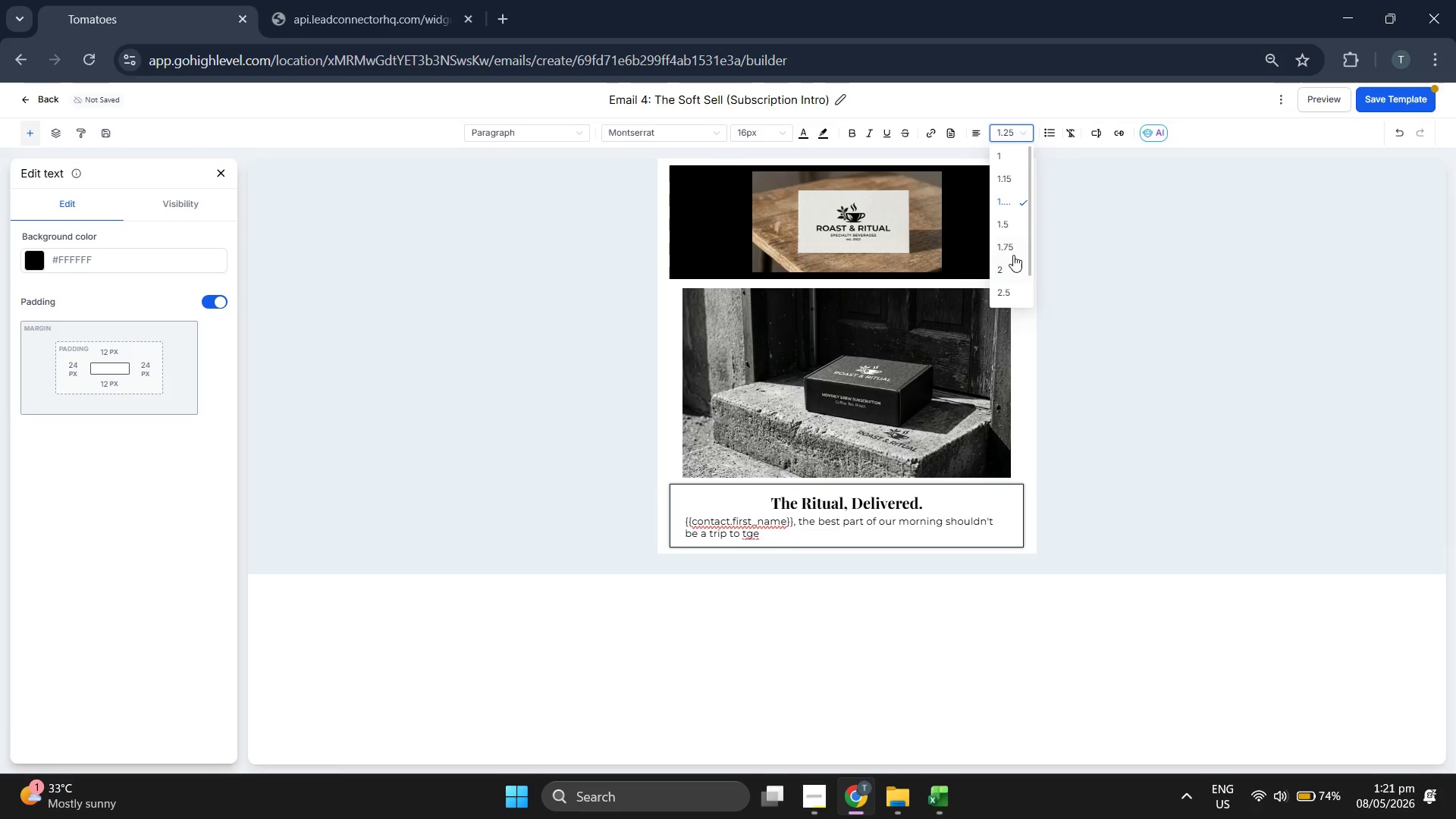 
left_click([1009, 243])
 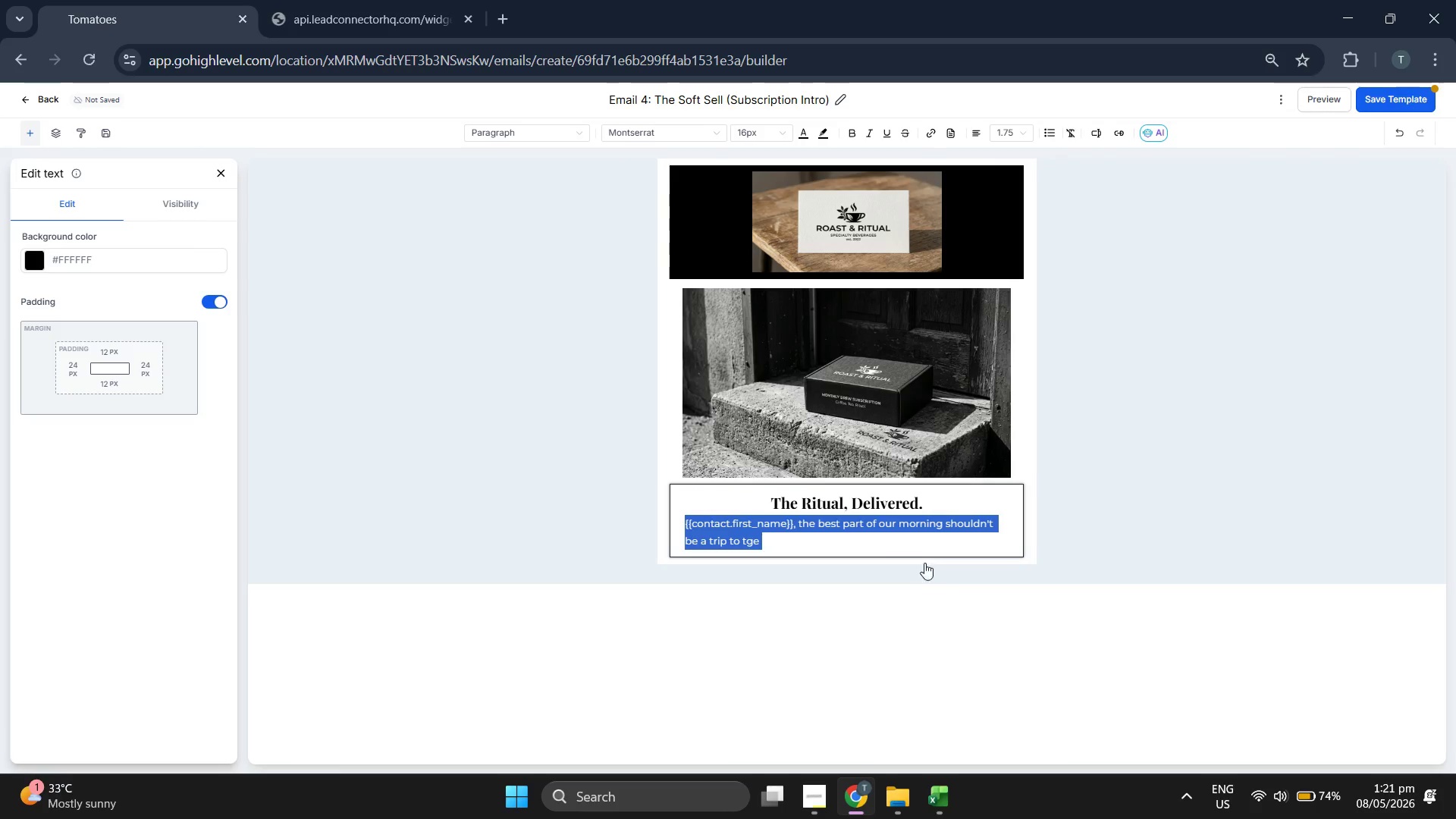 
left_click([894, 540])
 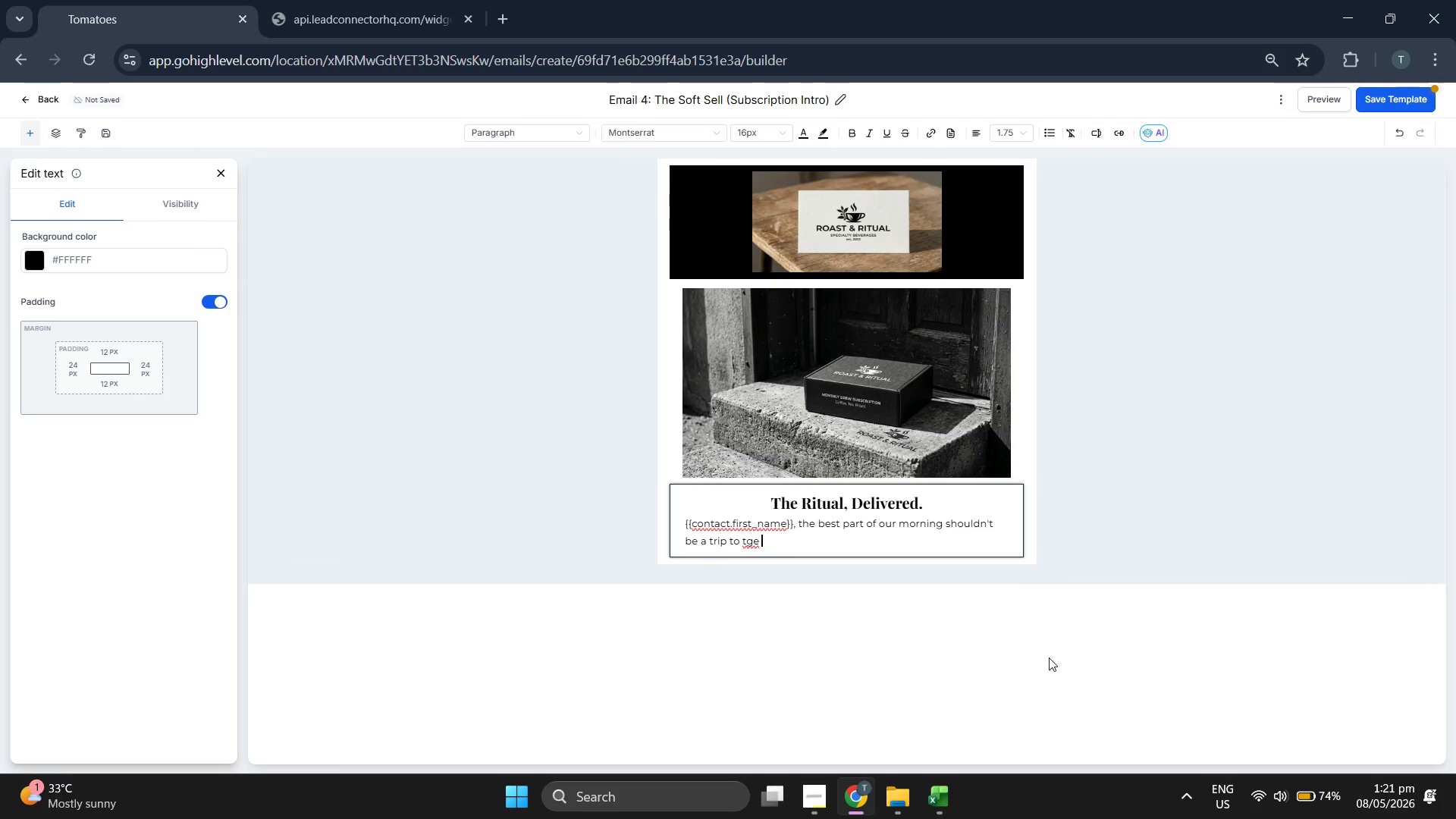 
key(Backspace)
key(Backspace)
key(Backspace)
type(he store. We're aunchin)
key(Backspace)
key(Backspace)
key(Backspace)
key(Backspace)
key(Backspace)
key(Backspace)
key(Backspace)
type(lunc)
key(Backspace)
key(Backspace)
key(Backspace)
type(aunching our )
 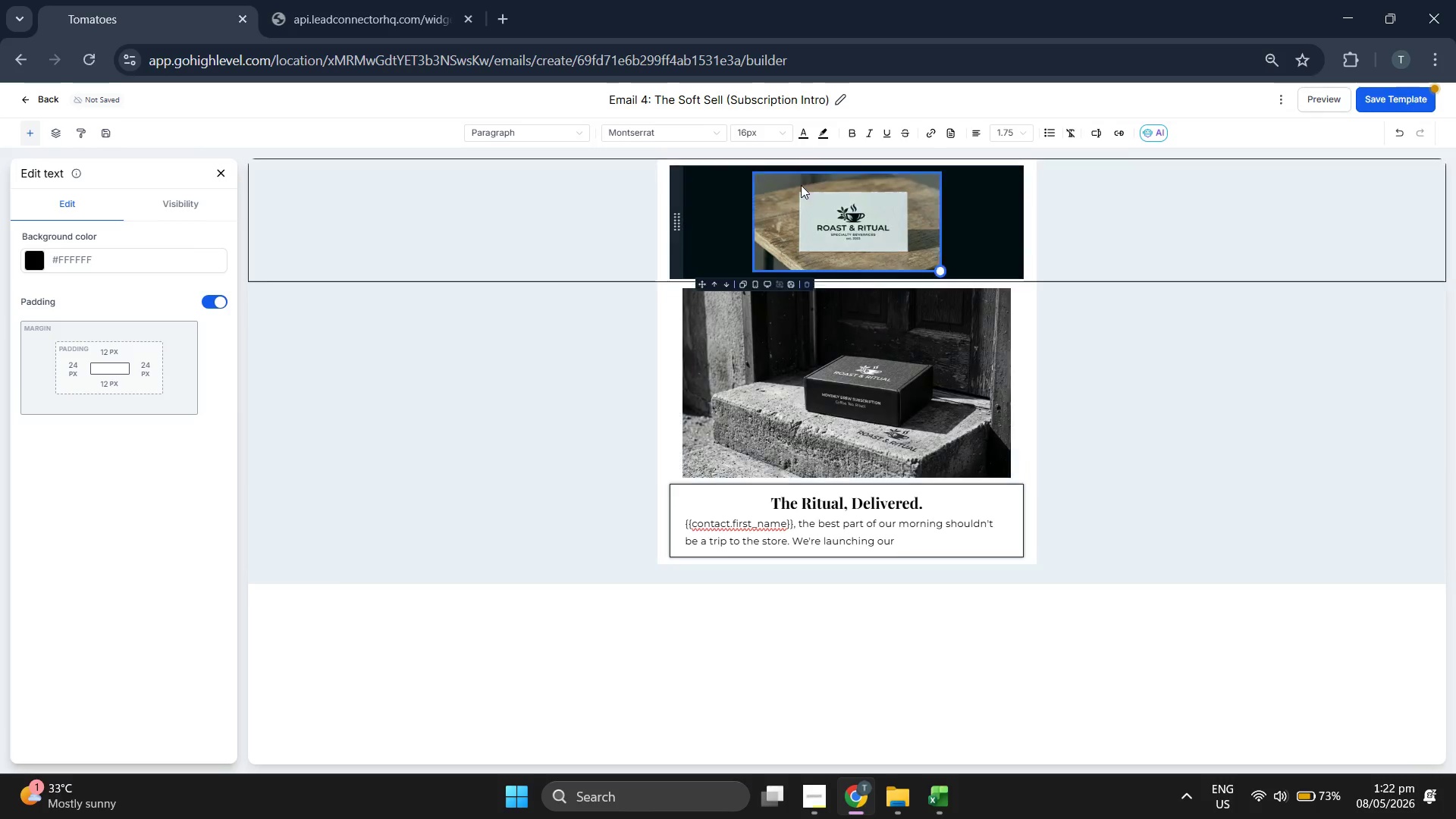 
left_click([847, 136])
 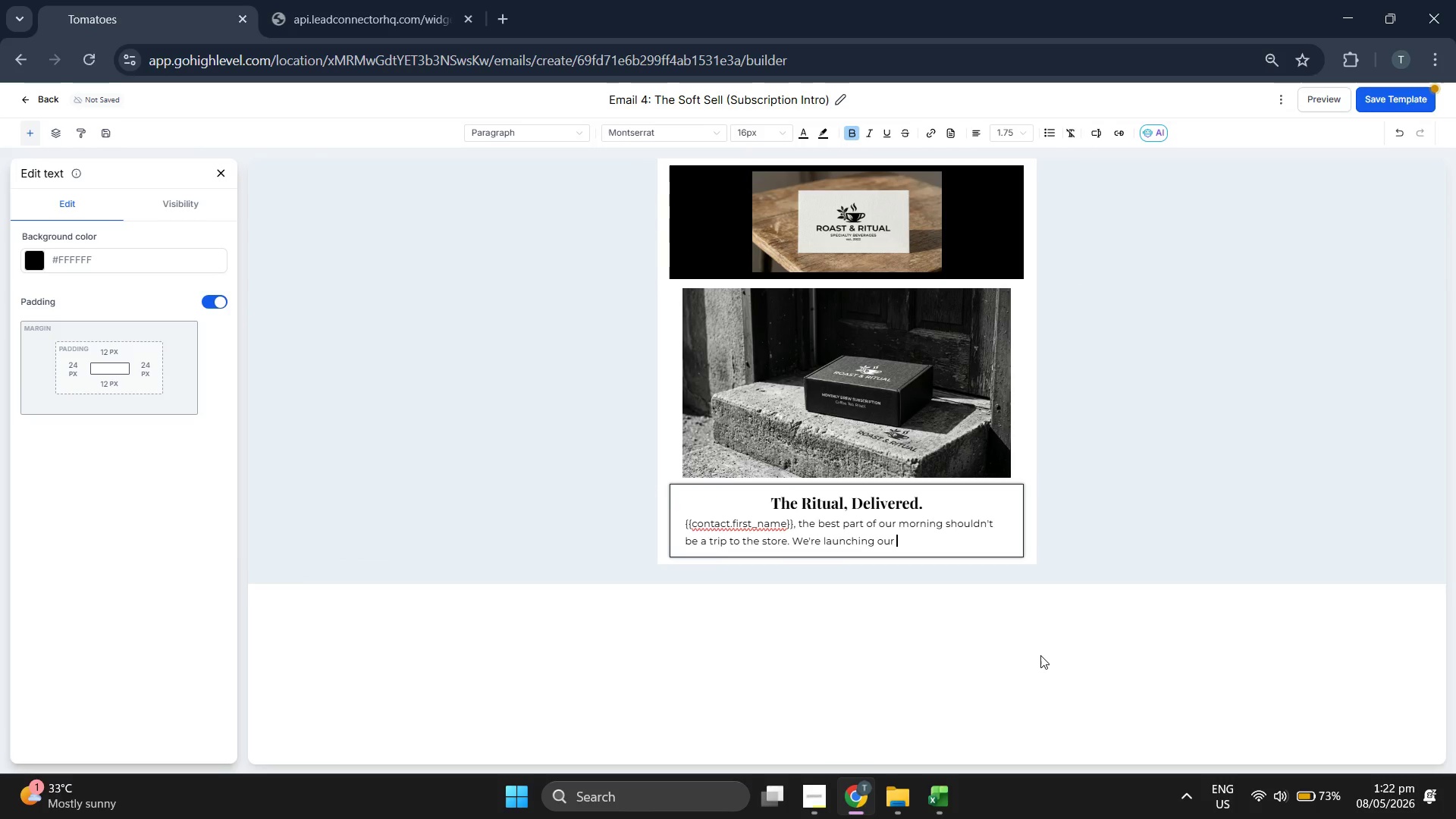 
type(Monthly Subscriptiomn)
key(Backspace)
type( Service )
 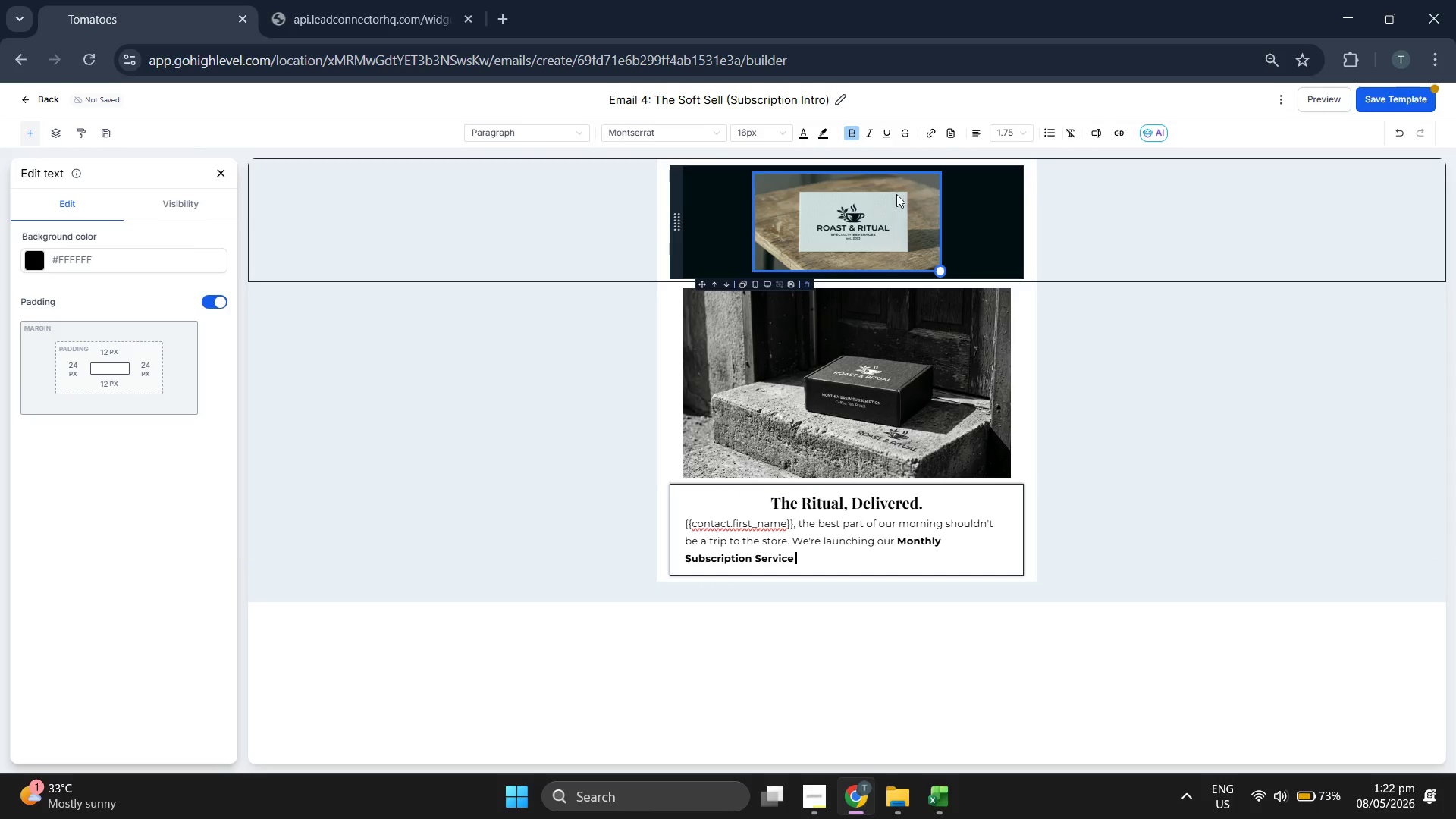 
left_click([855, 138])
 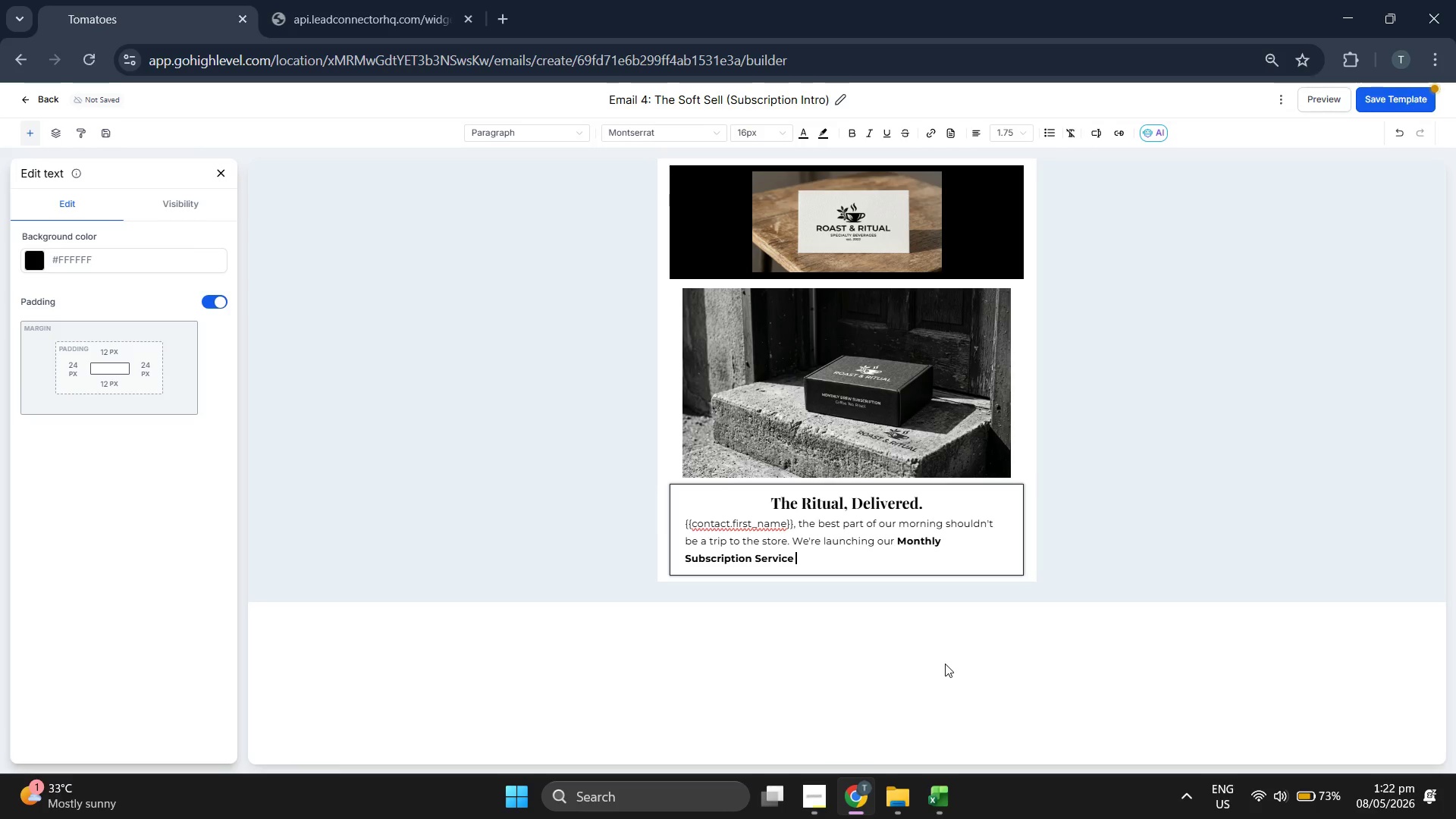 
type(to bring our s)
 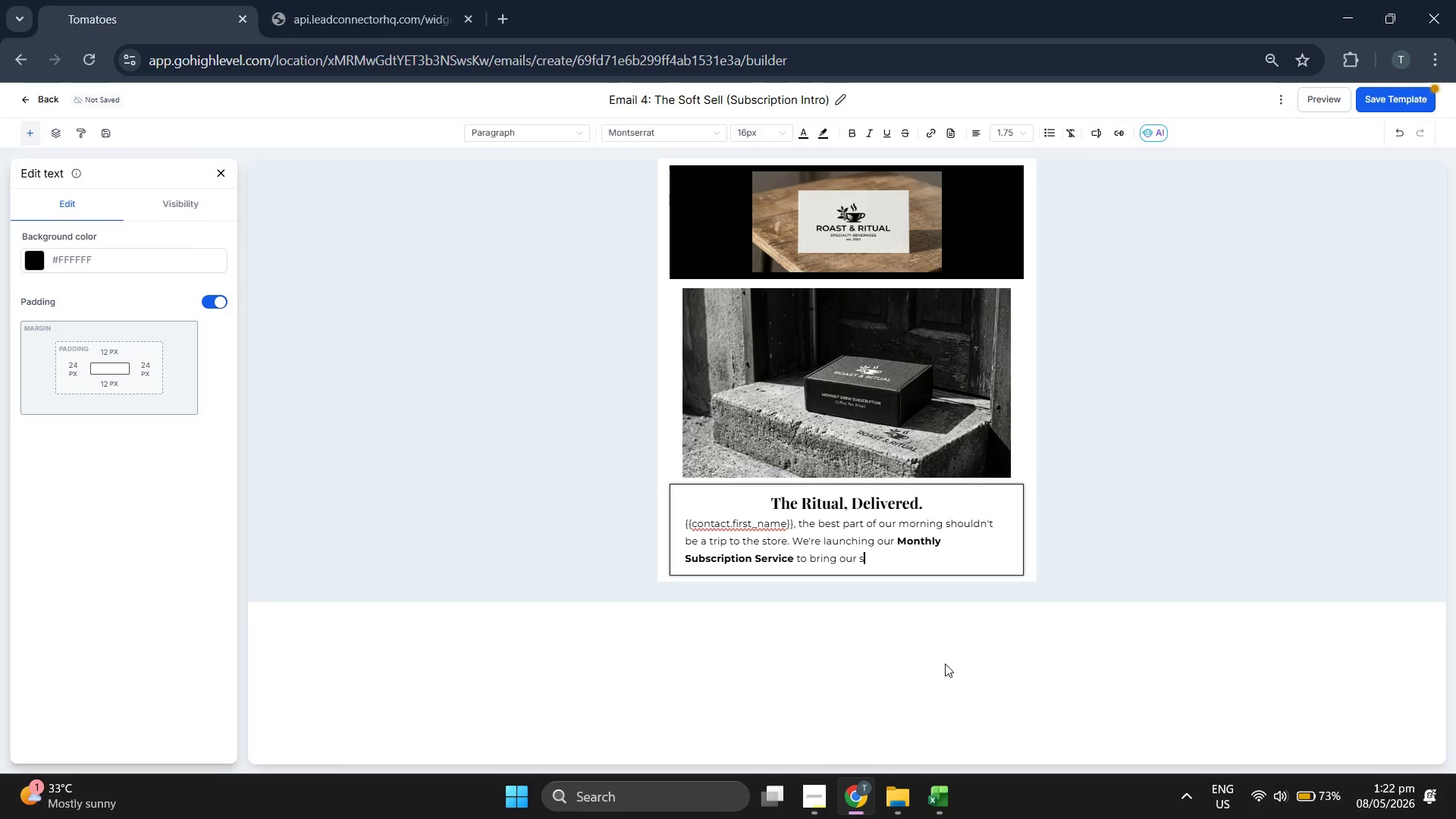 
type(maa)
key(Backspace)
type(ll-batcg)
key(Backspace)
type(h {{contact.preff)
key(Backspace)
type(erred_beverage}})
 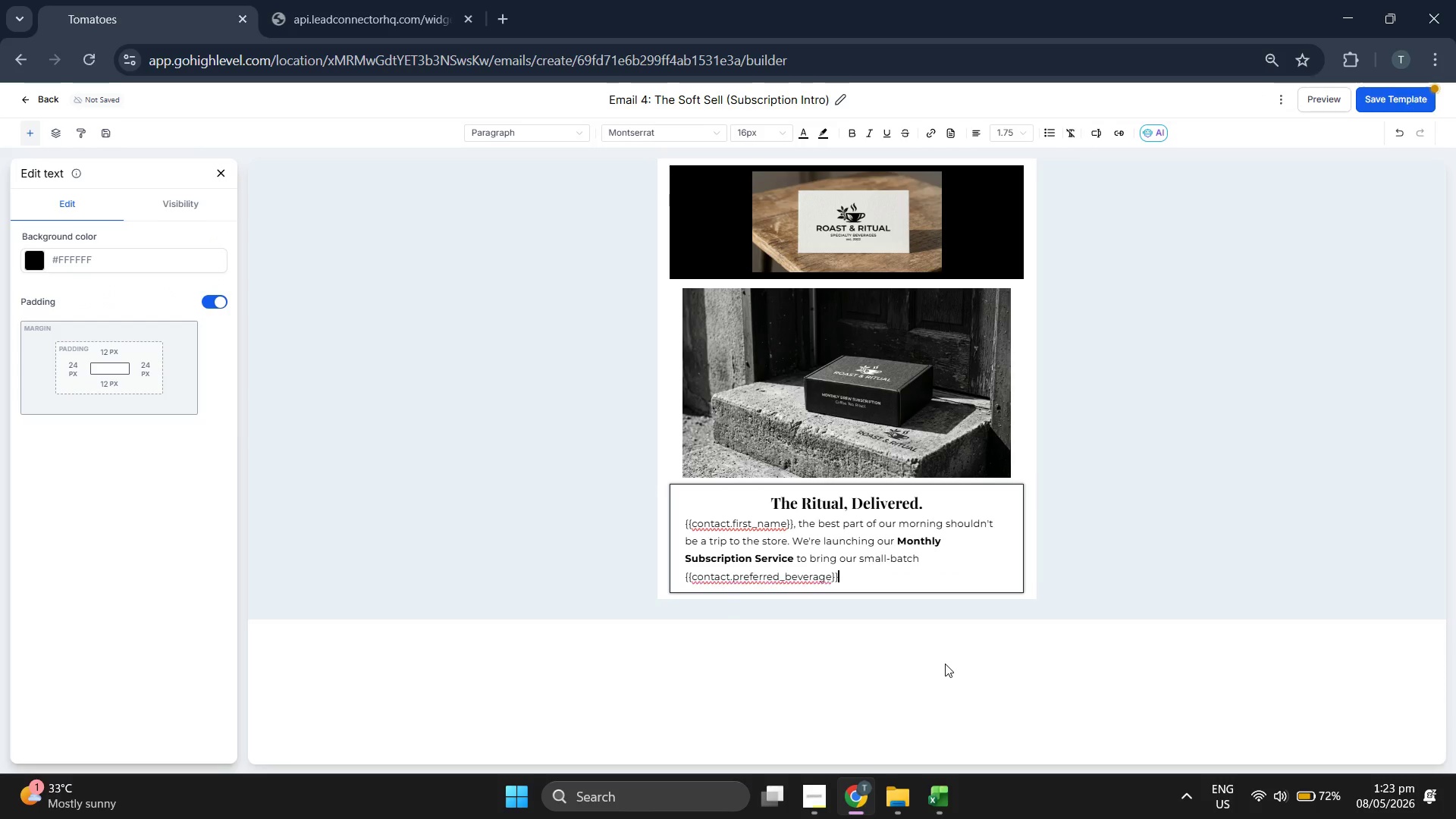 
left_click([944, 800])
 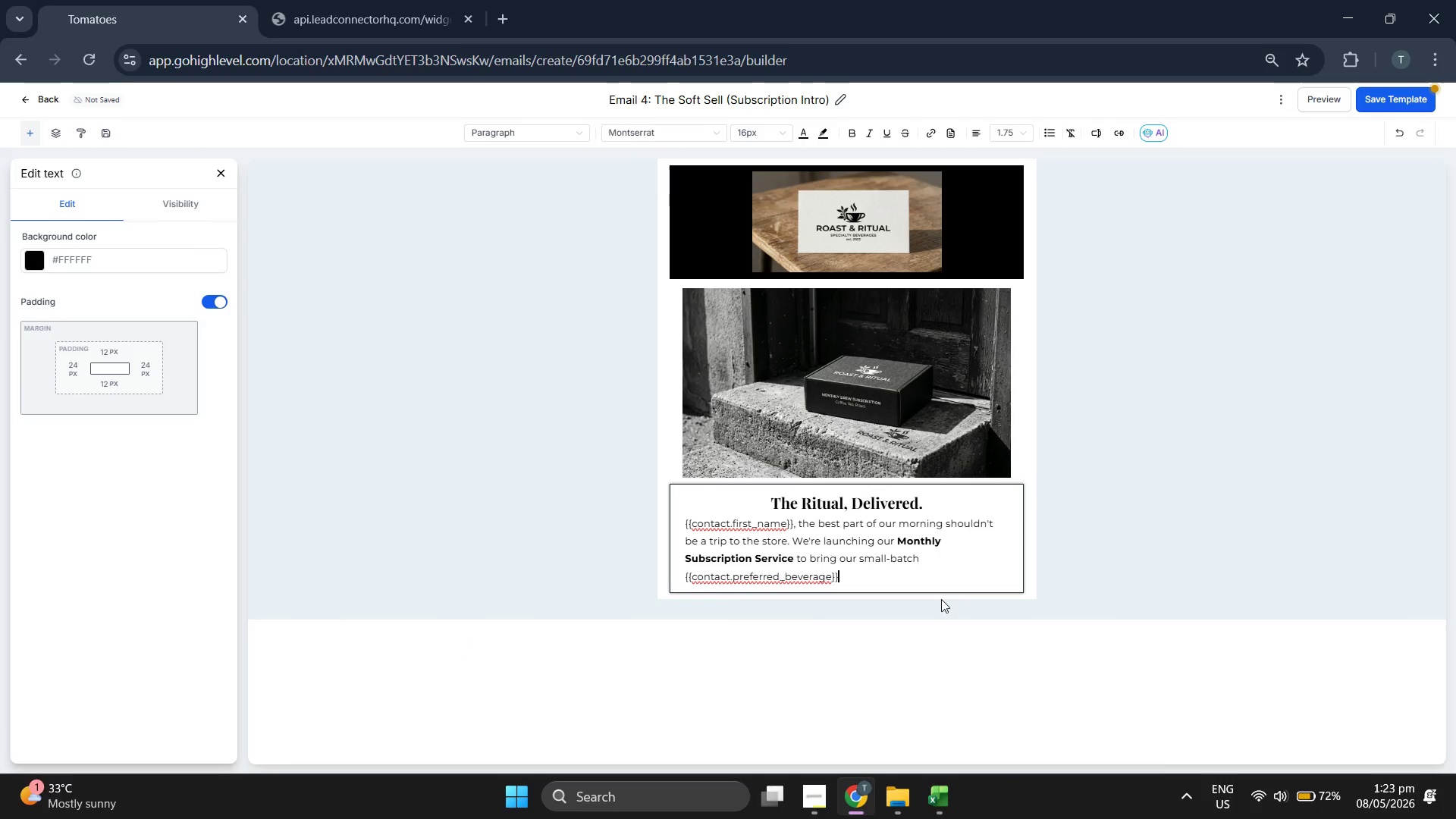 
key(Space)
 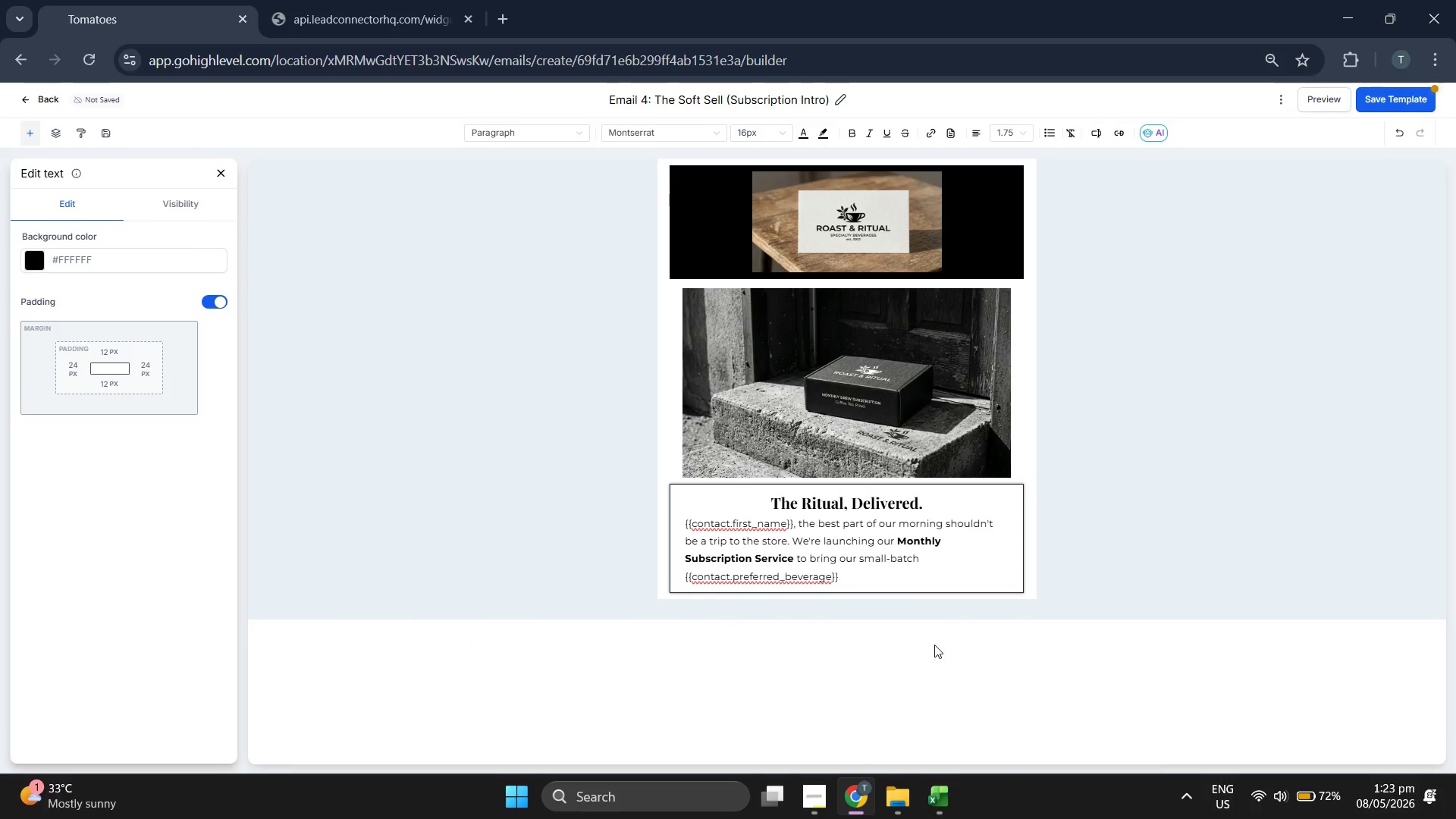 
type(selections direcrt)
key(Backspace)
key(Backspace)
type(r)
key(Backspace)
type(tly to your kitchen.)
 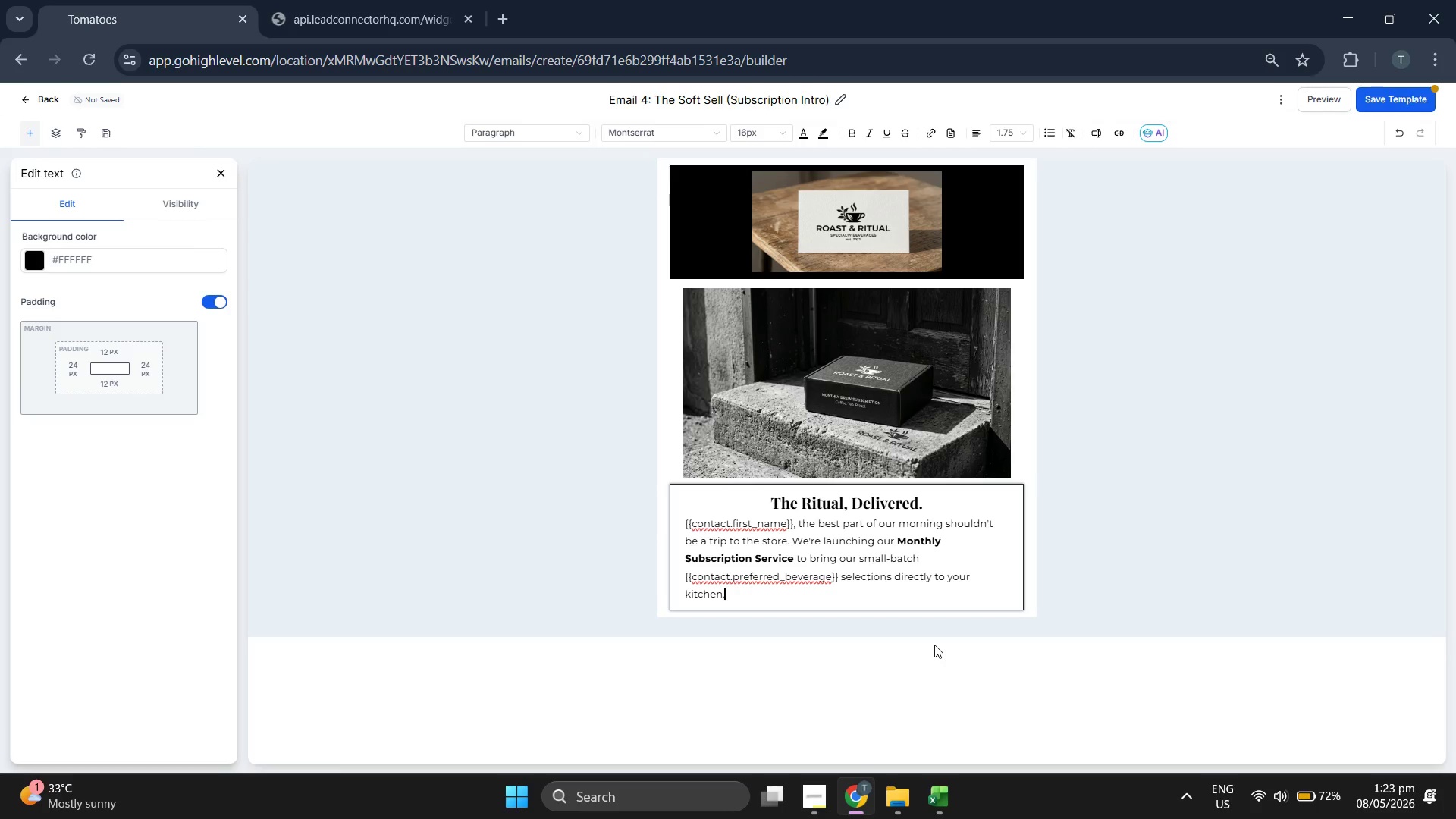 
key(Enter)
 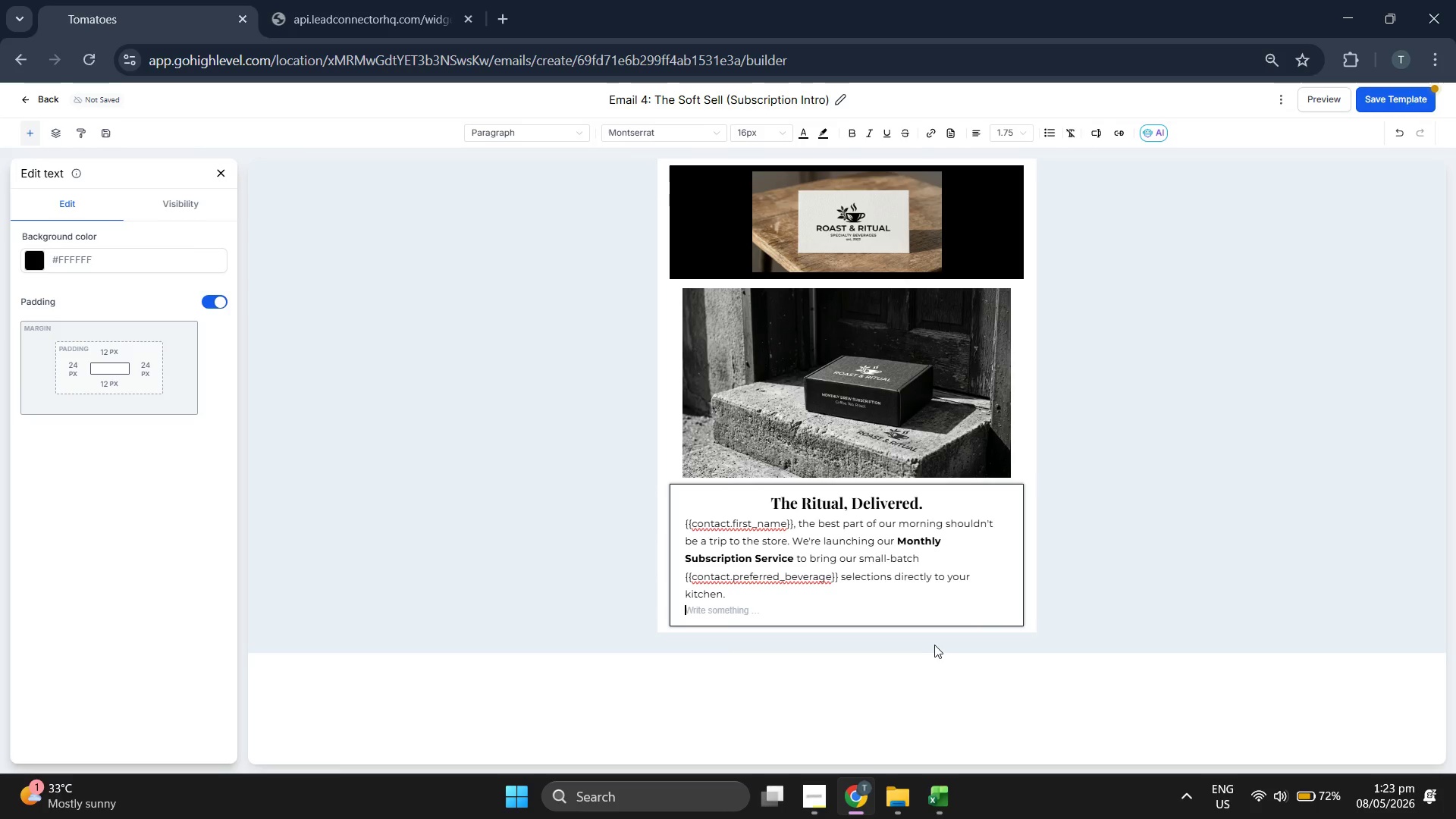 
key(Enter)
 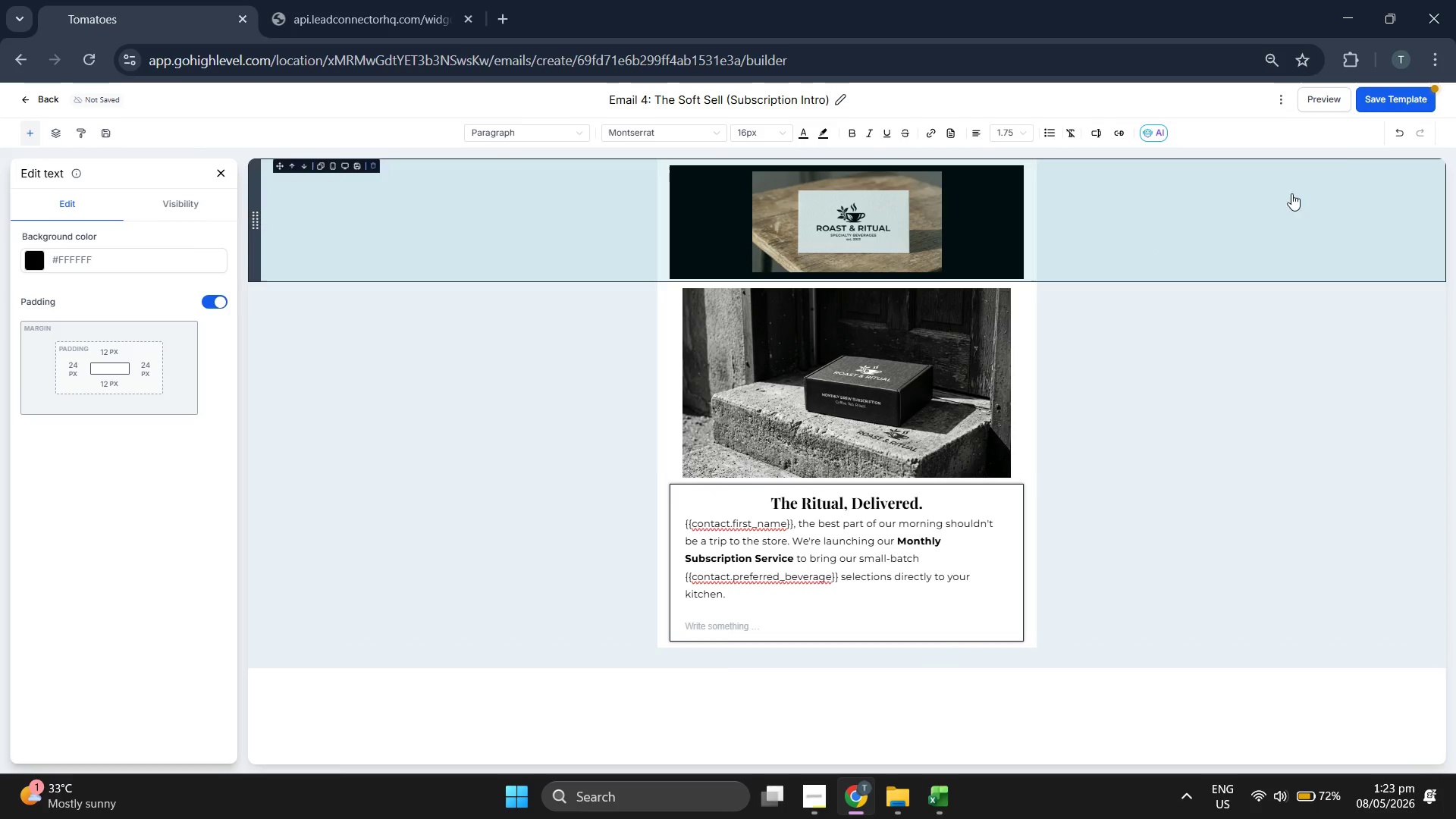 
left_click([1402, 107])
 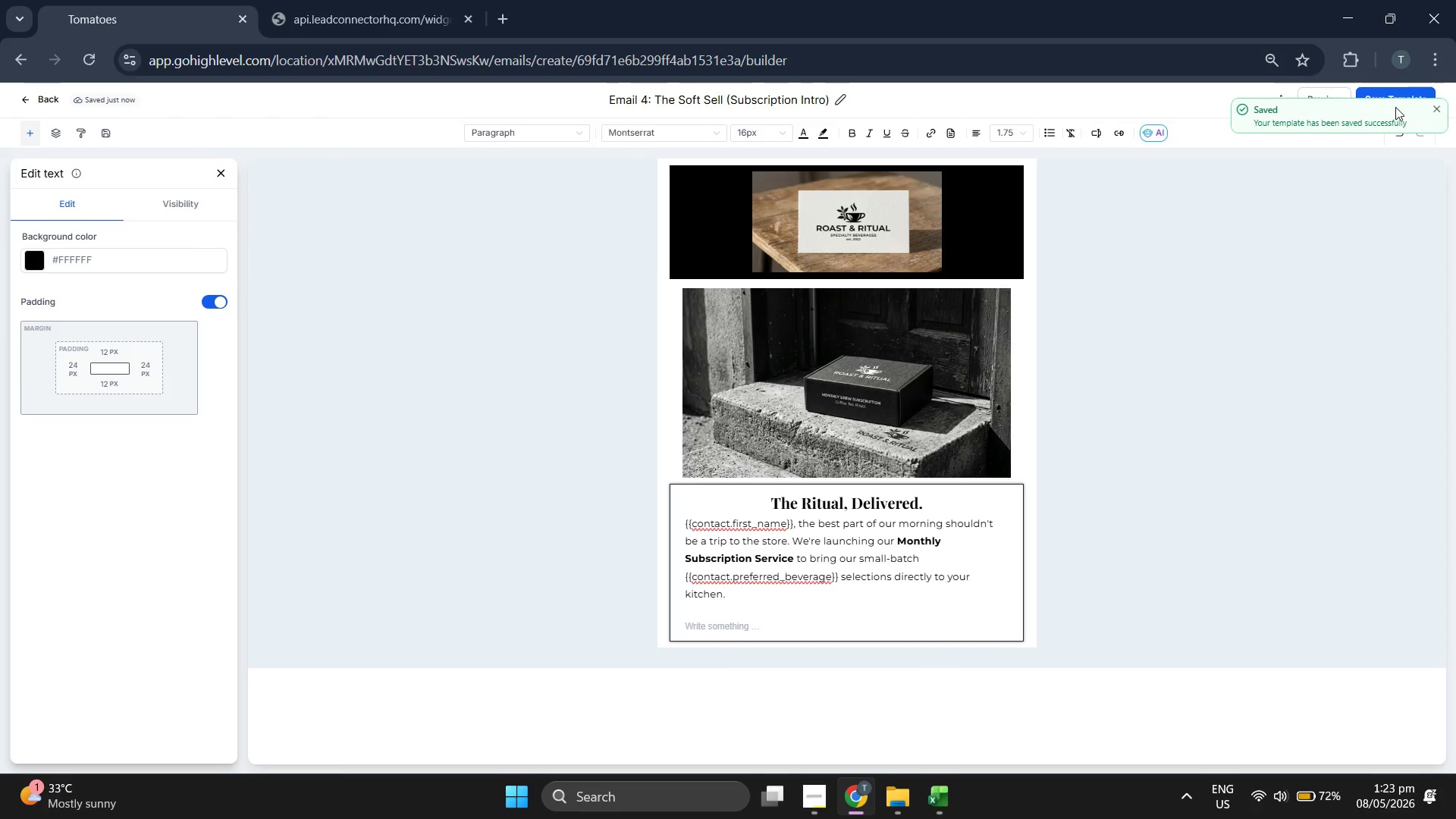 
left_click([1439, 109])
 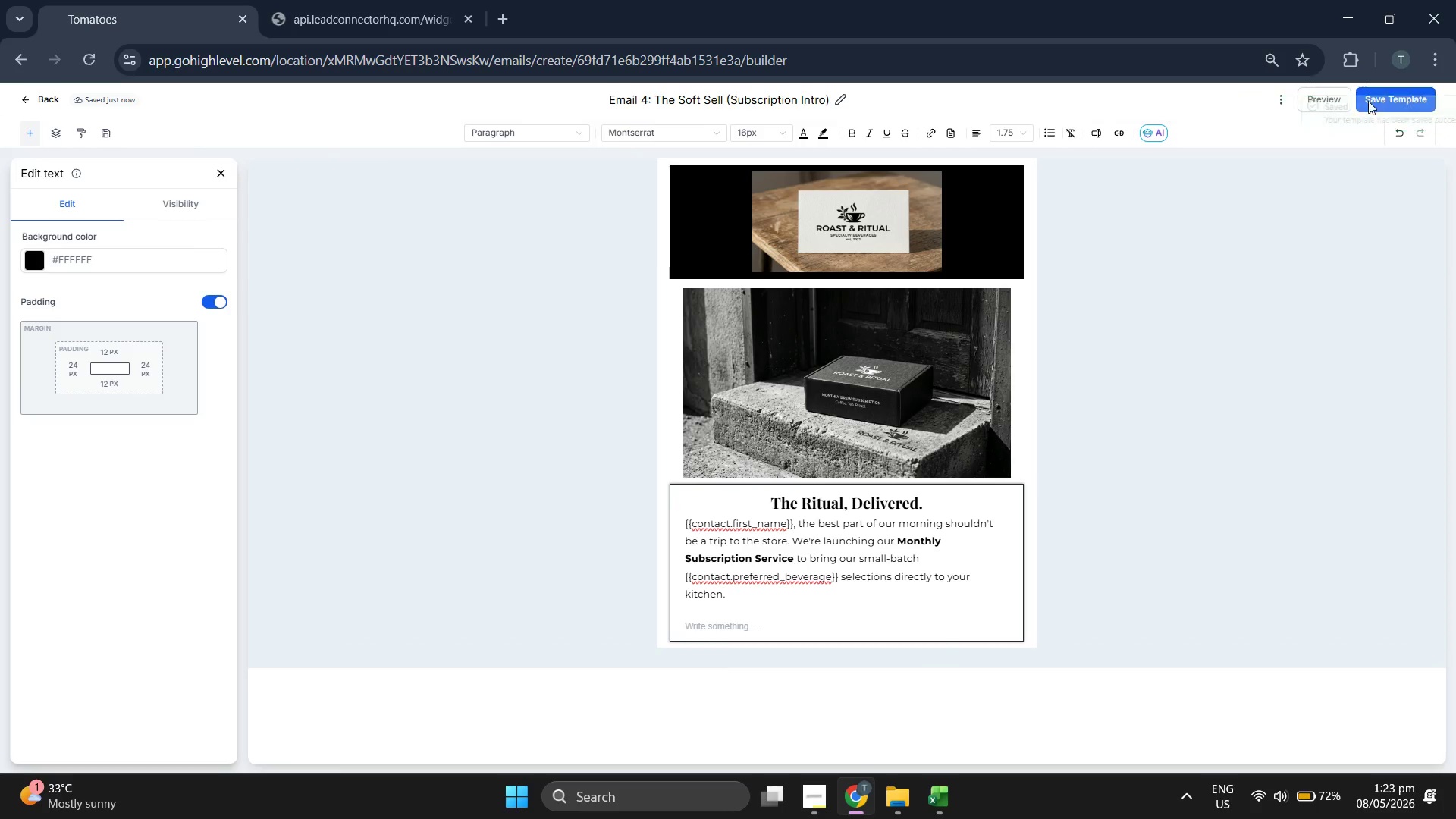 
mouse_move([1326, 121])
 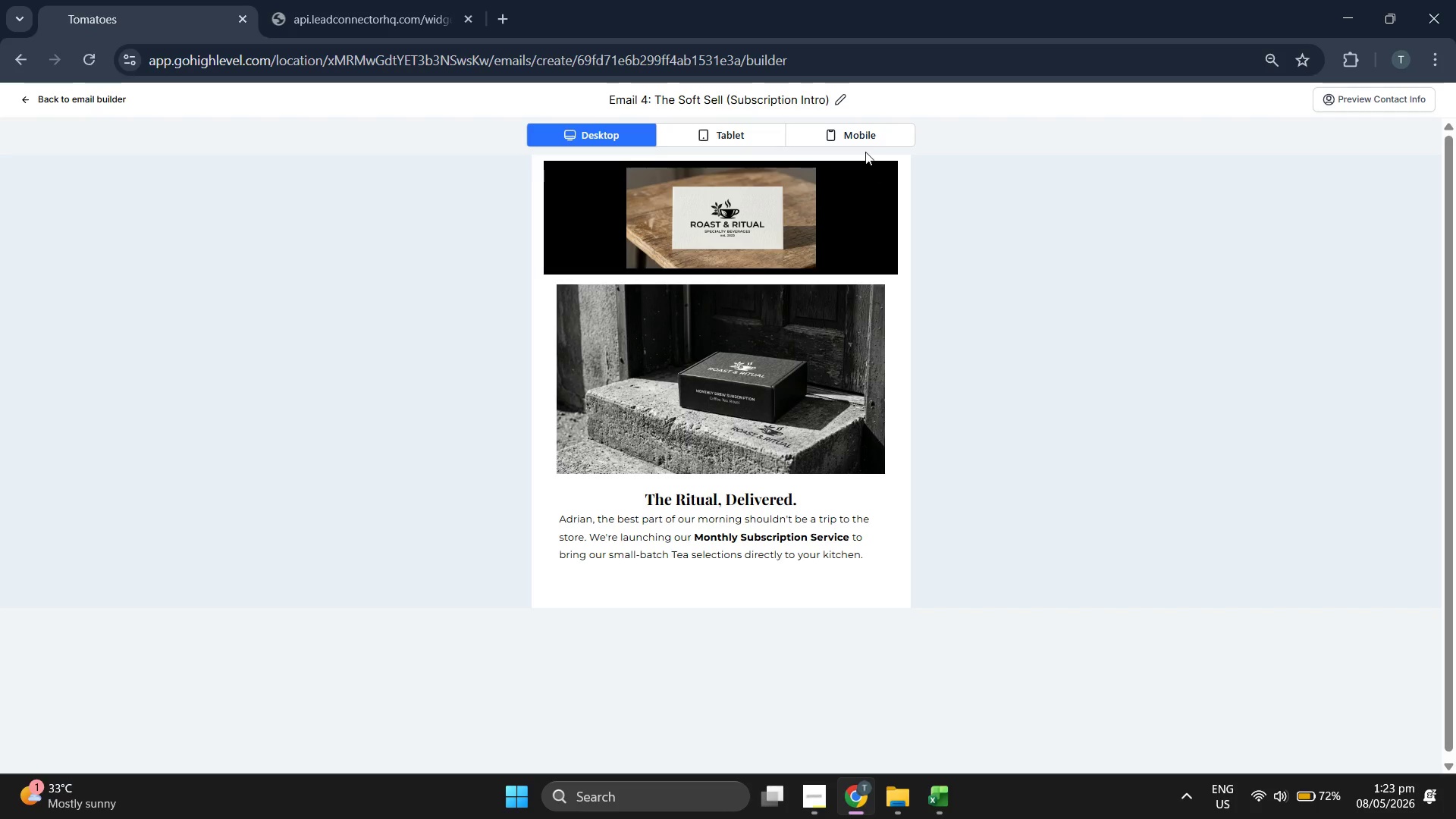 
double_click([867, 141])
 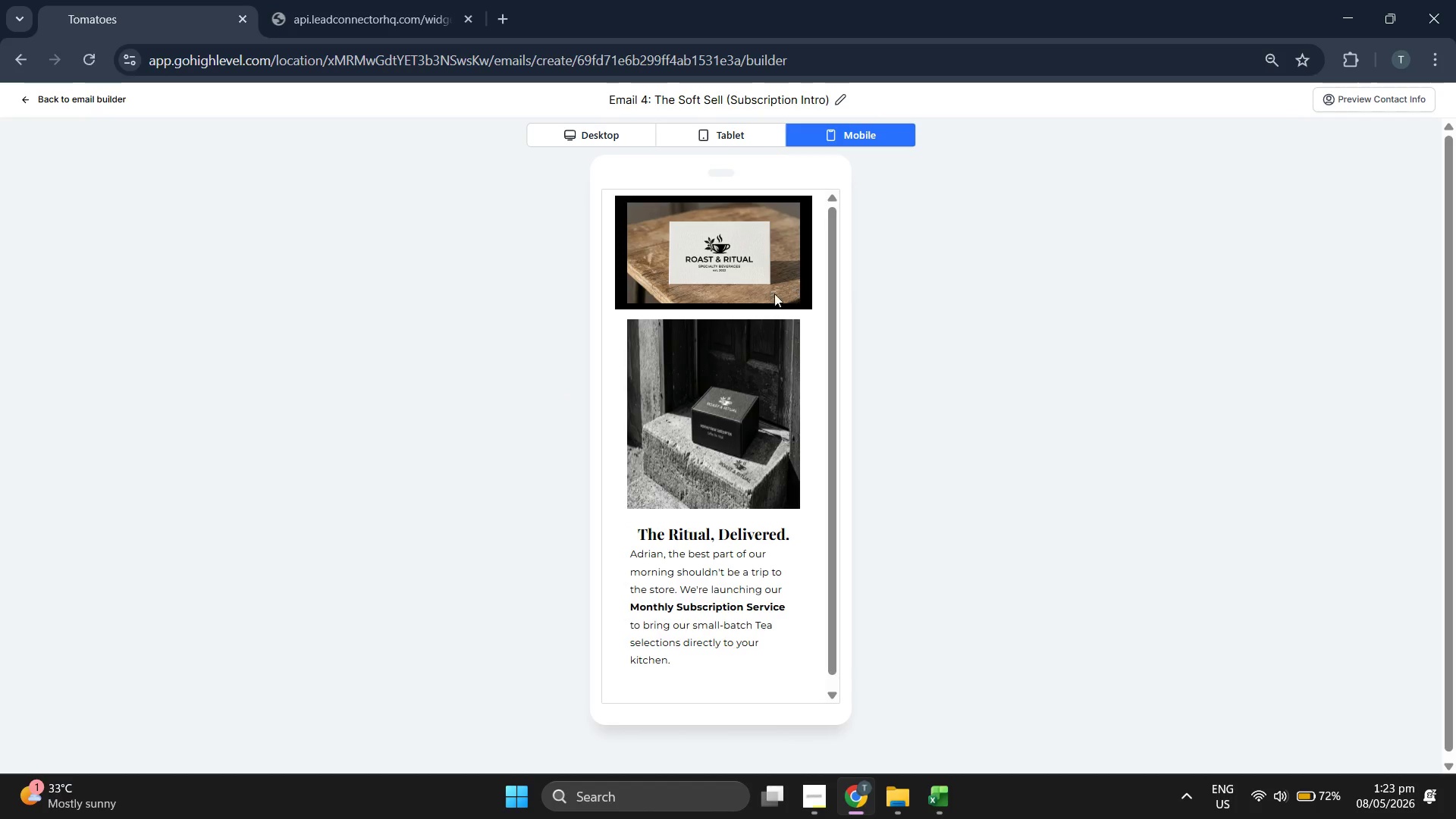 
scroll: coordinate [764, 297], scroll_direction: down, amount: 1.0
 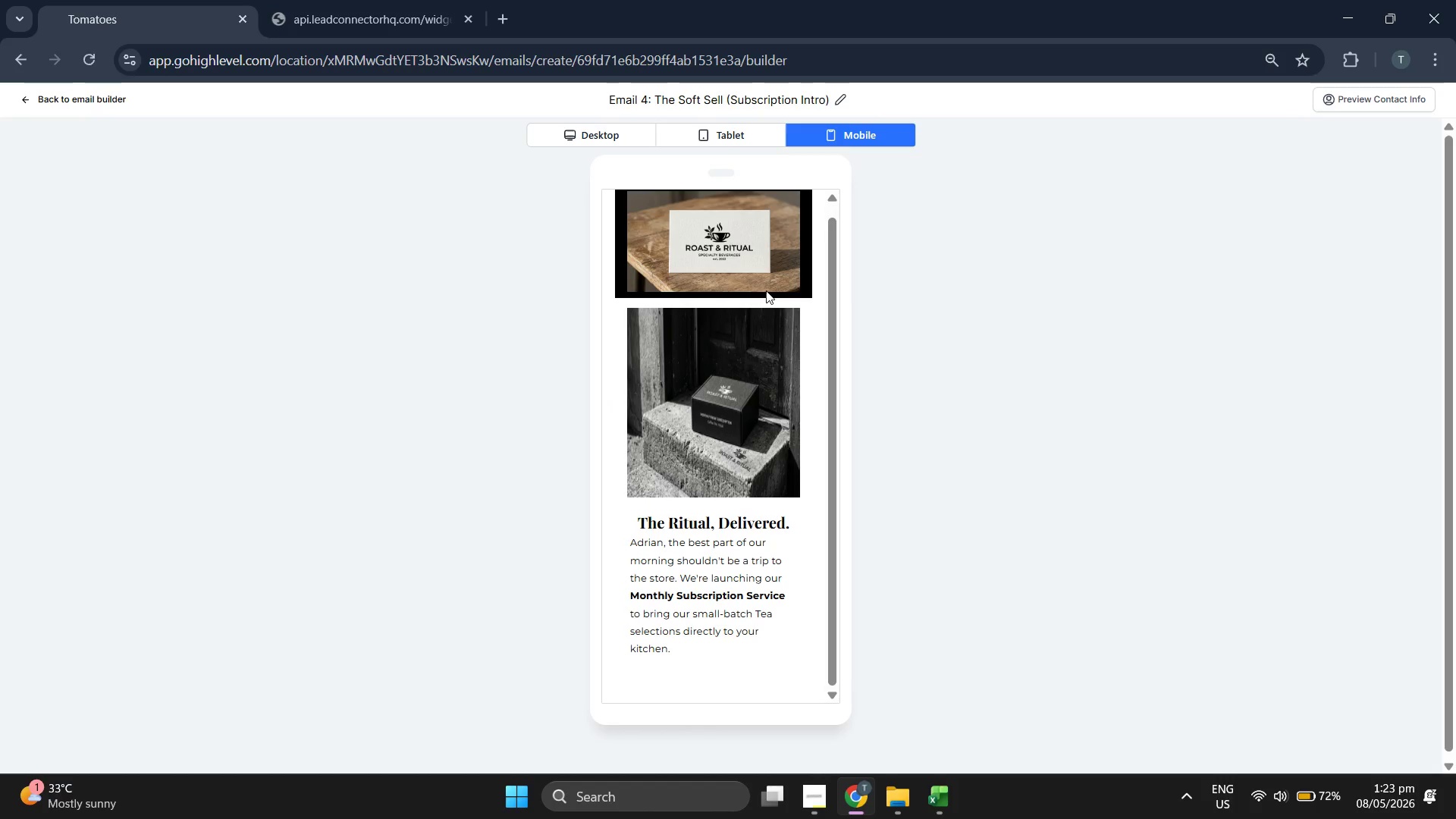 
scroll: coordinate [767, 290], scroll_direction: up, amount: 1.0
 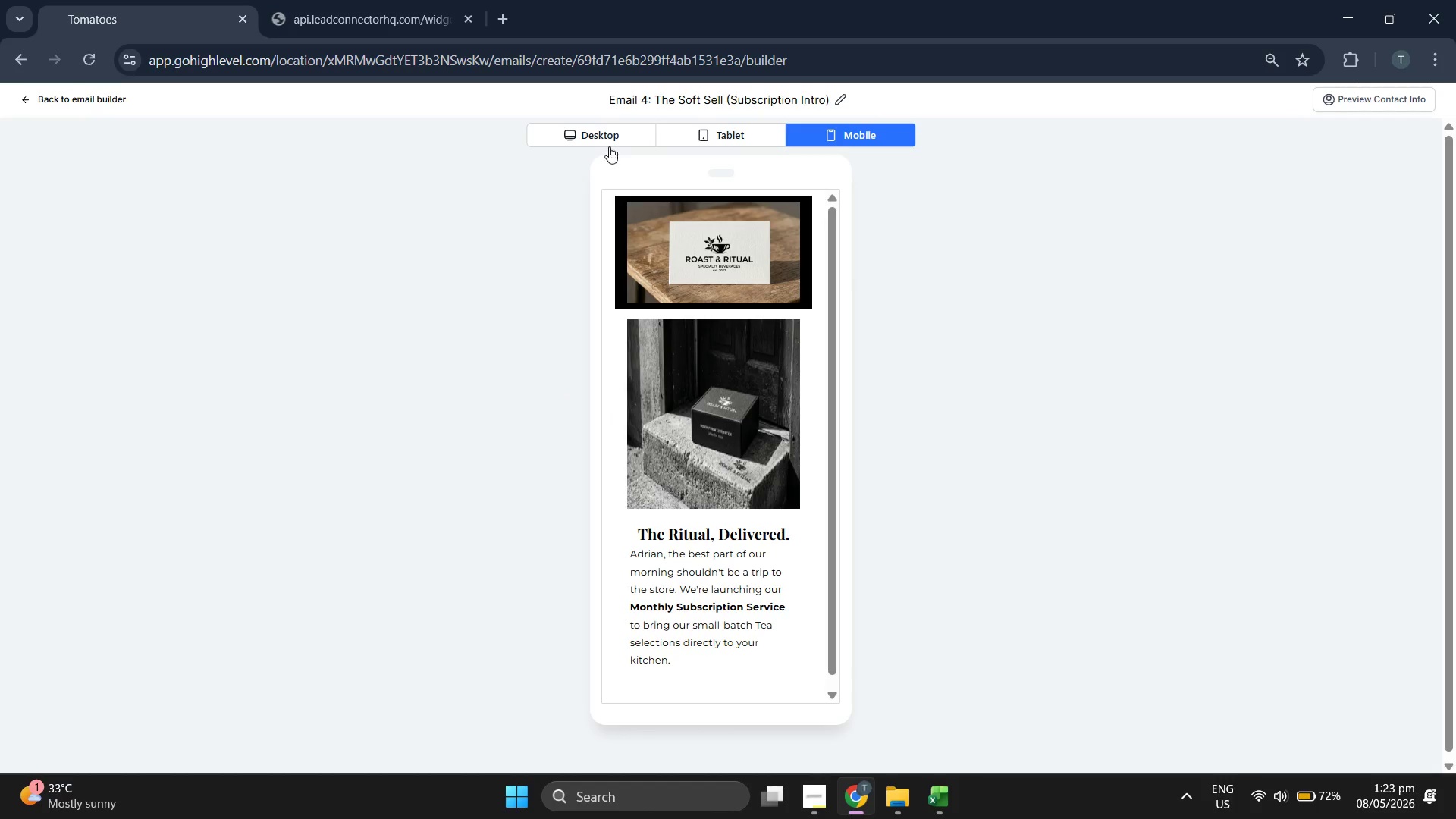 
double_click([720, 128])
 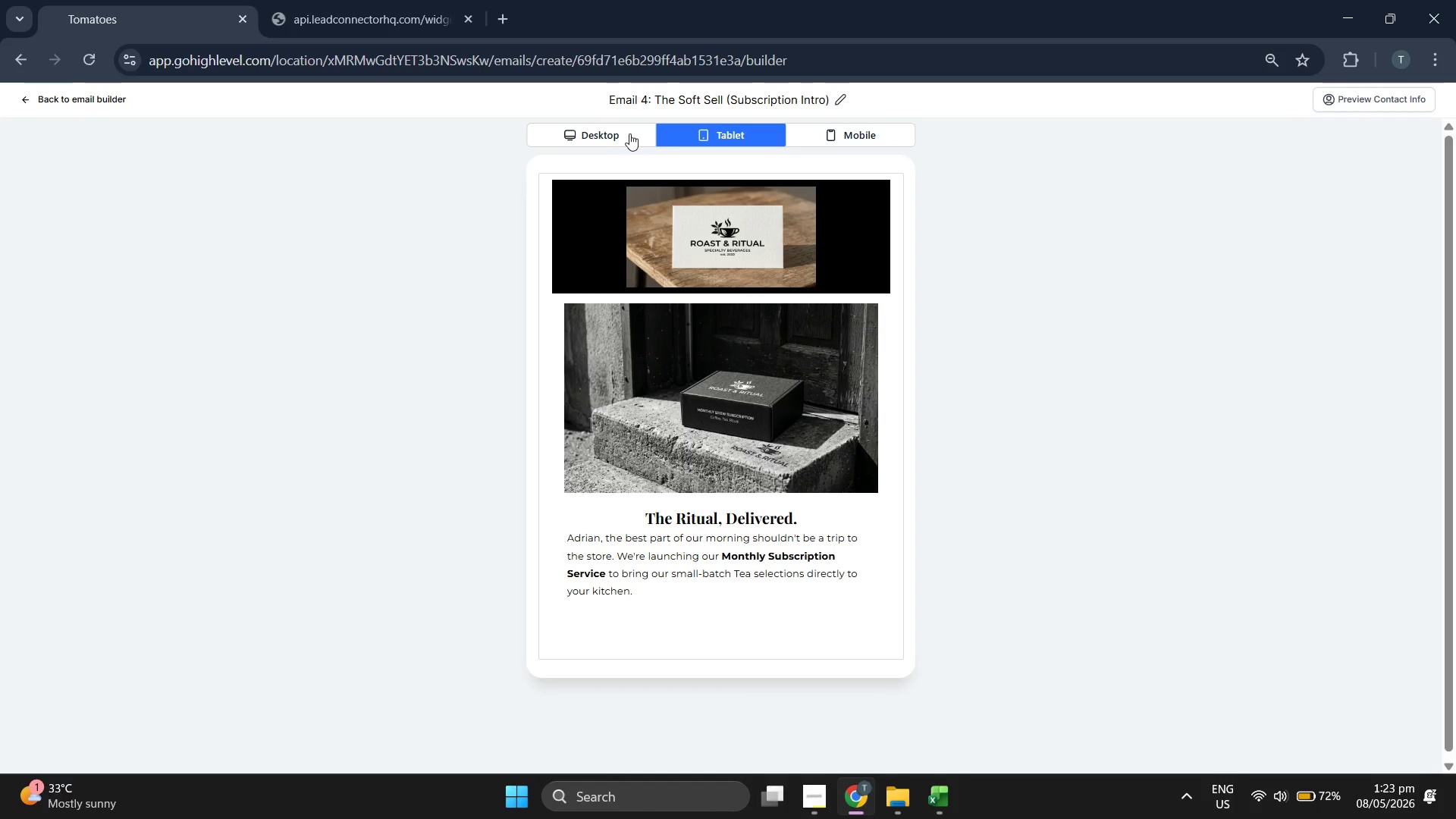 
left_click([588, 133])
 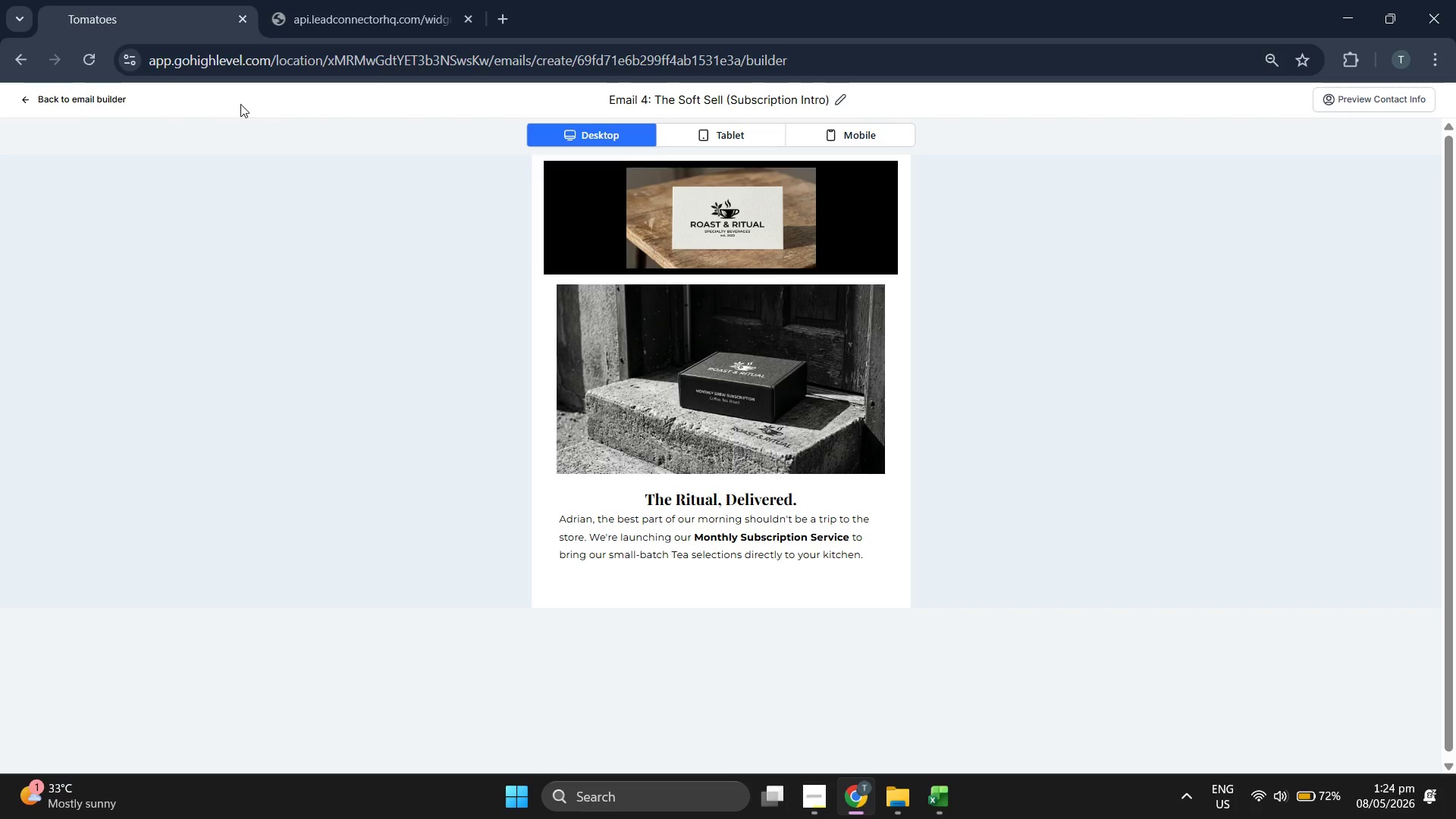 
left_click([90, 99])
 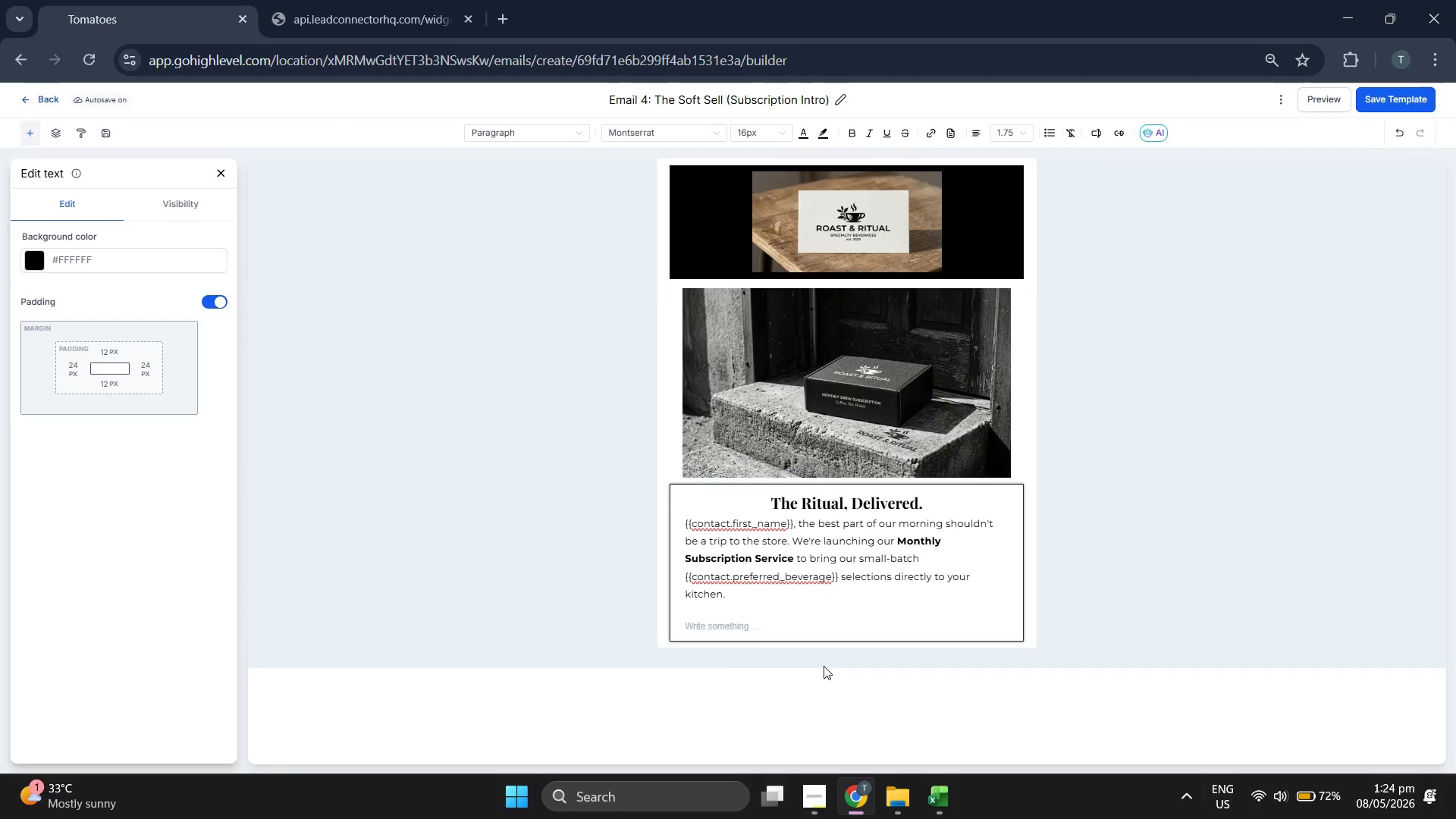 
left_click([778, 626])
 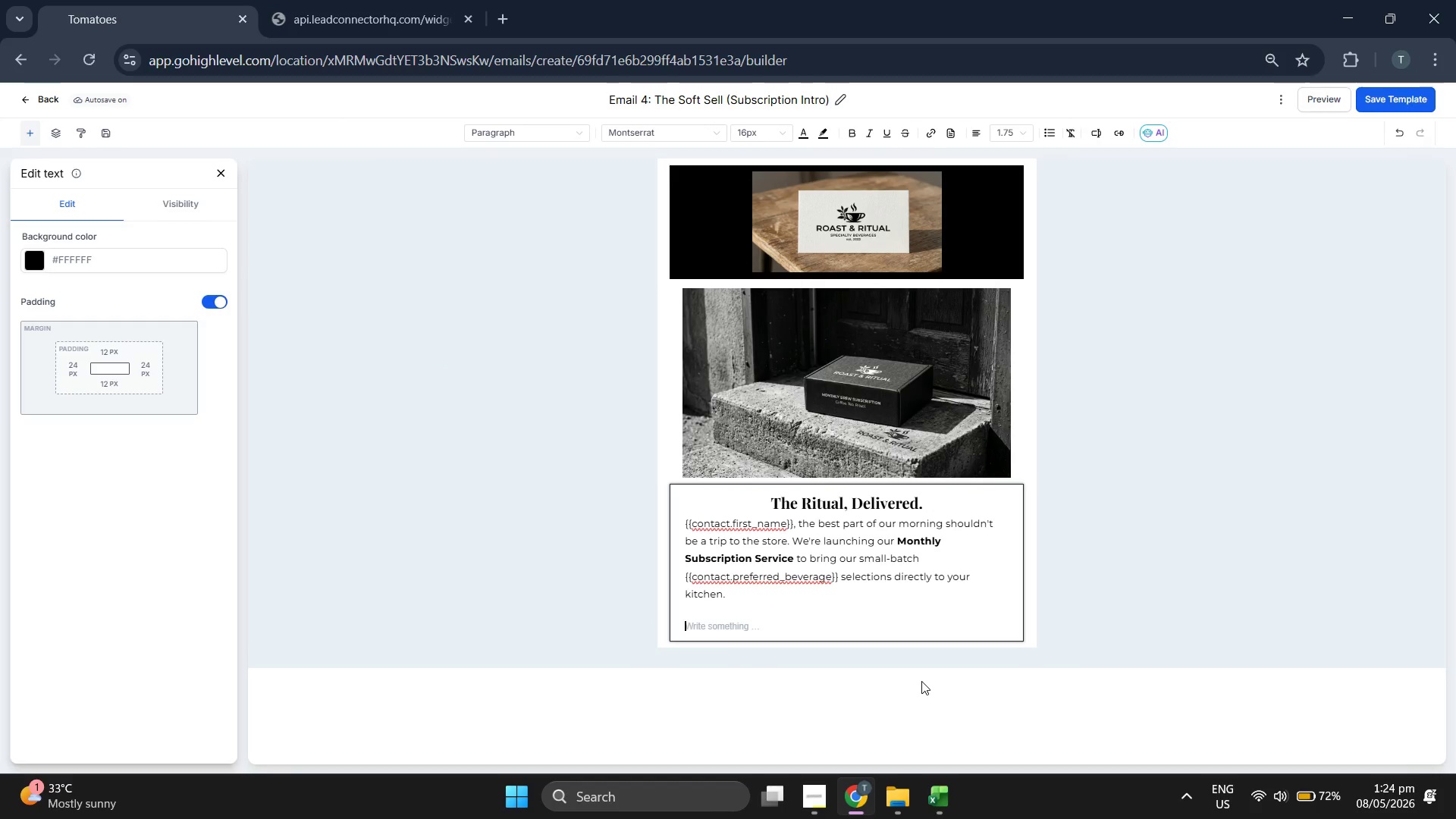 
type(Members get ready e)
key(Backspace)
key(Backspace)
key(Backspace)
key(Backspace)
key(Backspace)
key(Backspace)
key(Backspace)
type(early access to limited harvests and 15% off every order. Curated by)
 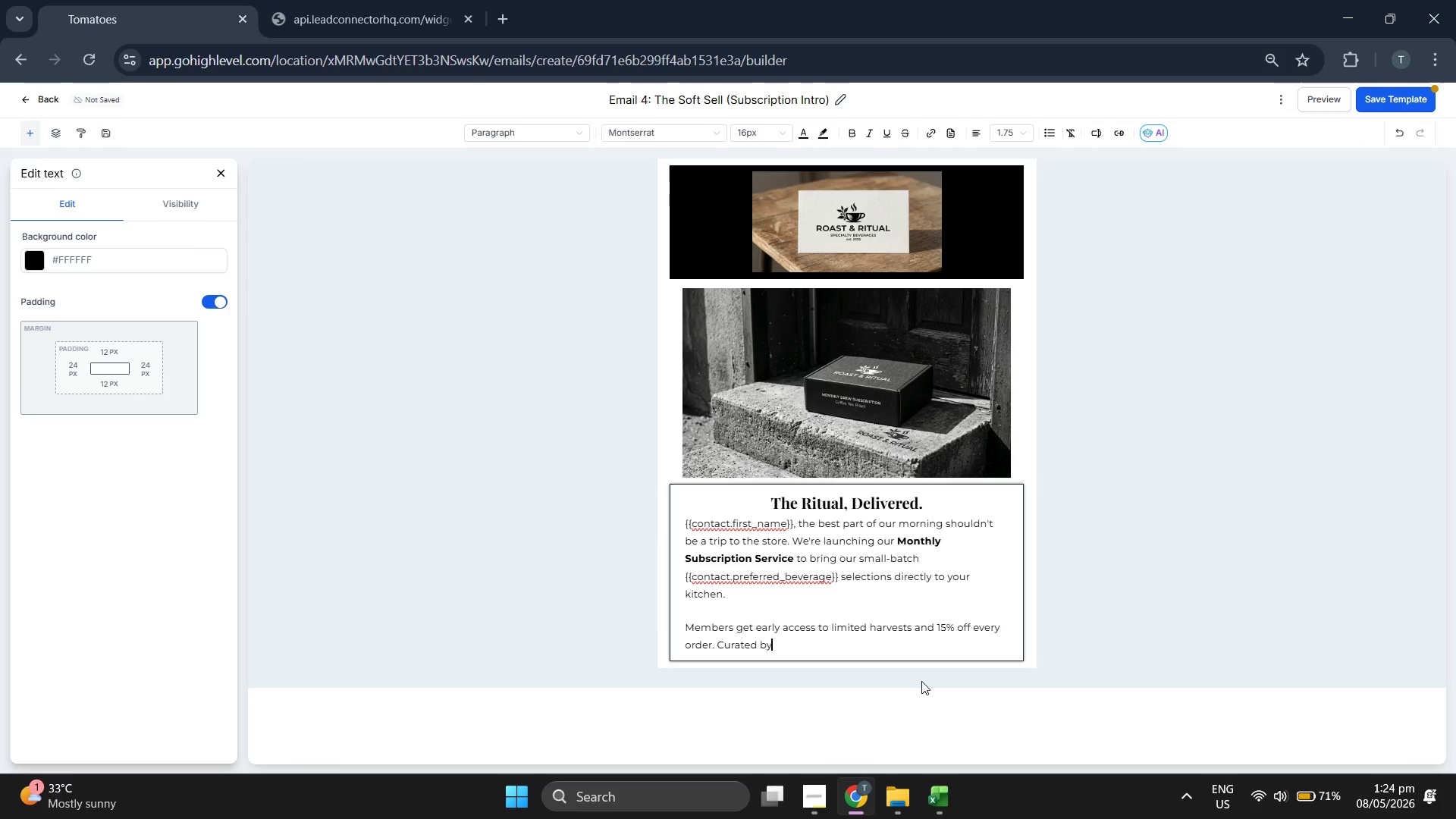 
wait(5.78)
 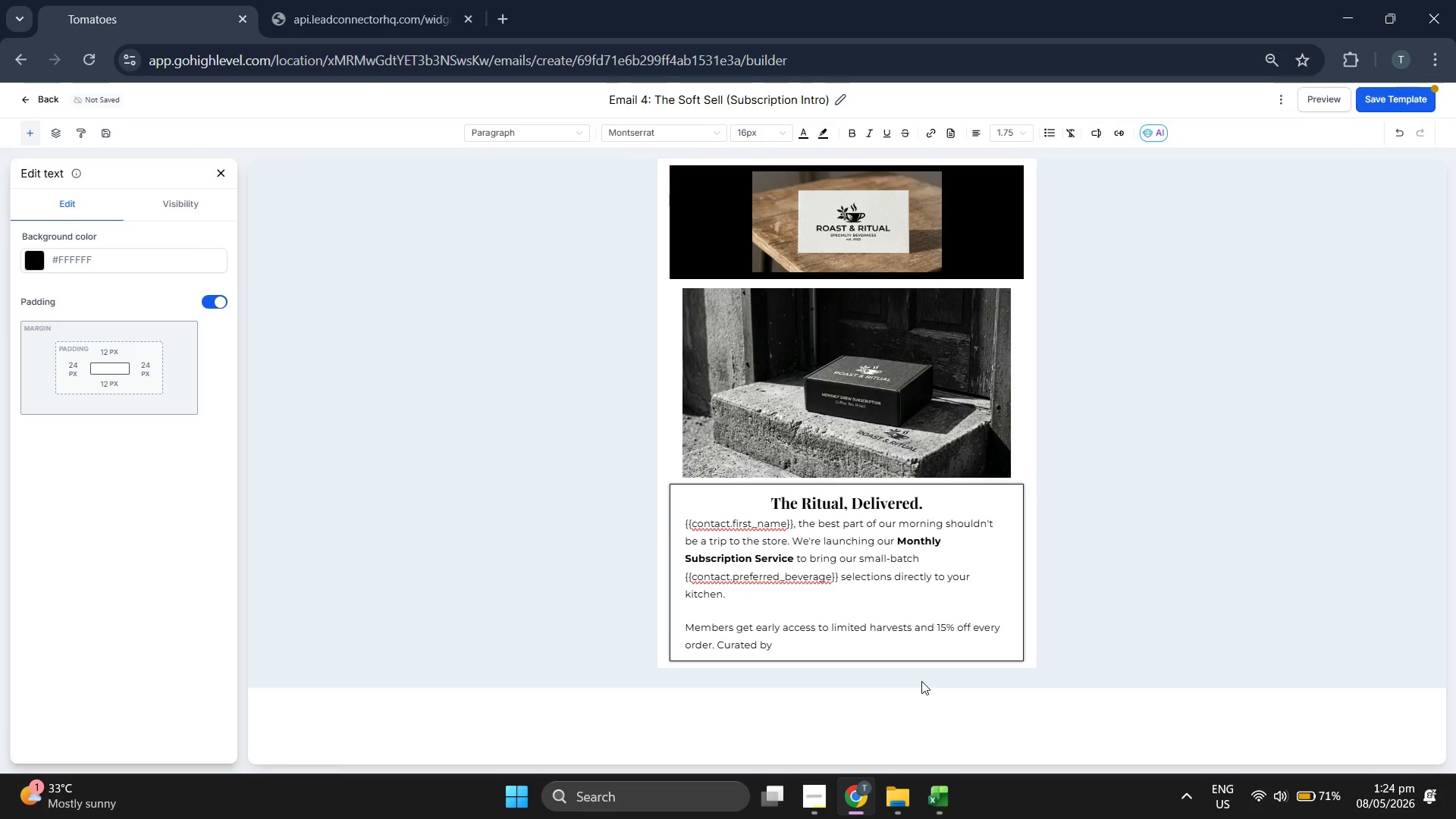 
type( our head roaster, just fo)
key(Backspace)
key(Backspace)
type(for you.)
 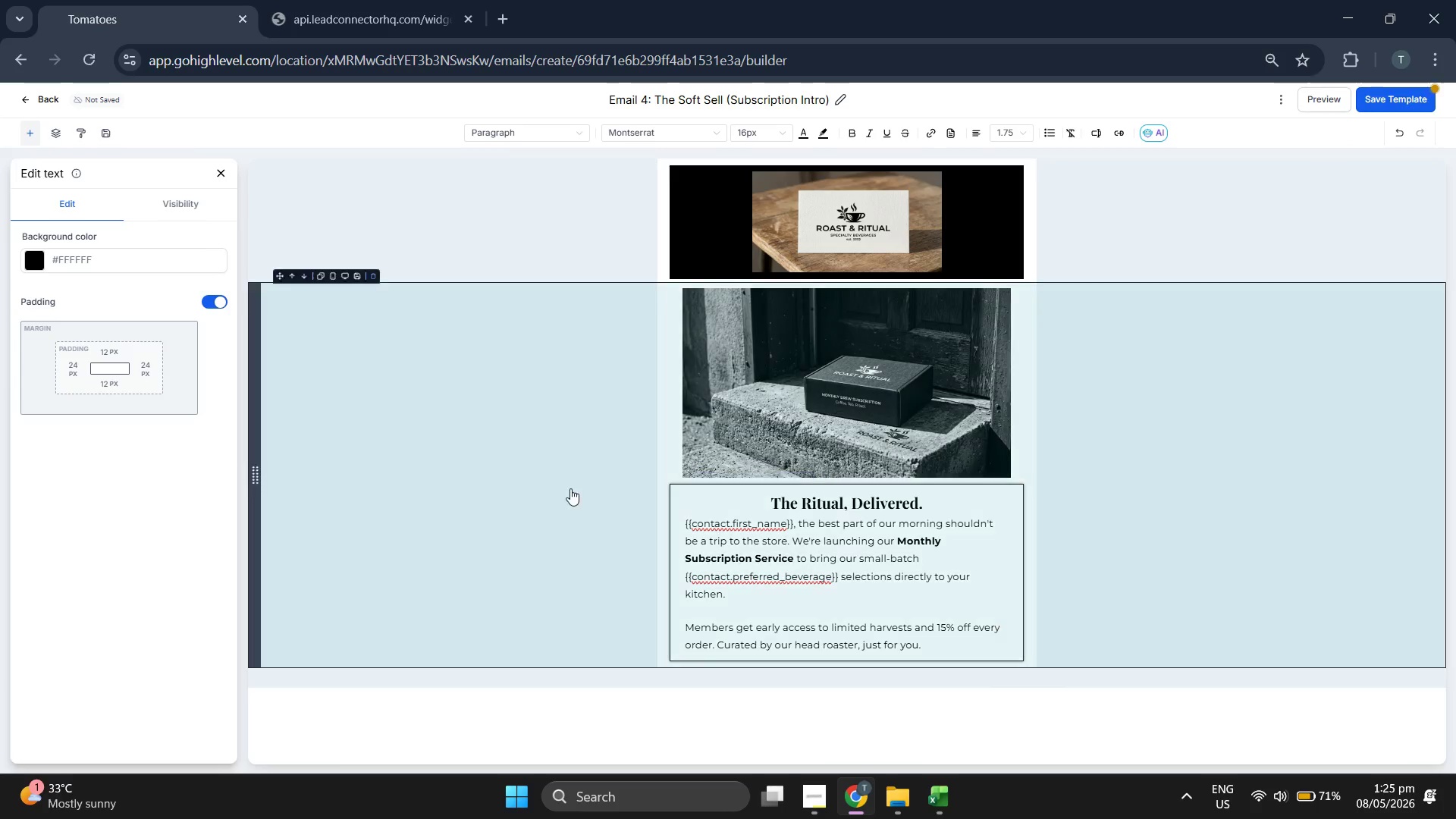 
wait(13.2)
 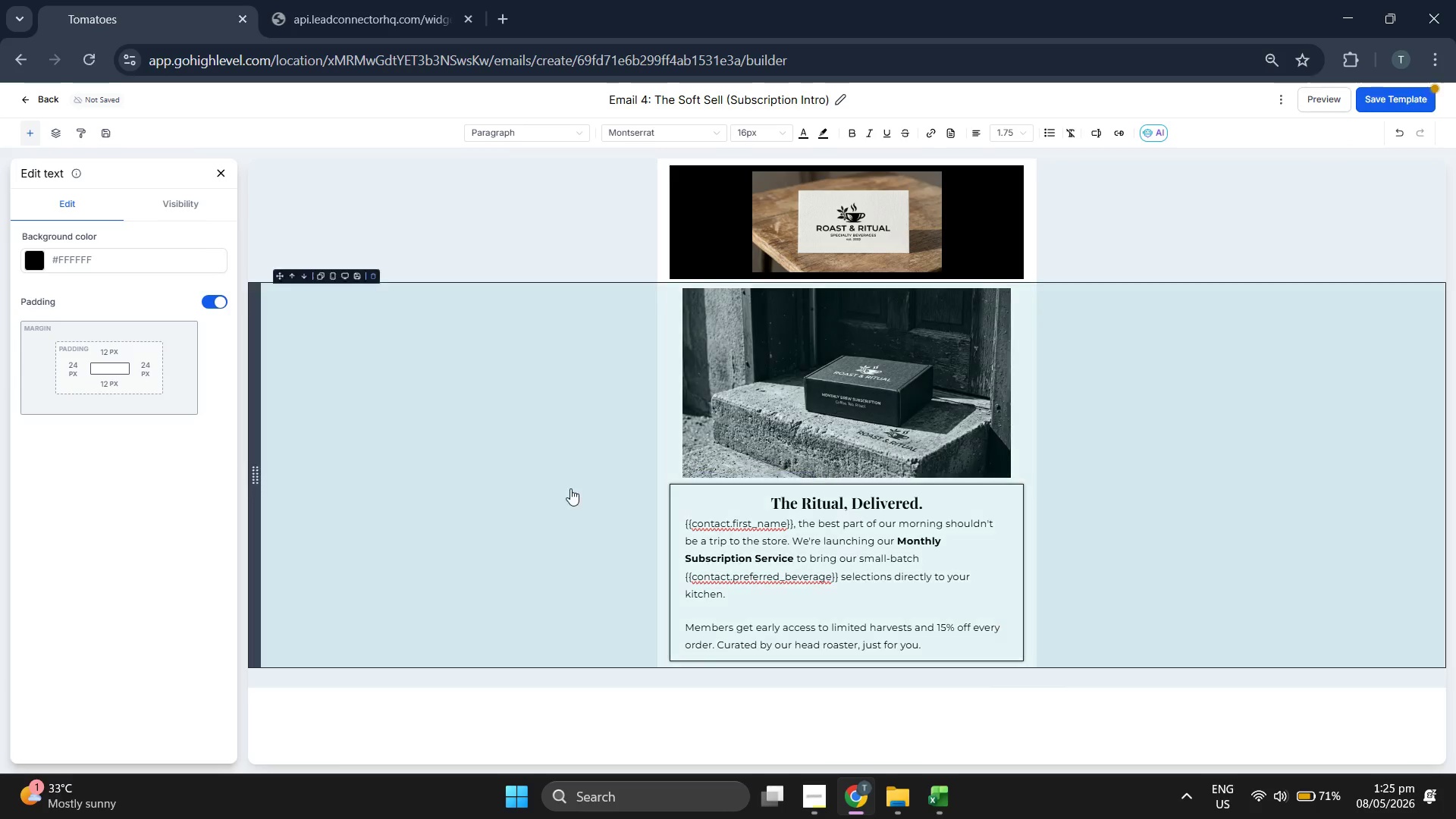 
left_click([1435, 109])
 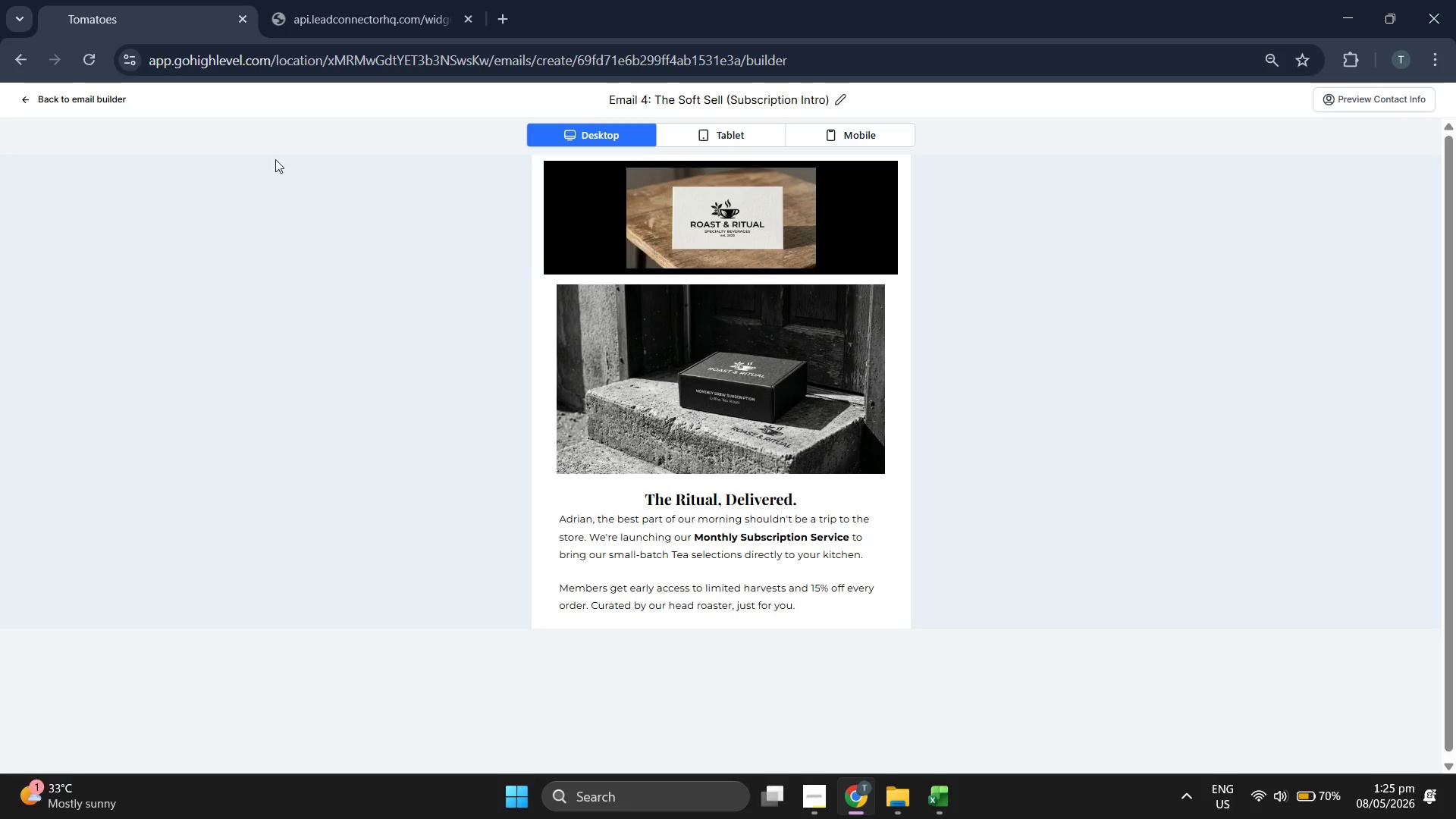 
wait(5.19)
 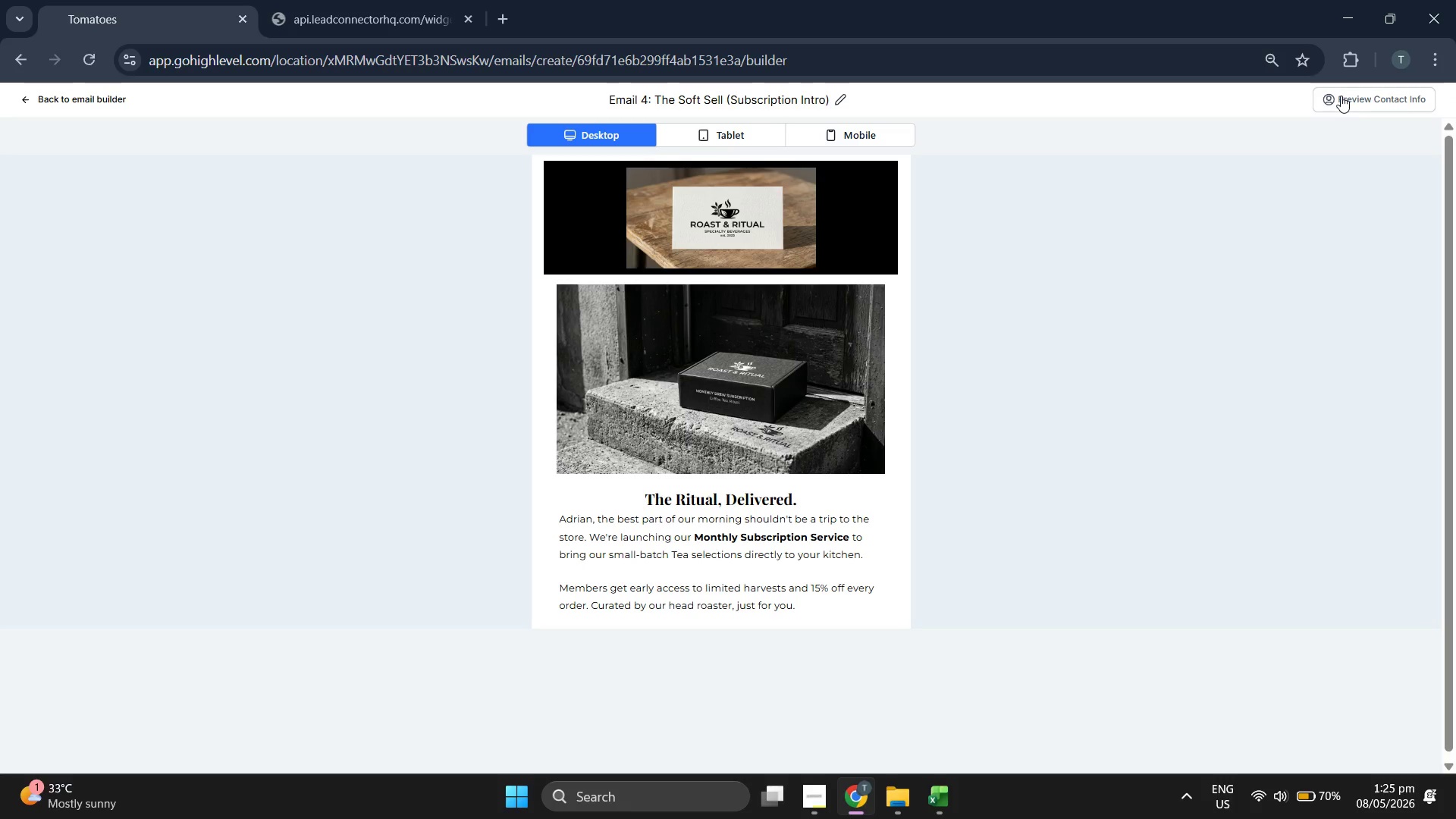 
left_click([61, 96])
 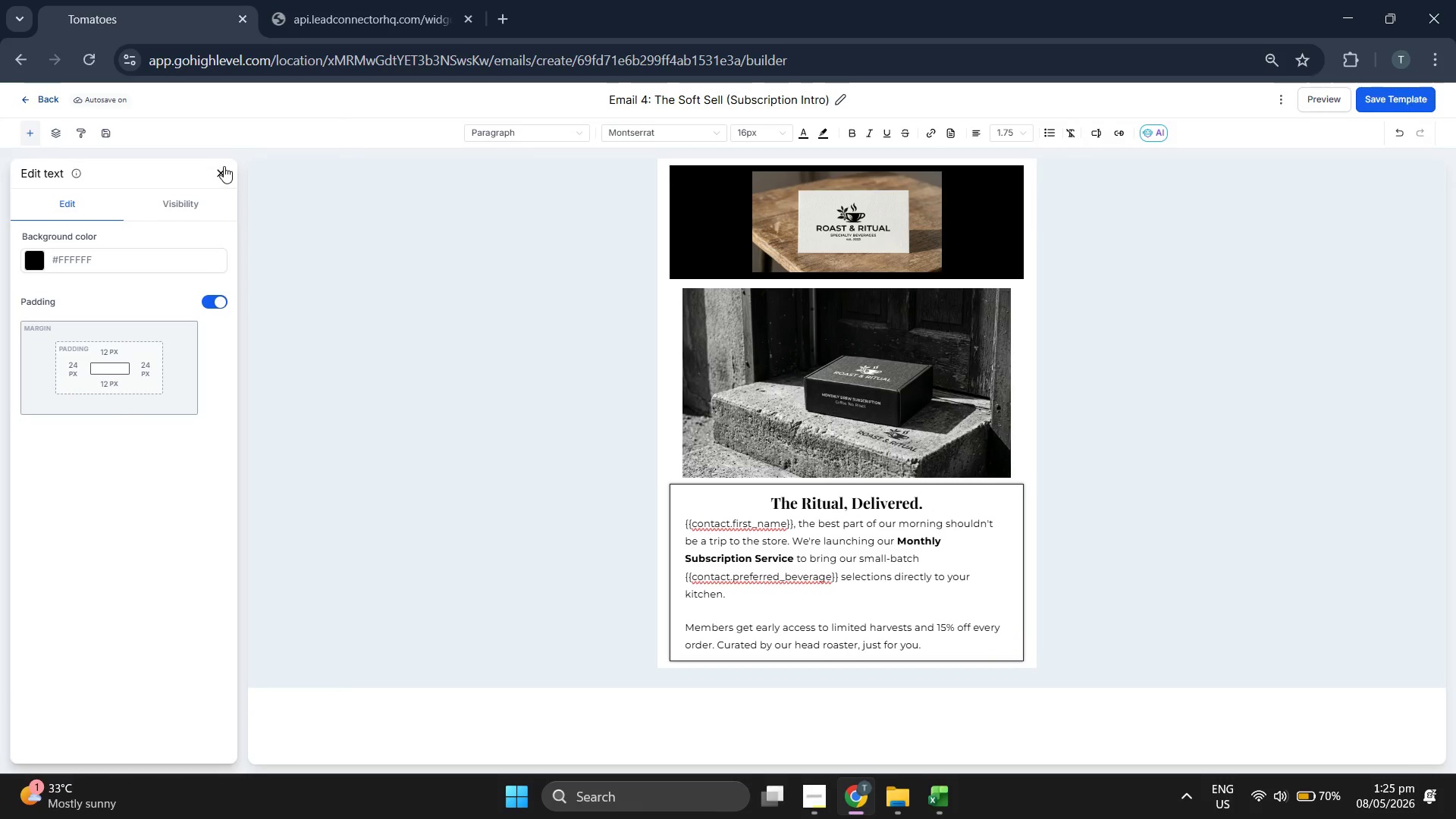 
left_click_drag(start_coordinate=[191, 197], to_coordinate=[858, 623])
 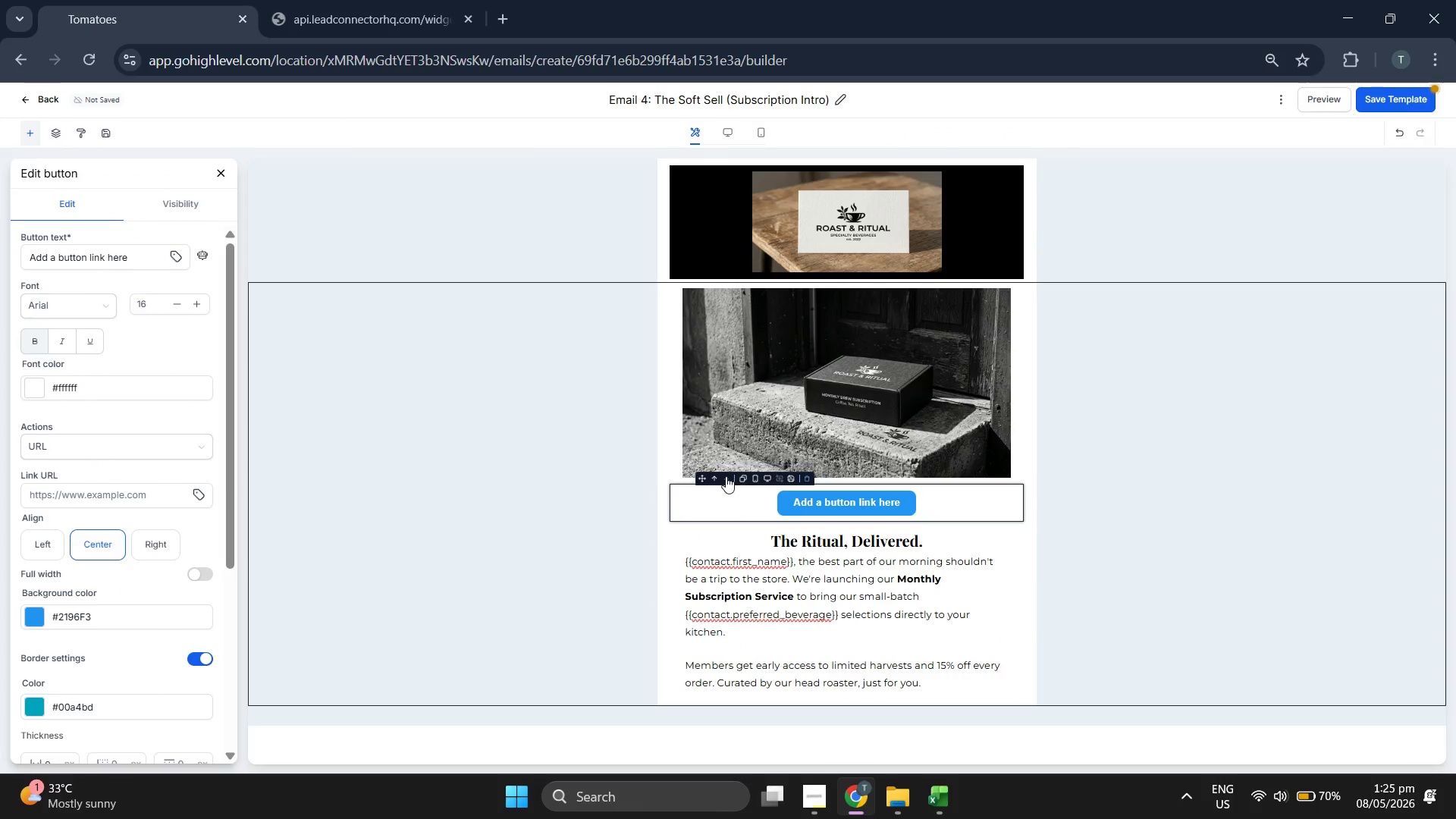 
scroll: coordinate [149, 504], scroll_direction: down, amount: 7.0
 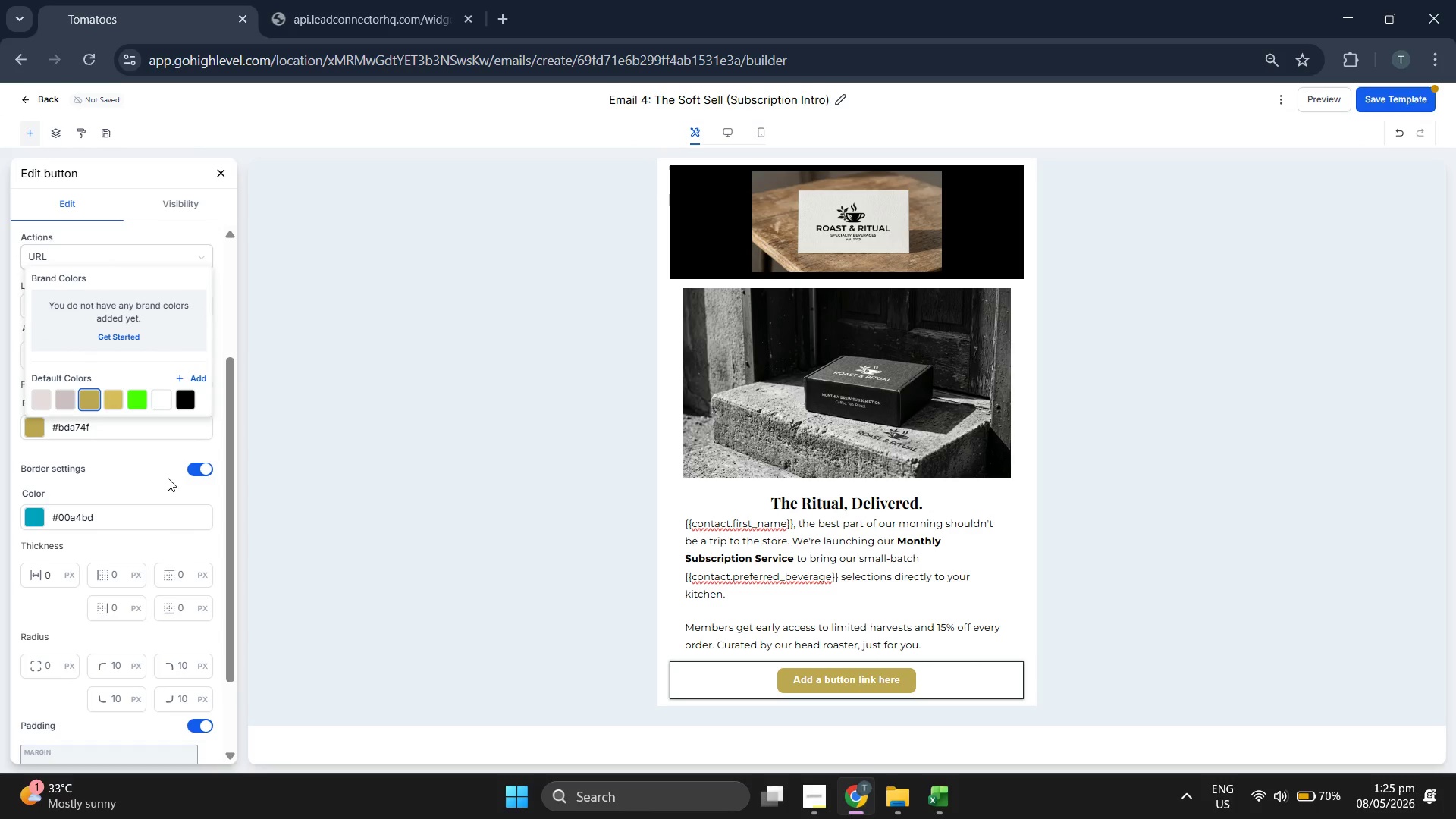 
scroll: coordinate [165, 475], scroll_direction: up, amount: 2.0
 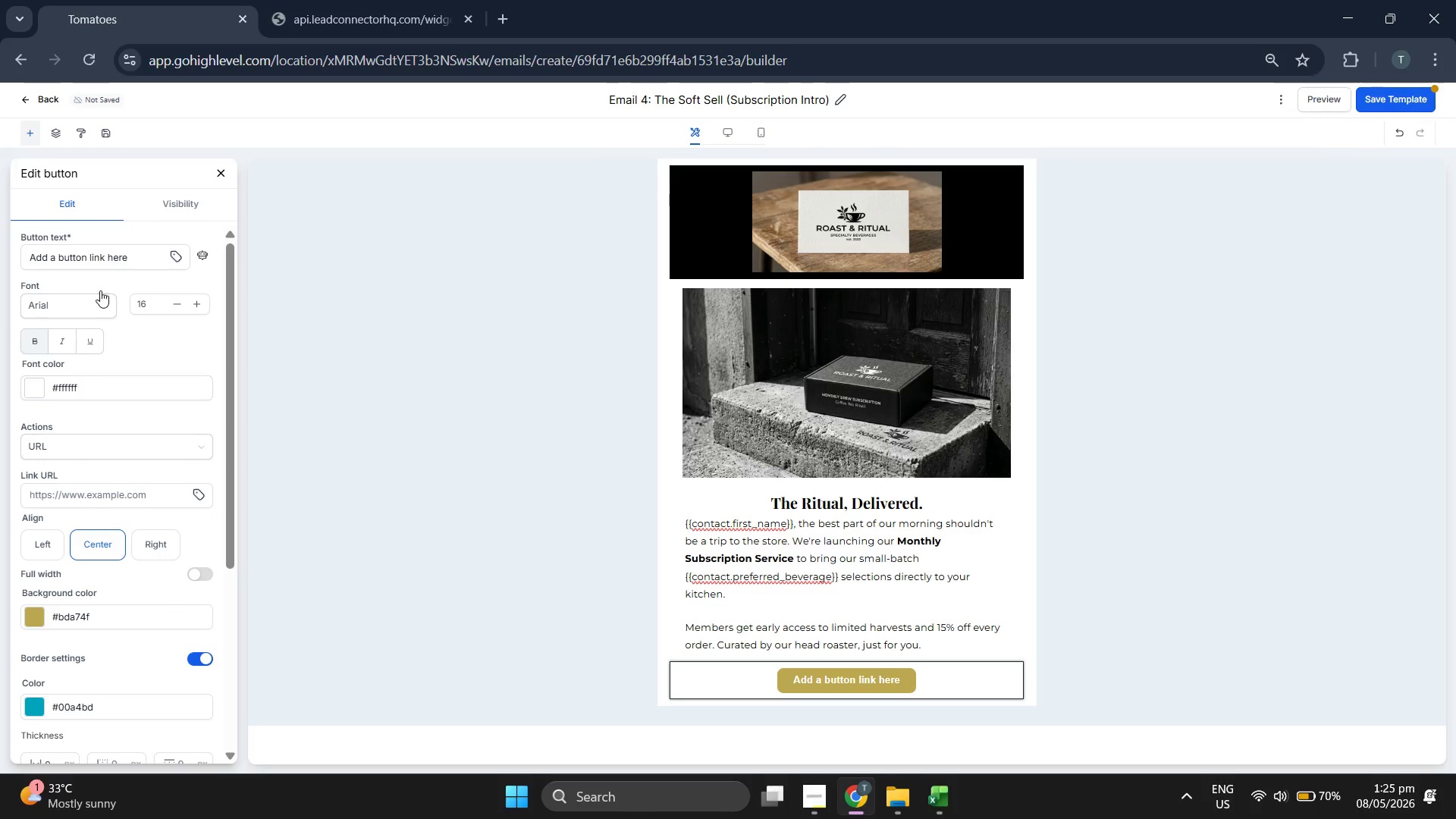 
left_click([133, 264])
 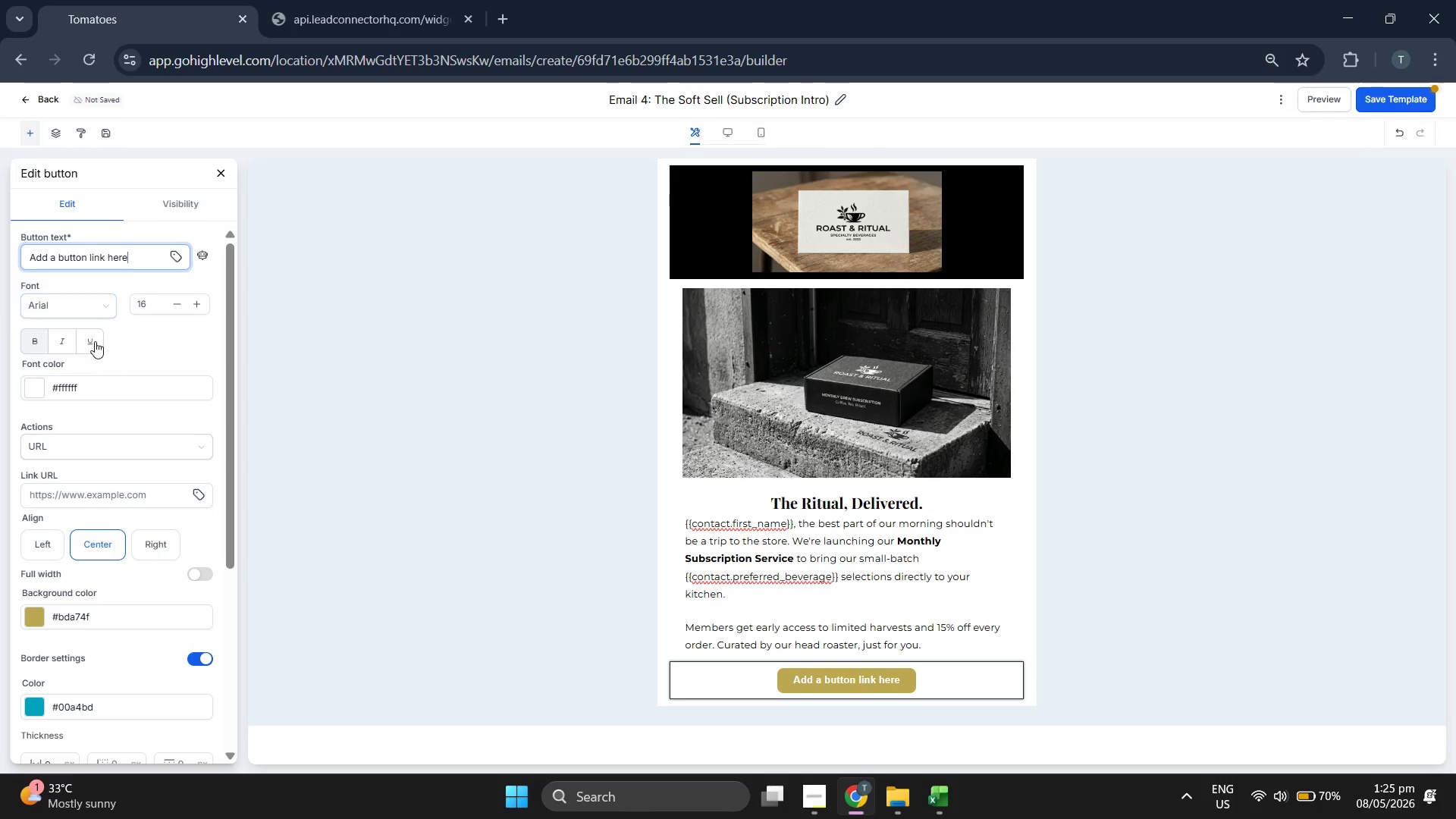 
double_click([93, 343])
 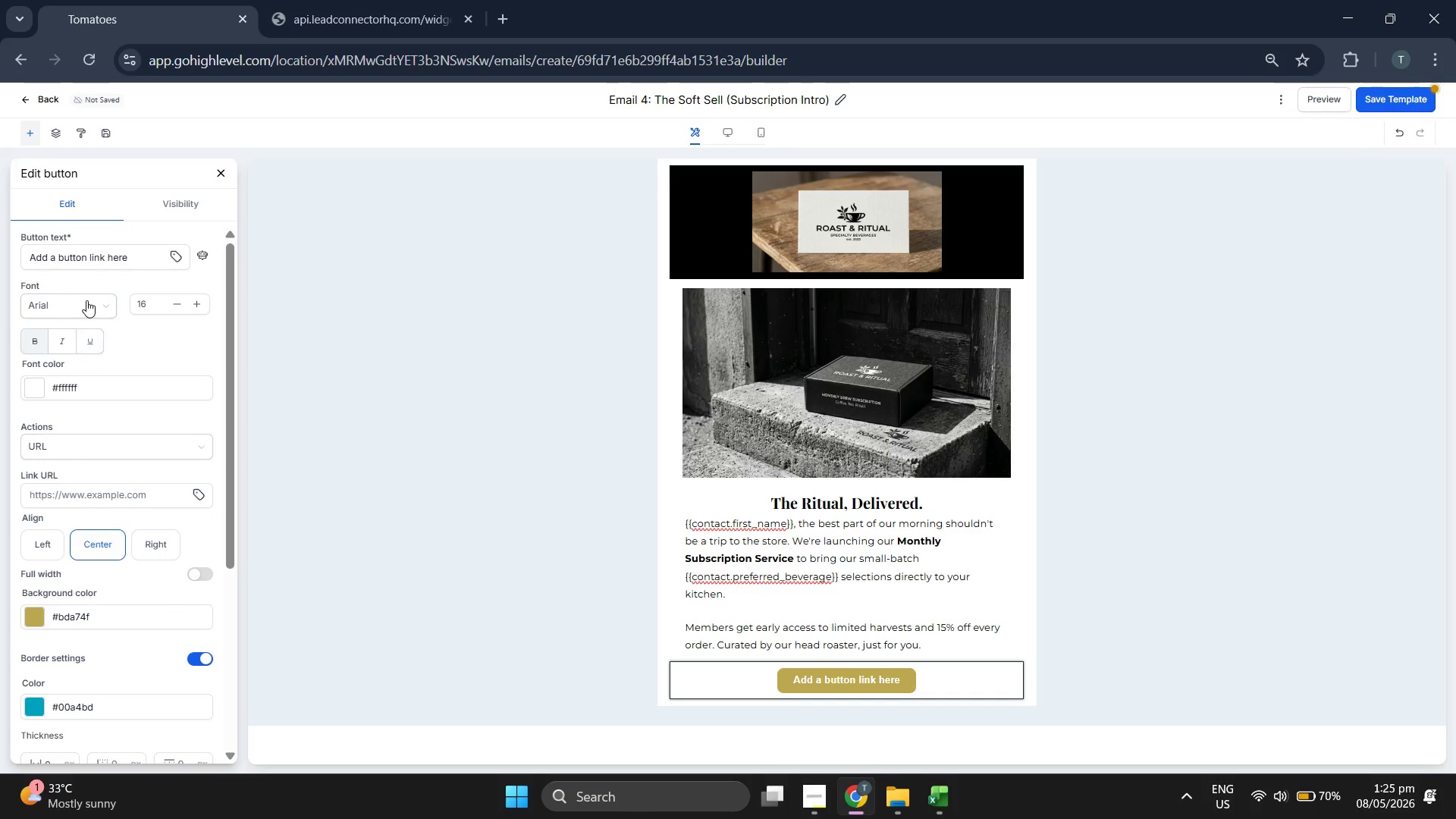 
triple_click([86, 299])
 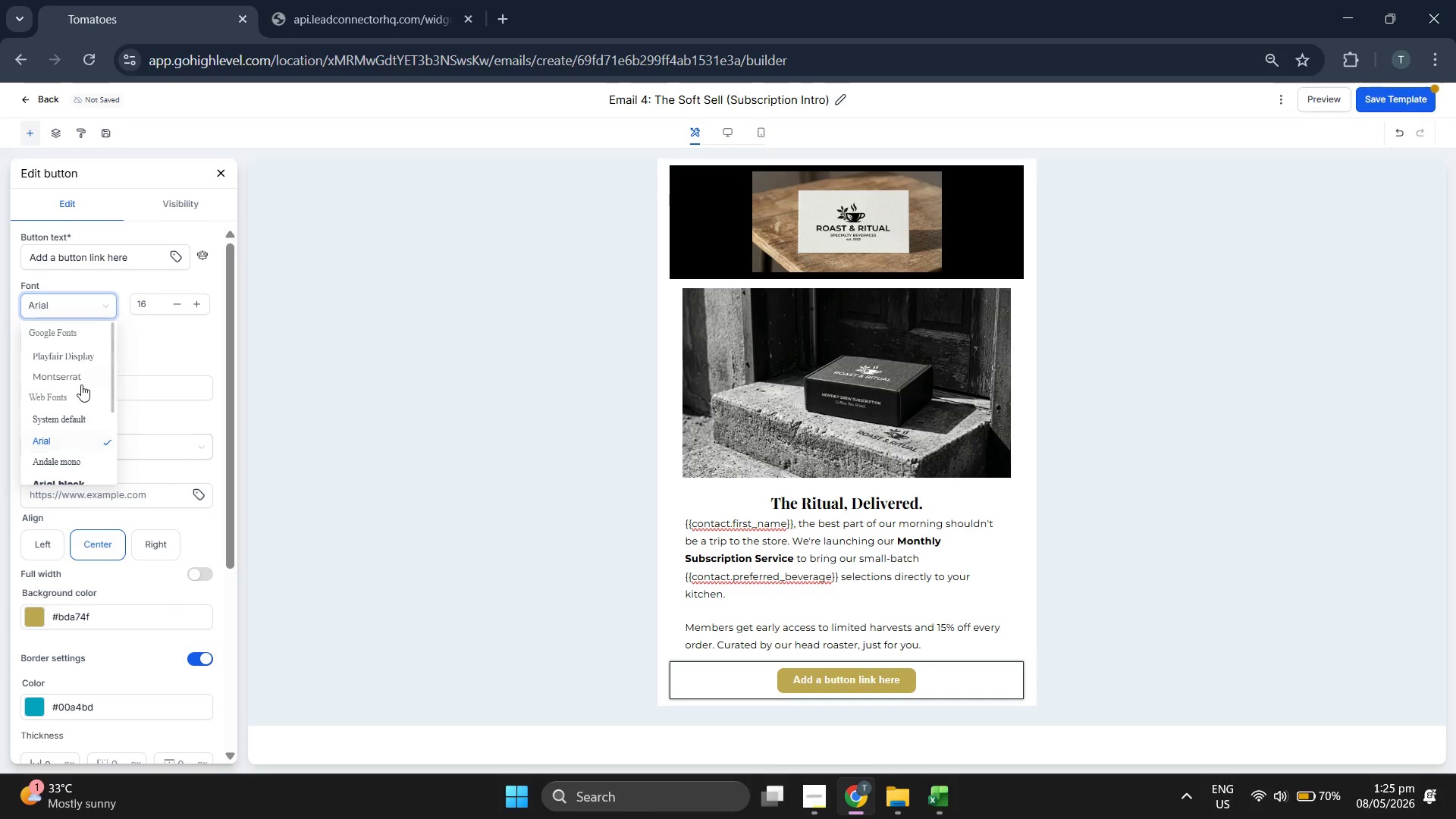 
left_click([80, 383])
 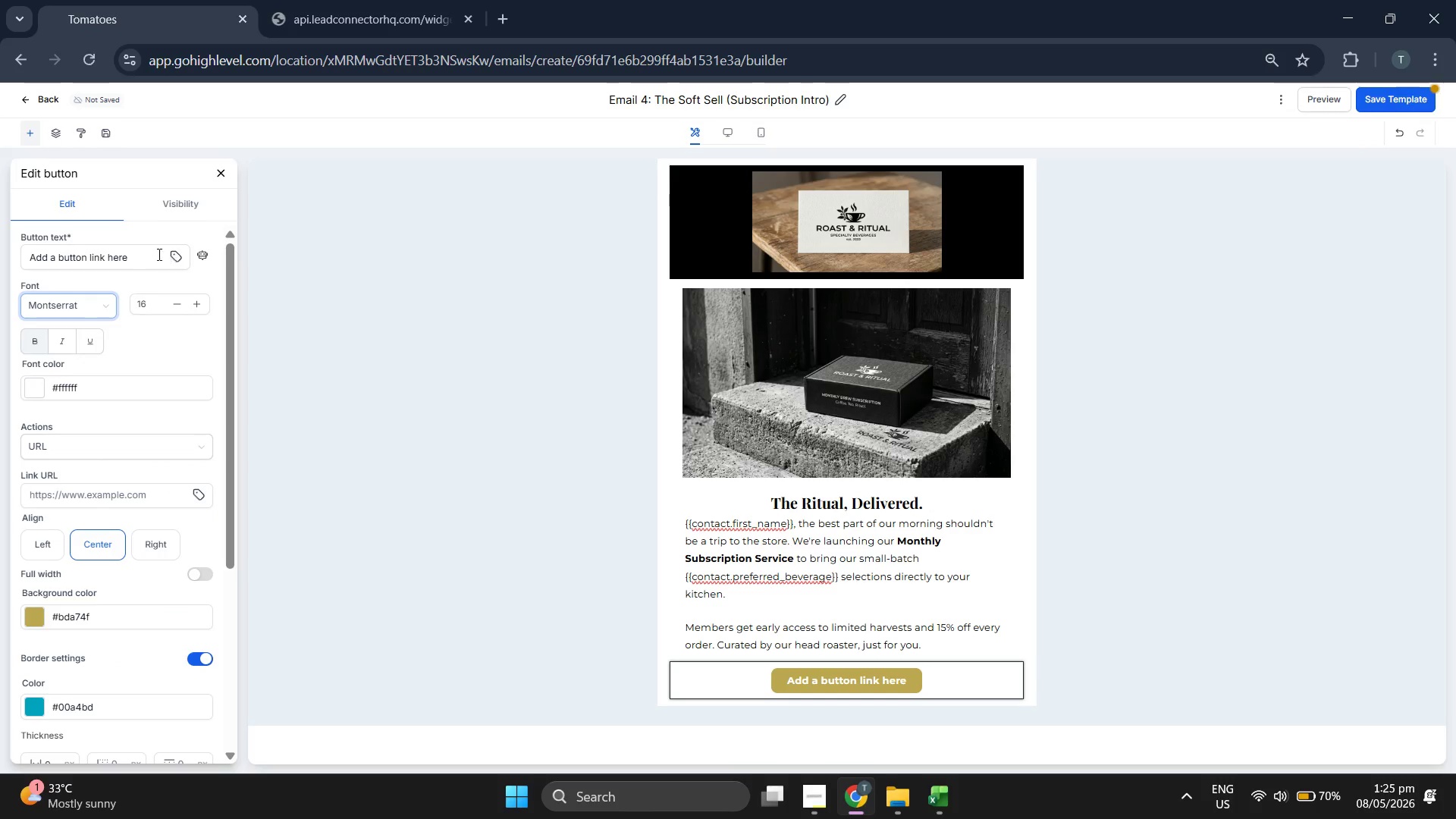 
left_click([149, 254])
 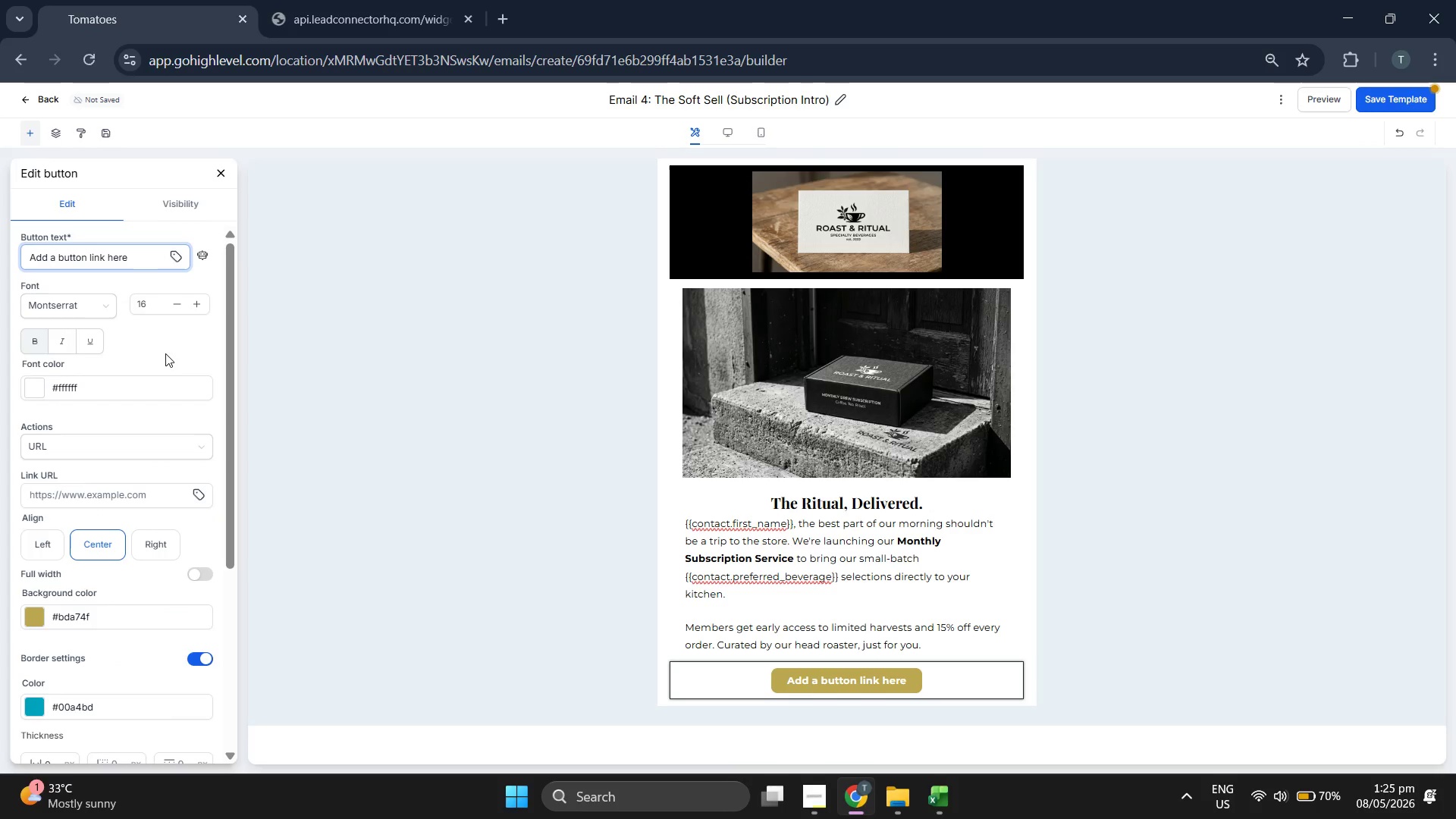 
key(Backspace)
key(Backspace)
key(Backspace)
key(Backspace)
key(Backspace)
key(Backspace)
key(Backspace)
key(Backspace)
key(Backspace)
key(Backspace)
key(Backspace)
key(Backspace)
key(Backspace)
key(Backspace)
key(Backspace)
key(Backspace)
key(Backspace)
key(Backspace)
key(Backspace)
key(Backspace)
key(Backspace)
key(Backspace)
type(VIEW SUBSC)
key(Backspace)
type(CRIPT)
 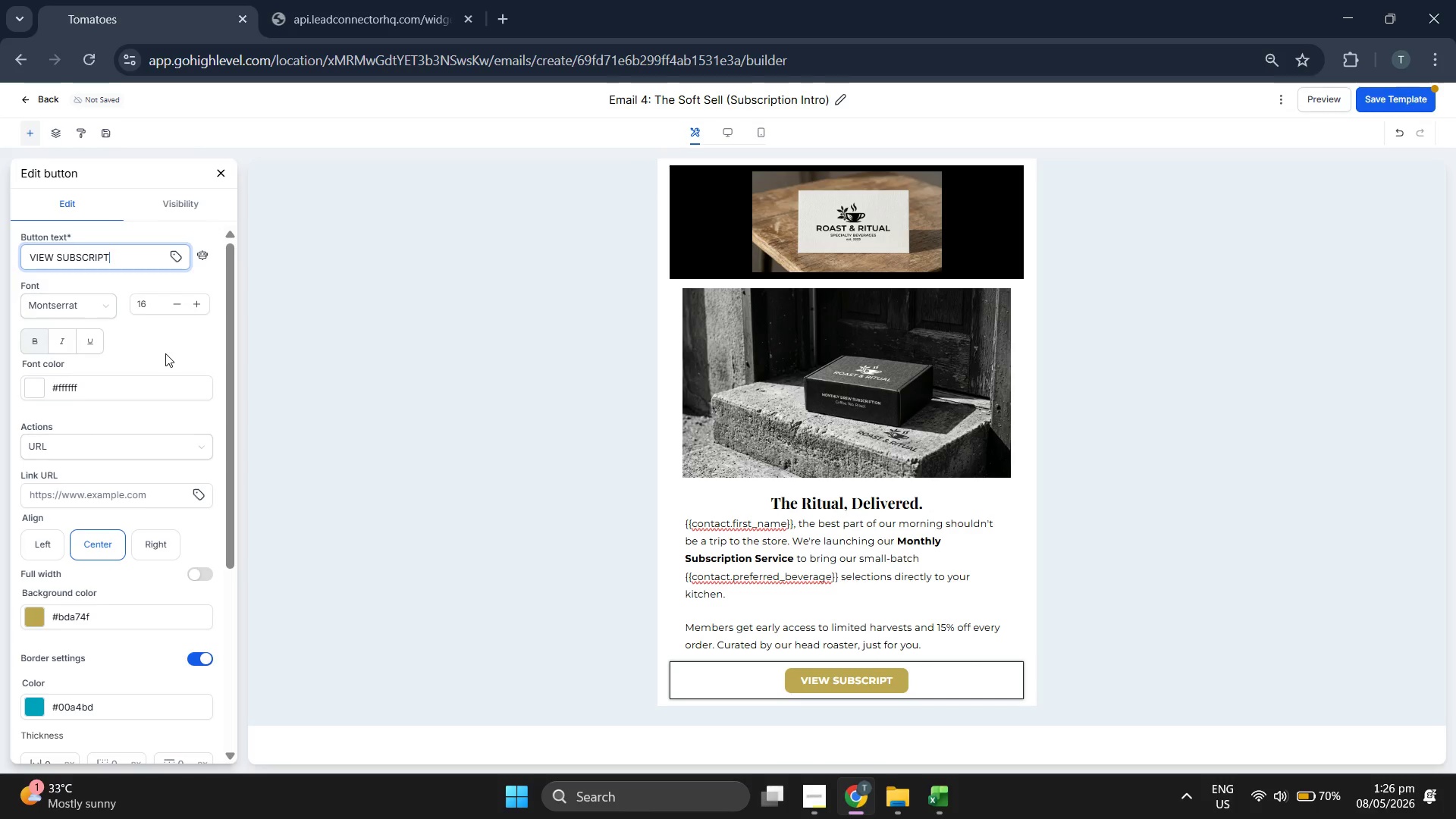 
type(ION)
 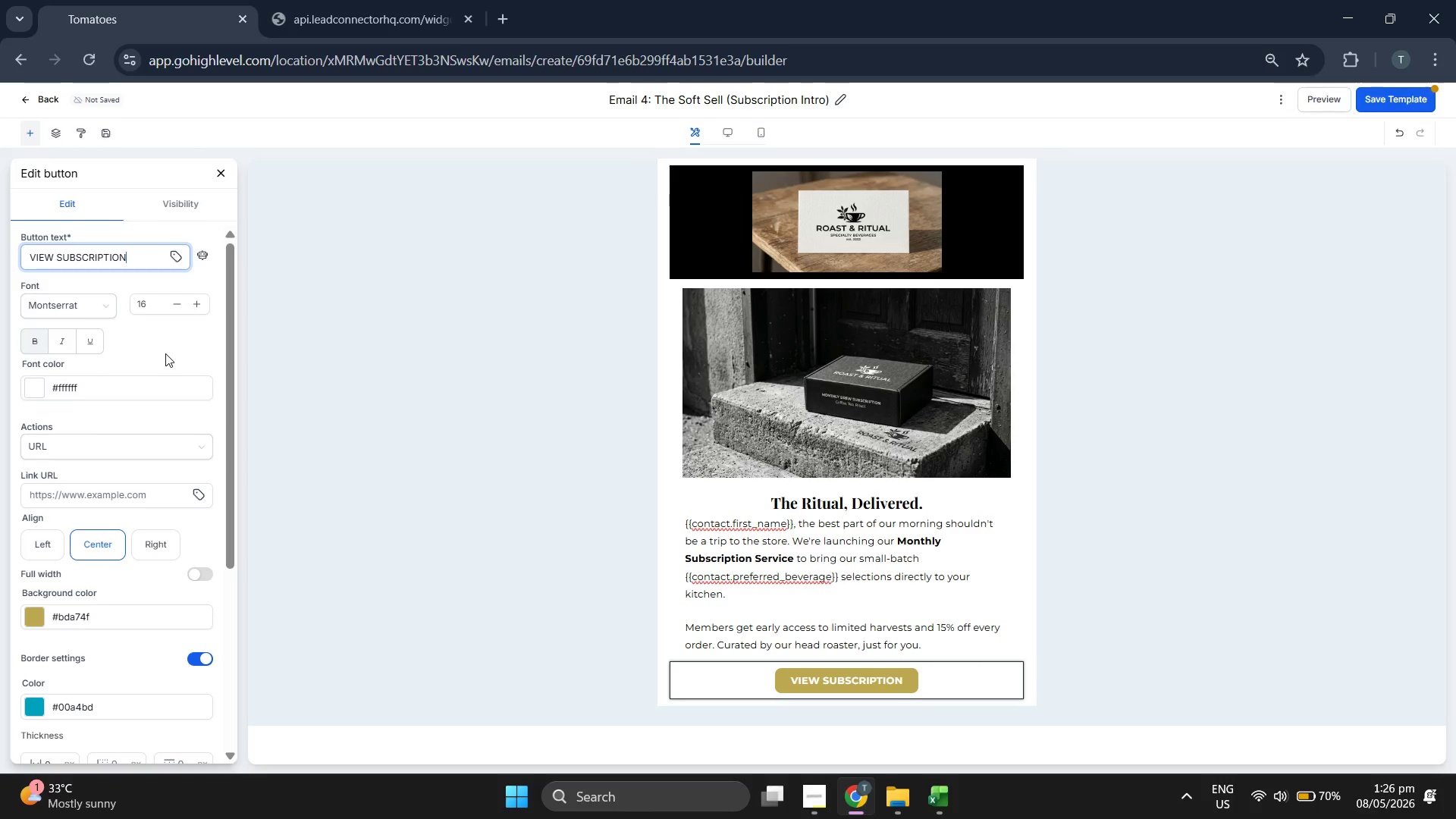 
type( TIERS)
 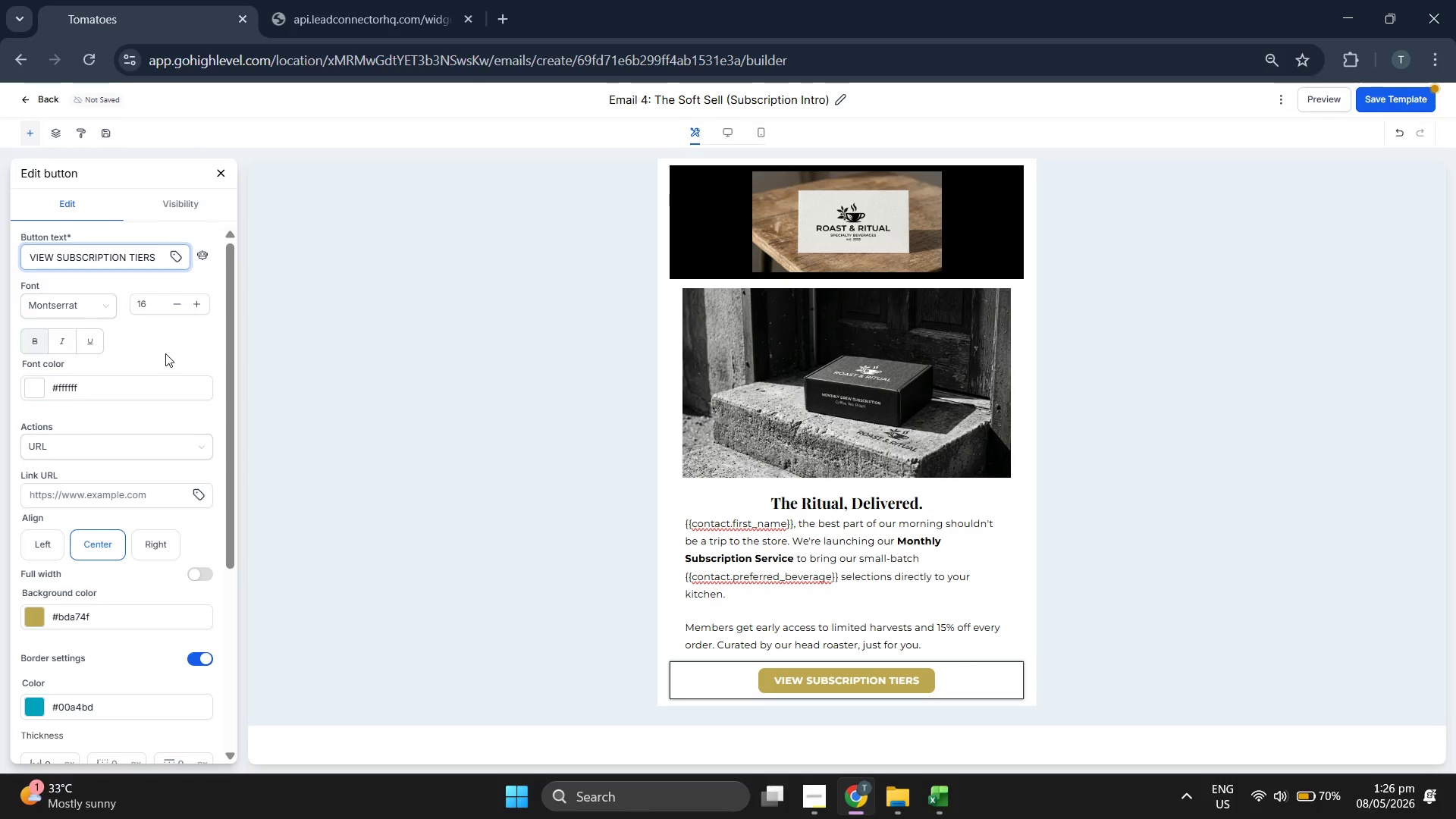 
scroll: coordinate [85, 713], scroll_direction: down, amount: 3.0
 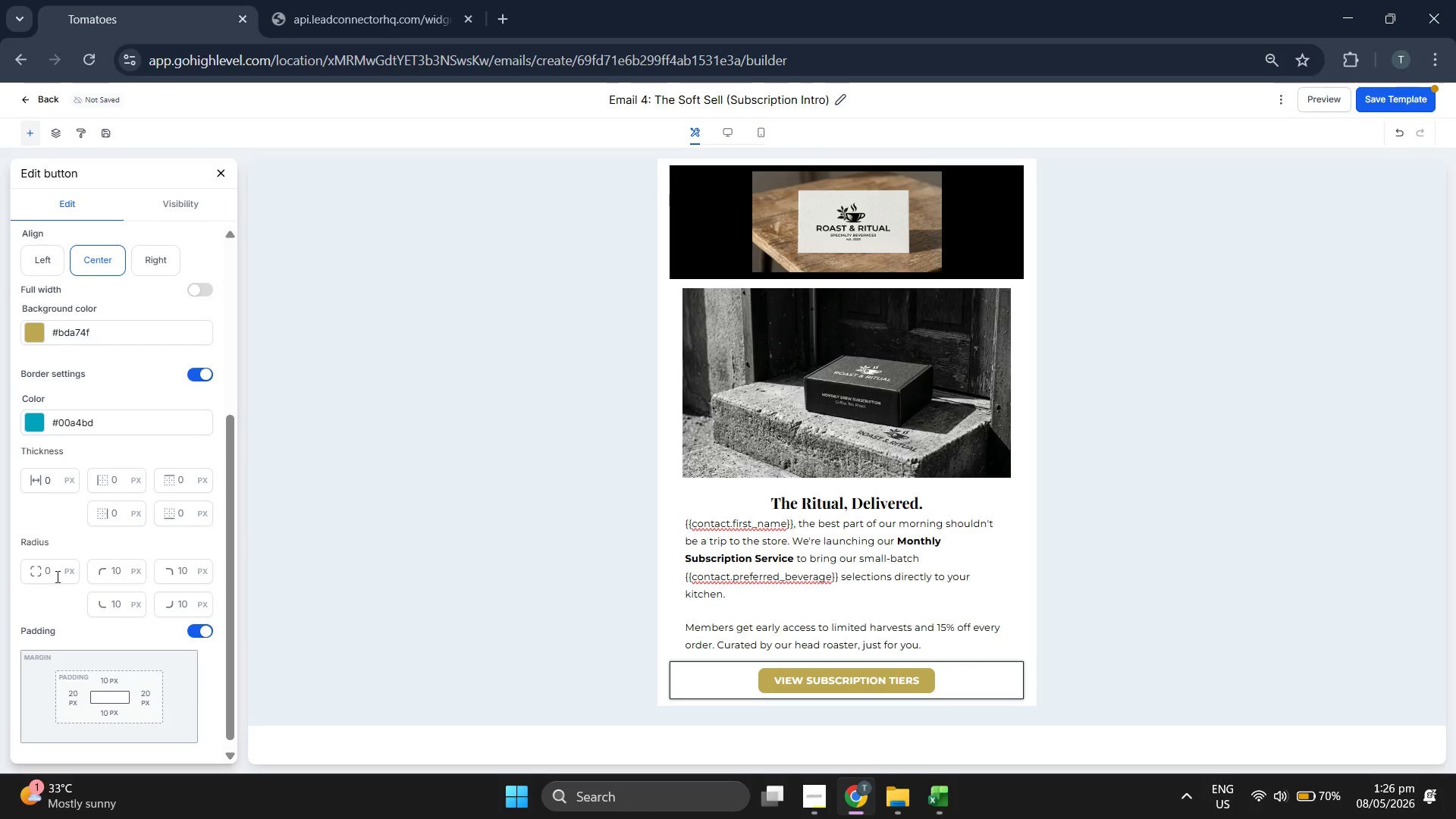 
left_click([54, 569])
 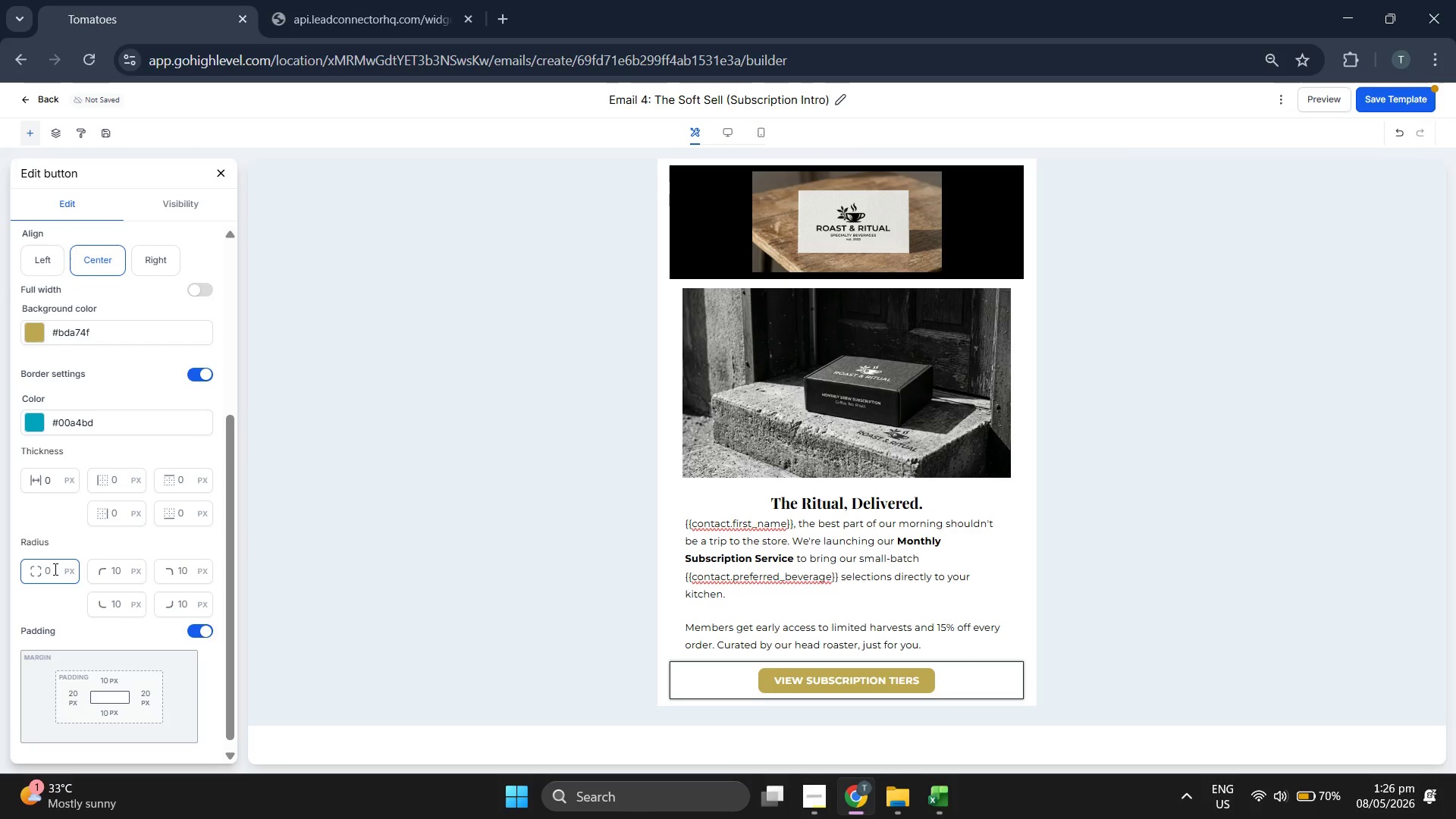 
type(25)
 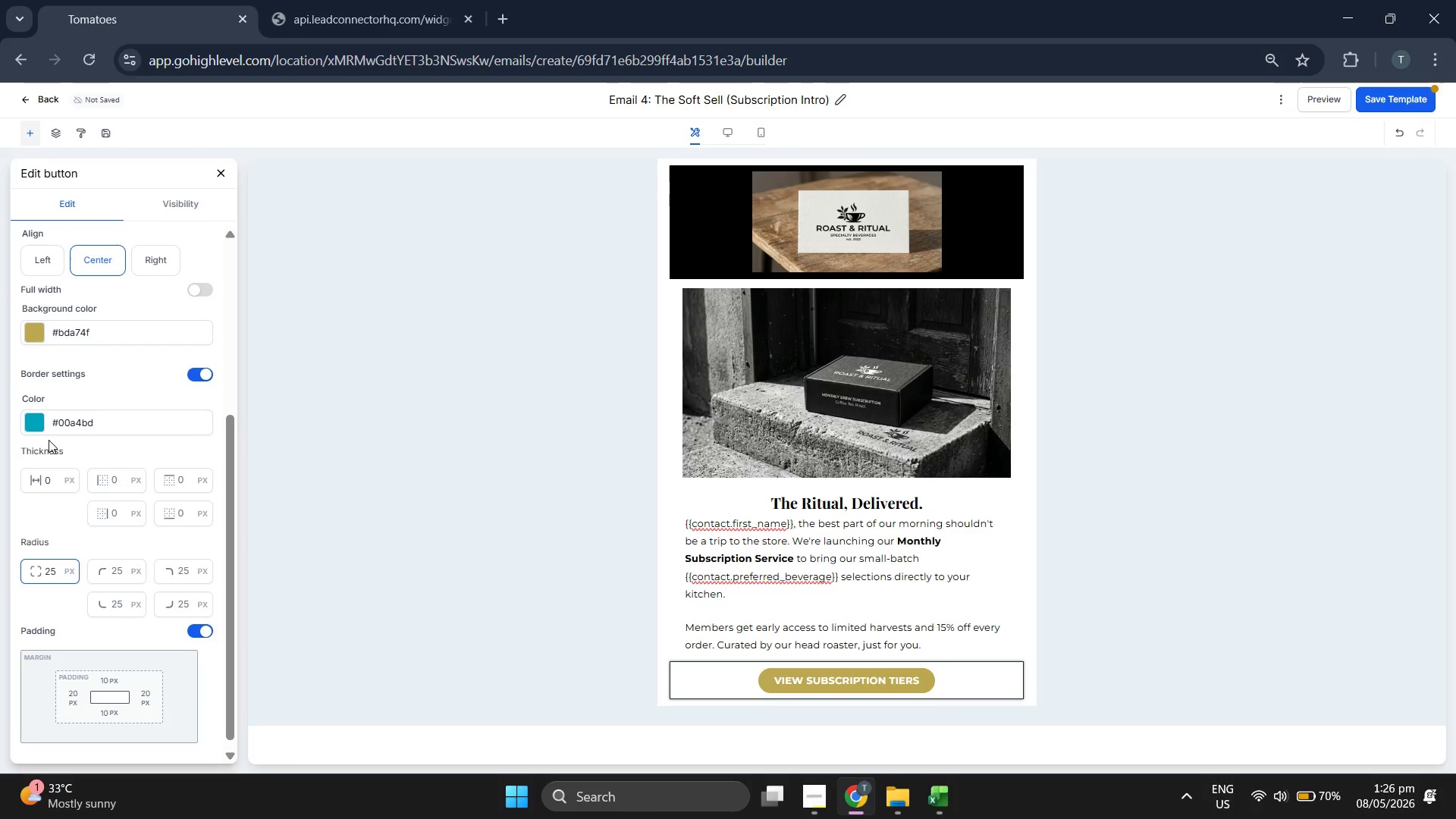 
scroll: coordinate [37, 436], scroll_direction: up, amount: 2.0
 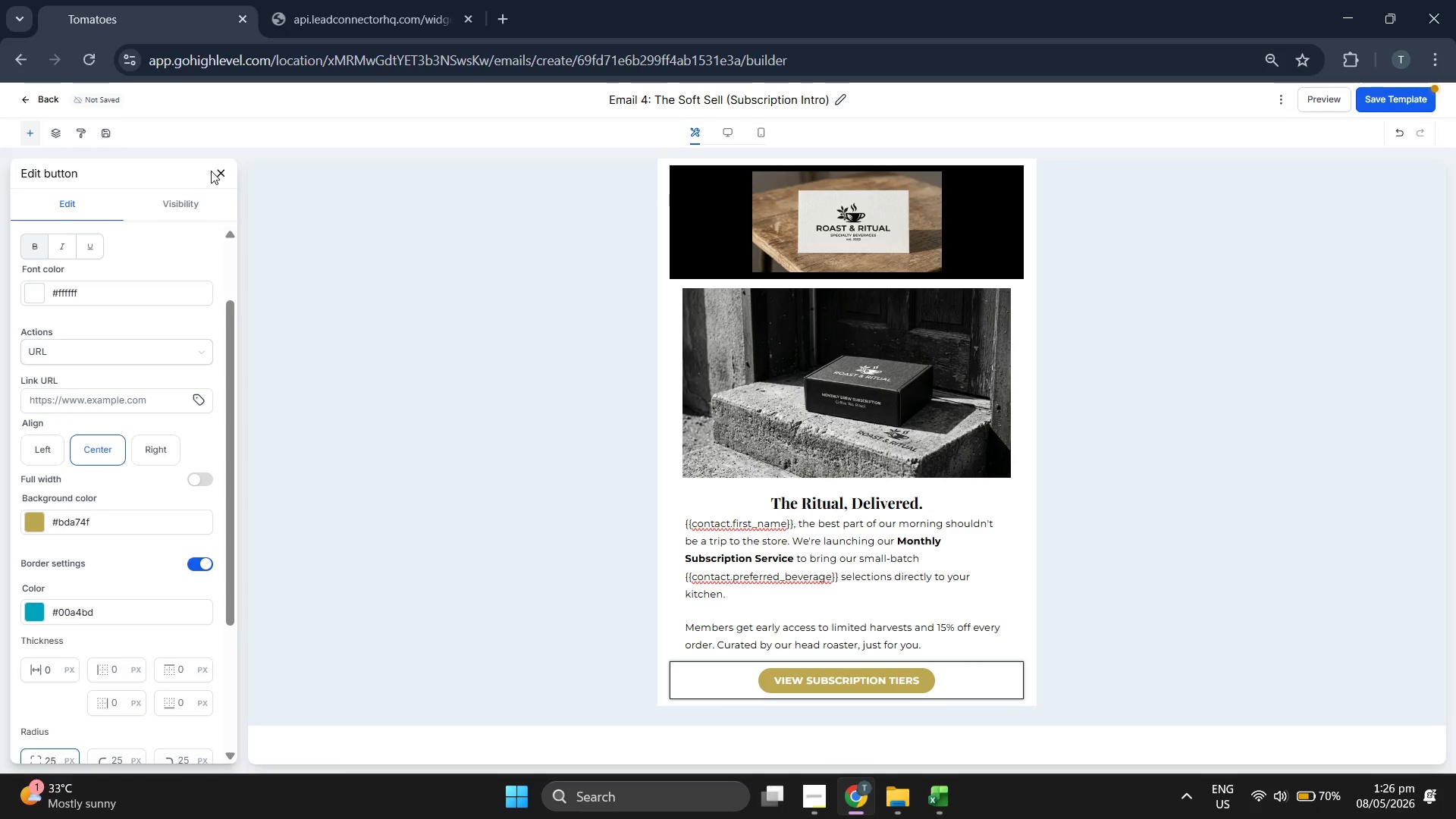 
left_click([216, 171])
 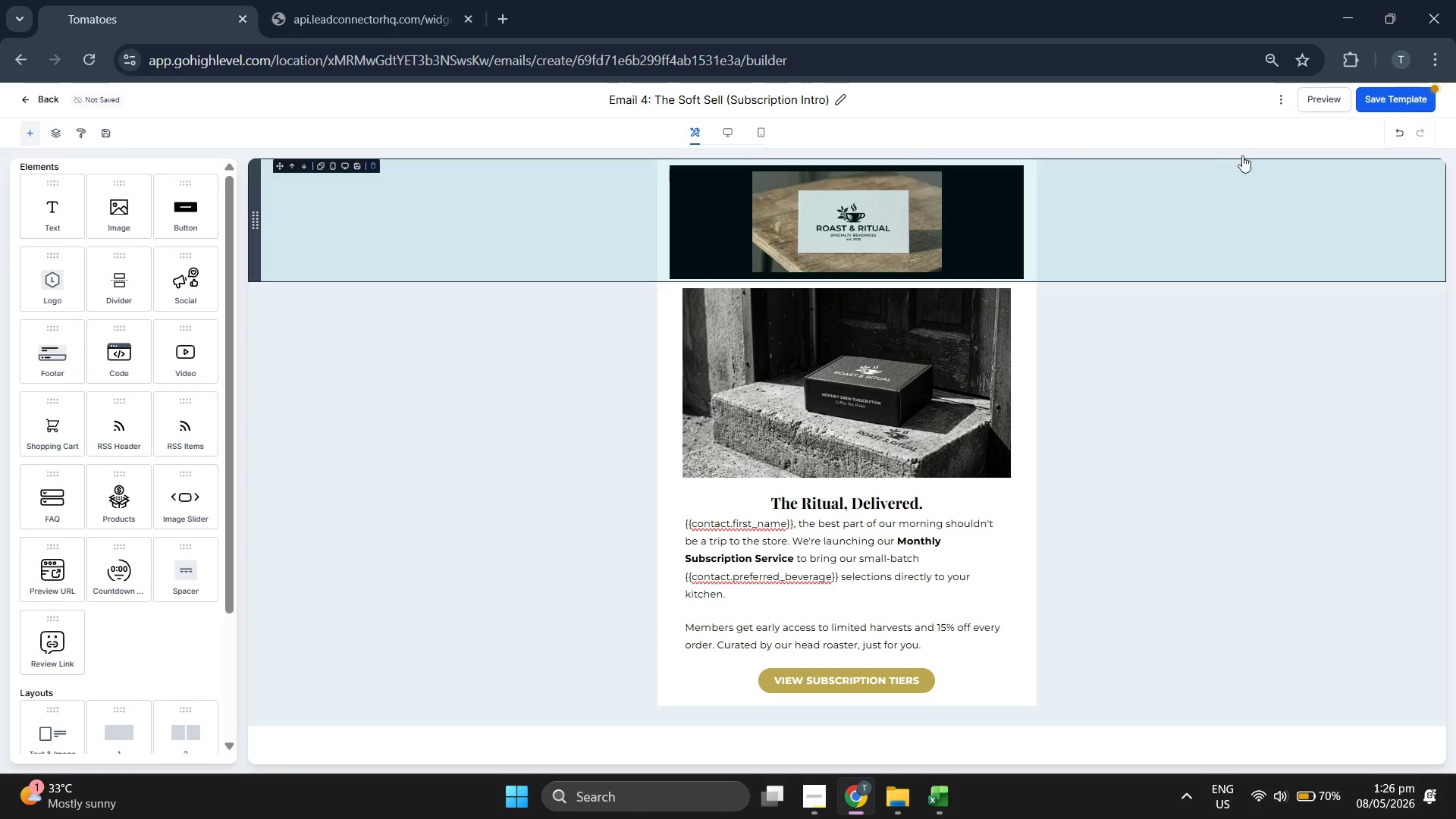 
left_click([1381, 106])
 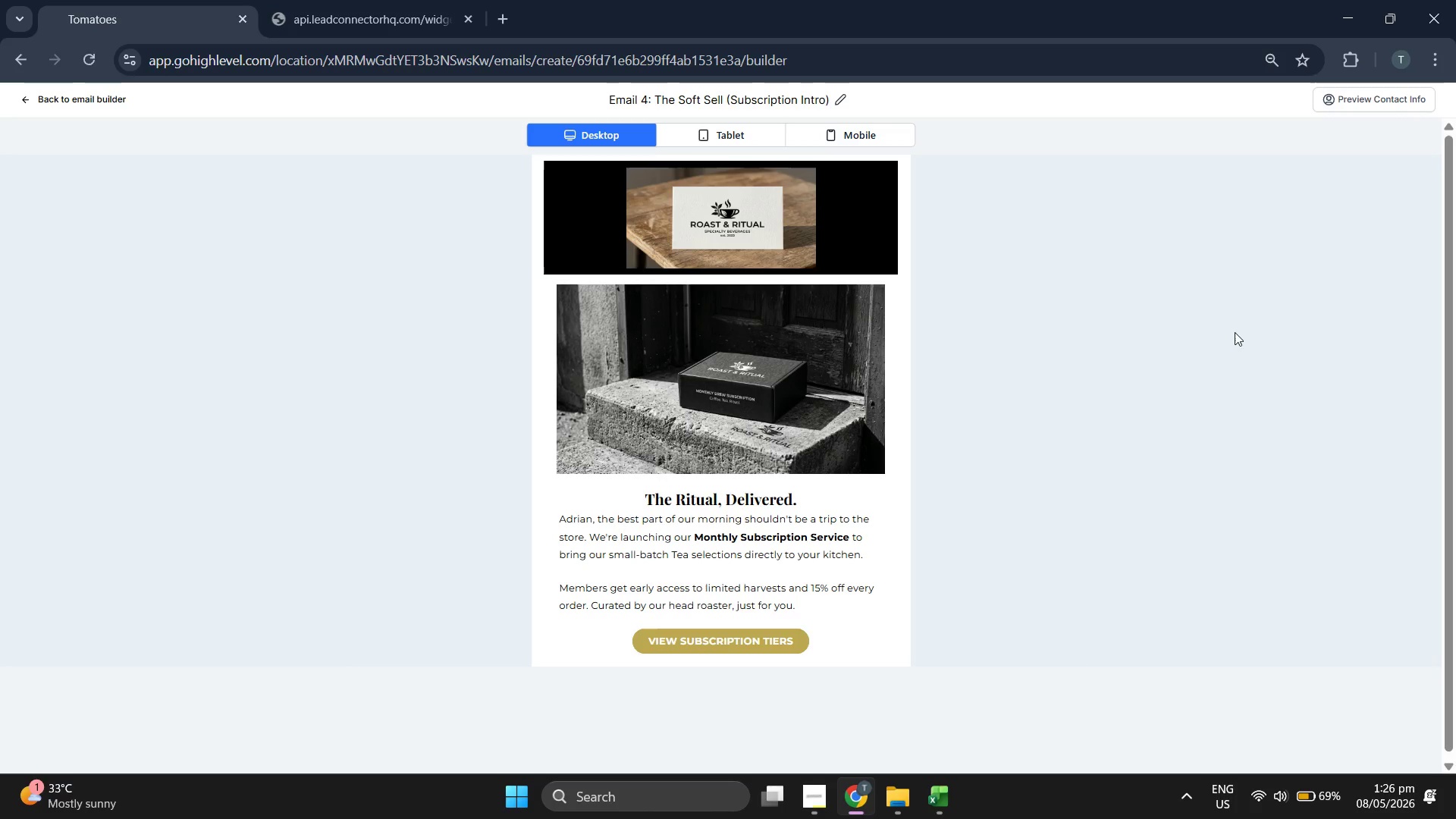 
wait(15.94)
 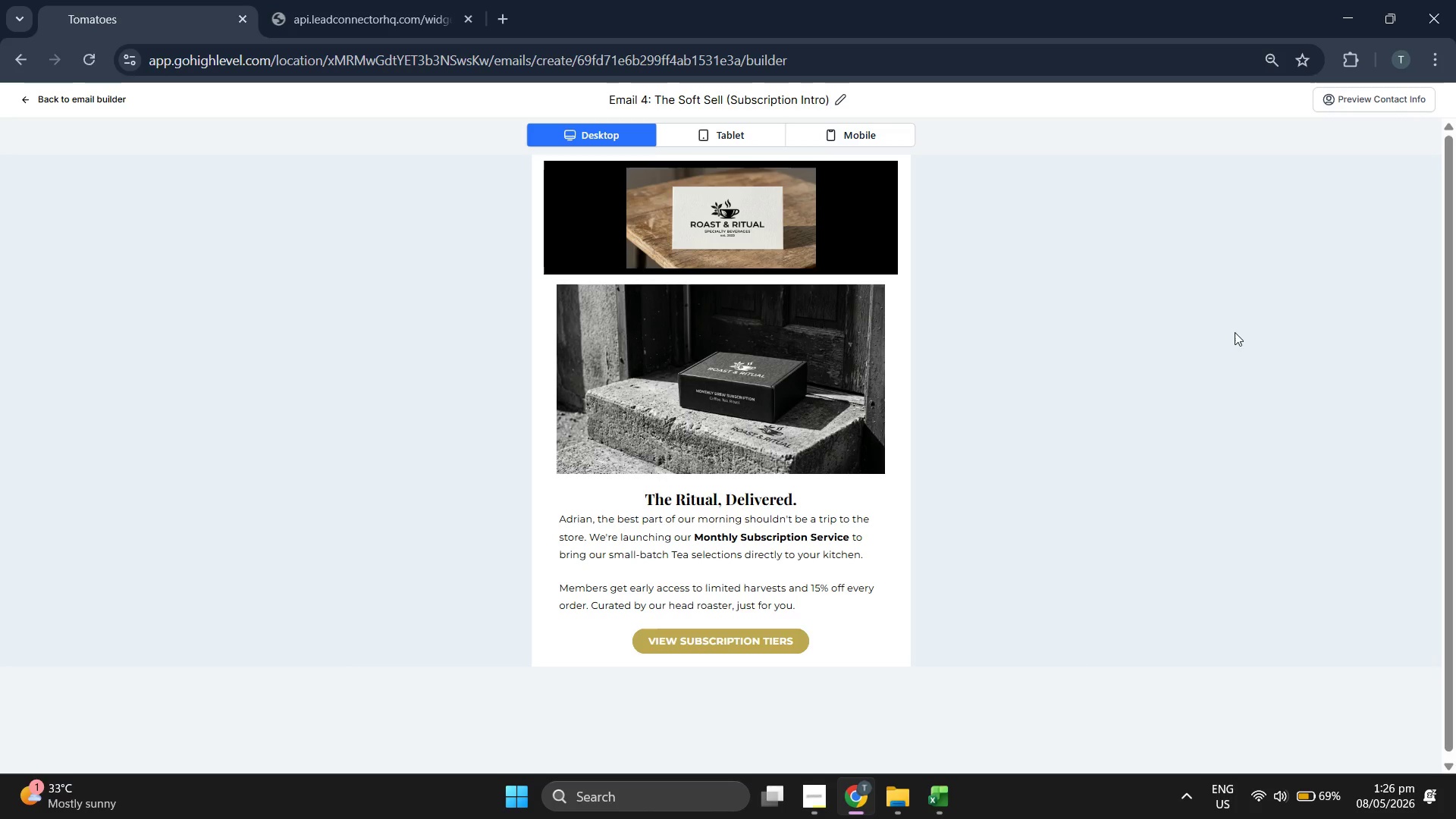 
scroll: coordinate [103, 567], scroll_direction: down, amount: 11.0
 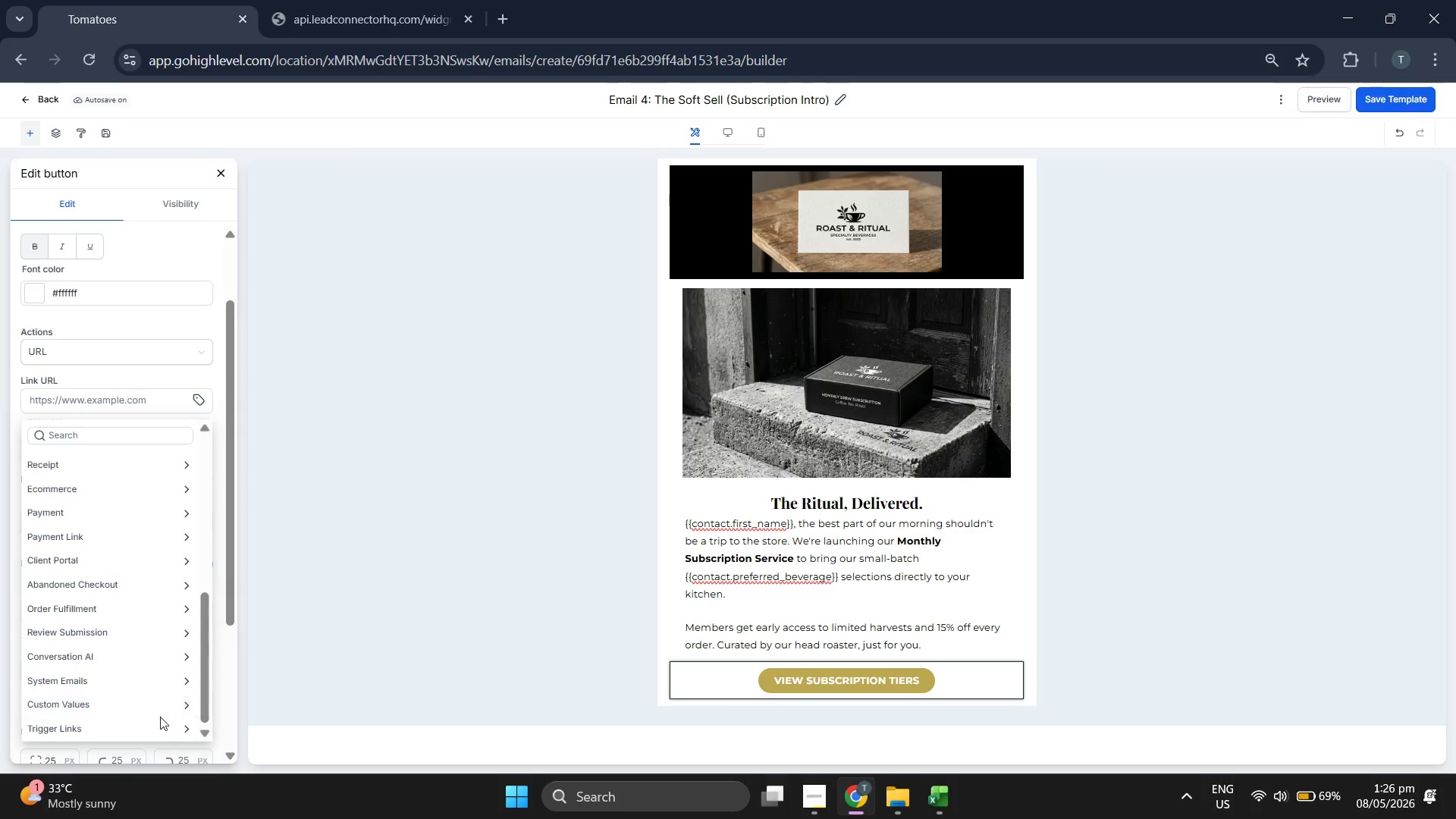 
left_click([140, 724])
 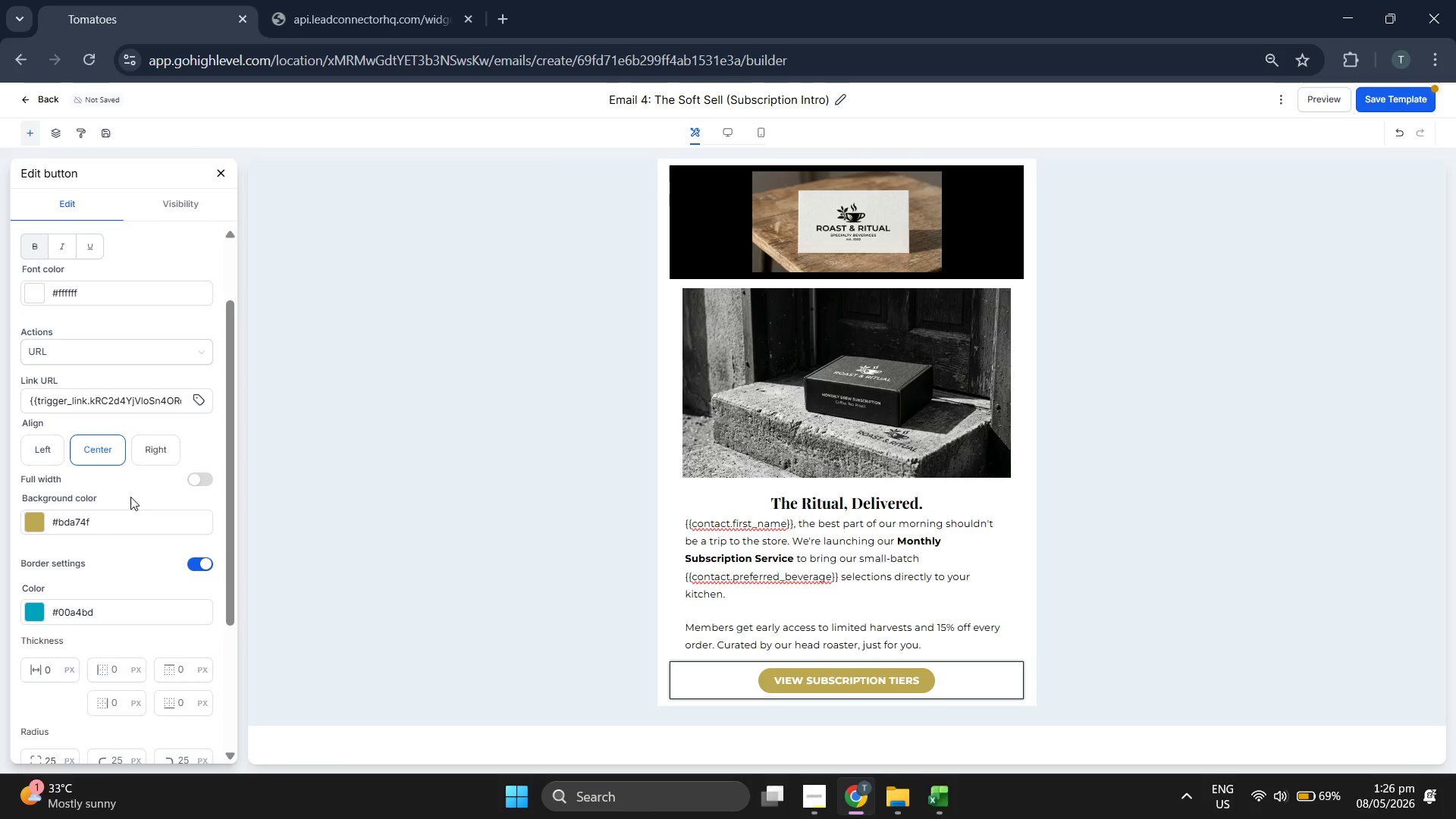 
left_click([194, 400])
 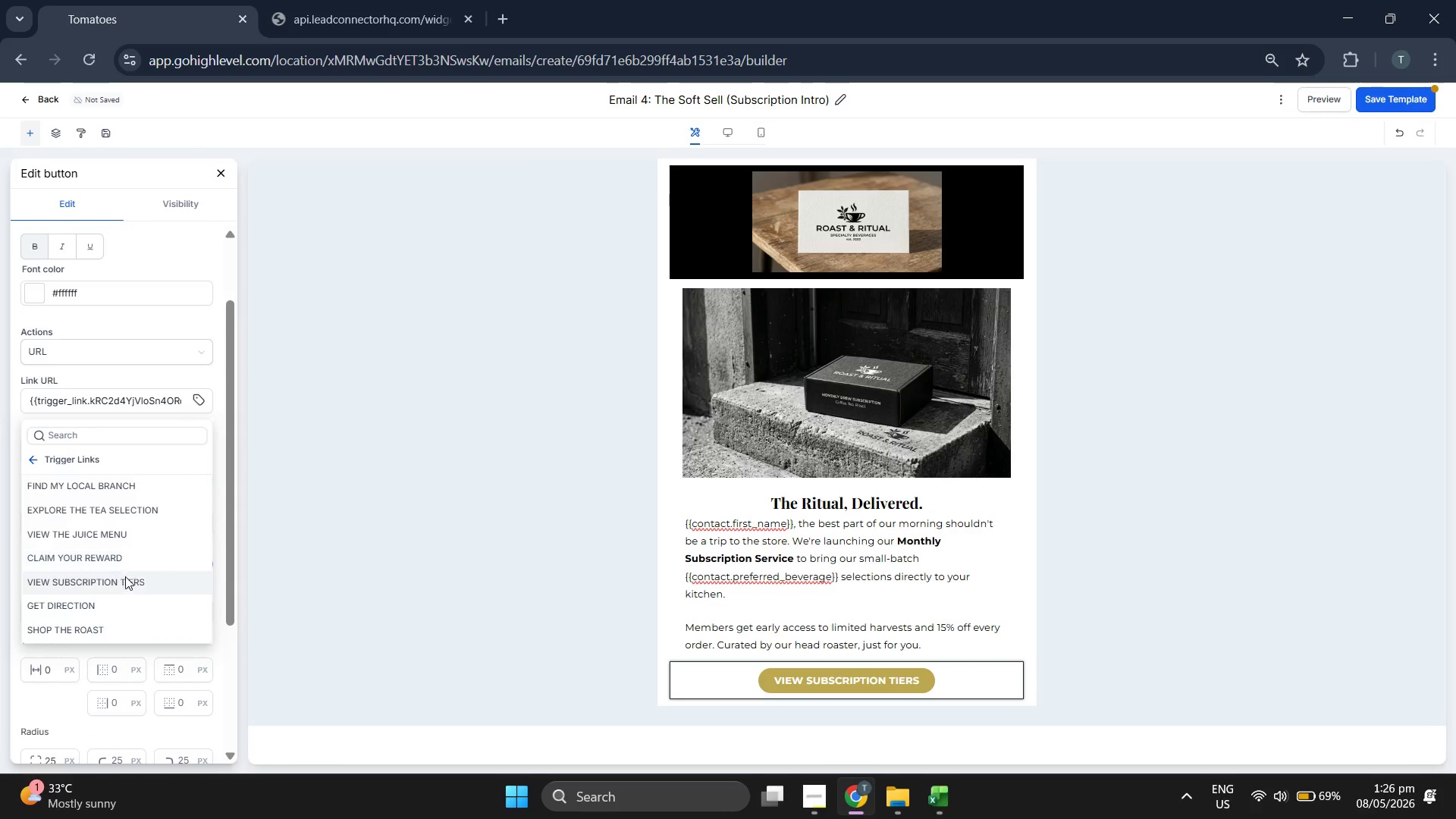 
left_click([124, 579])
 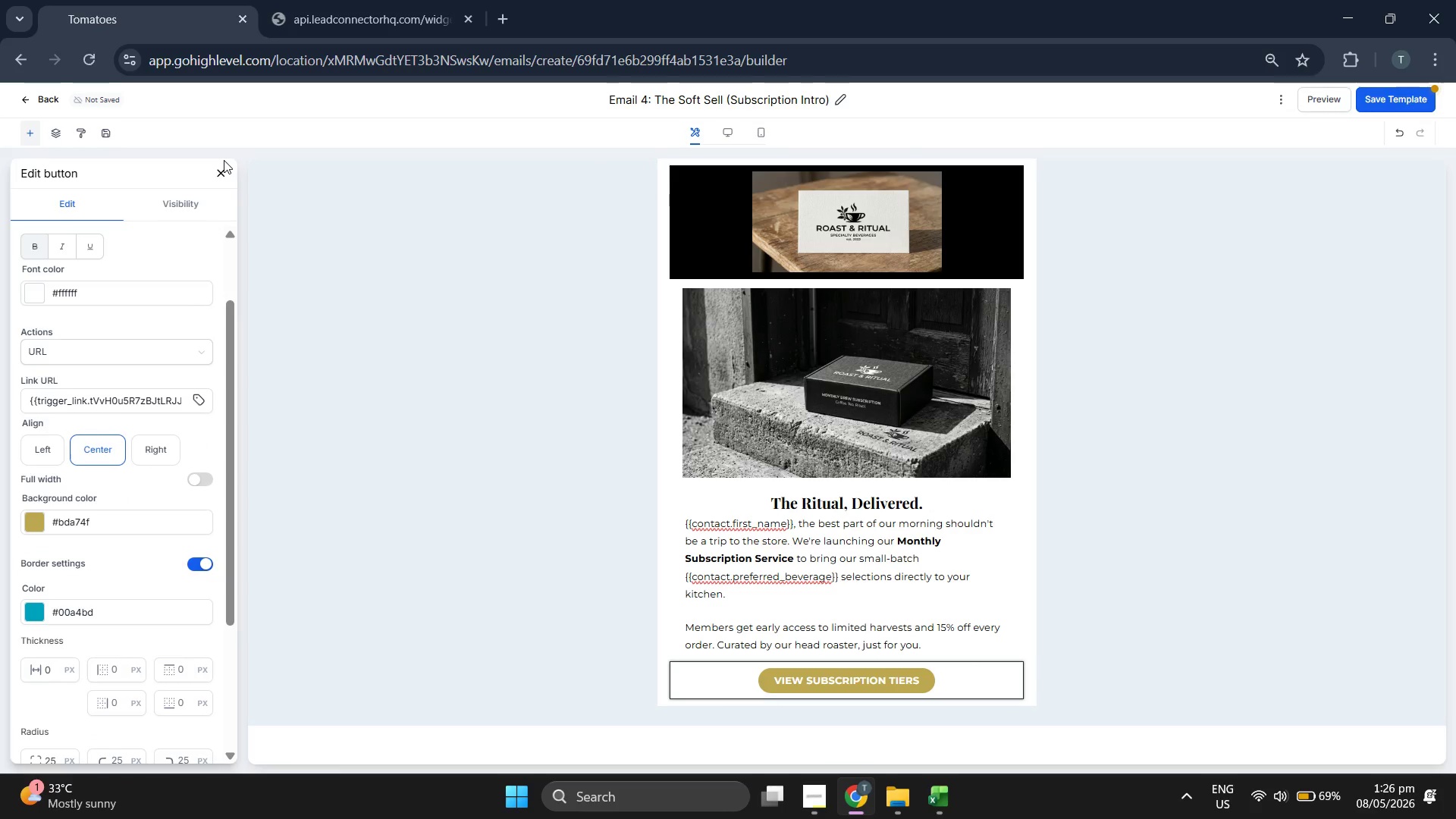 
left_click([224, 168])
 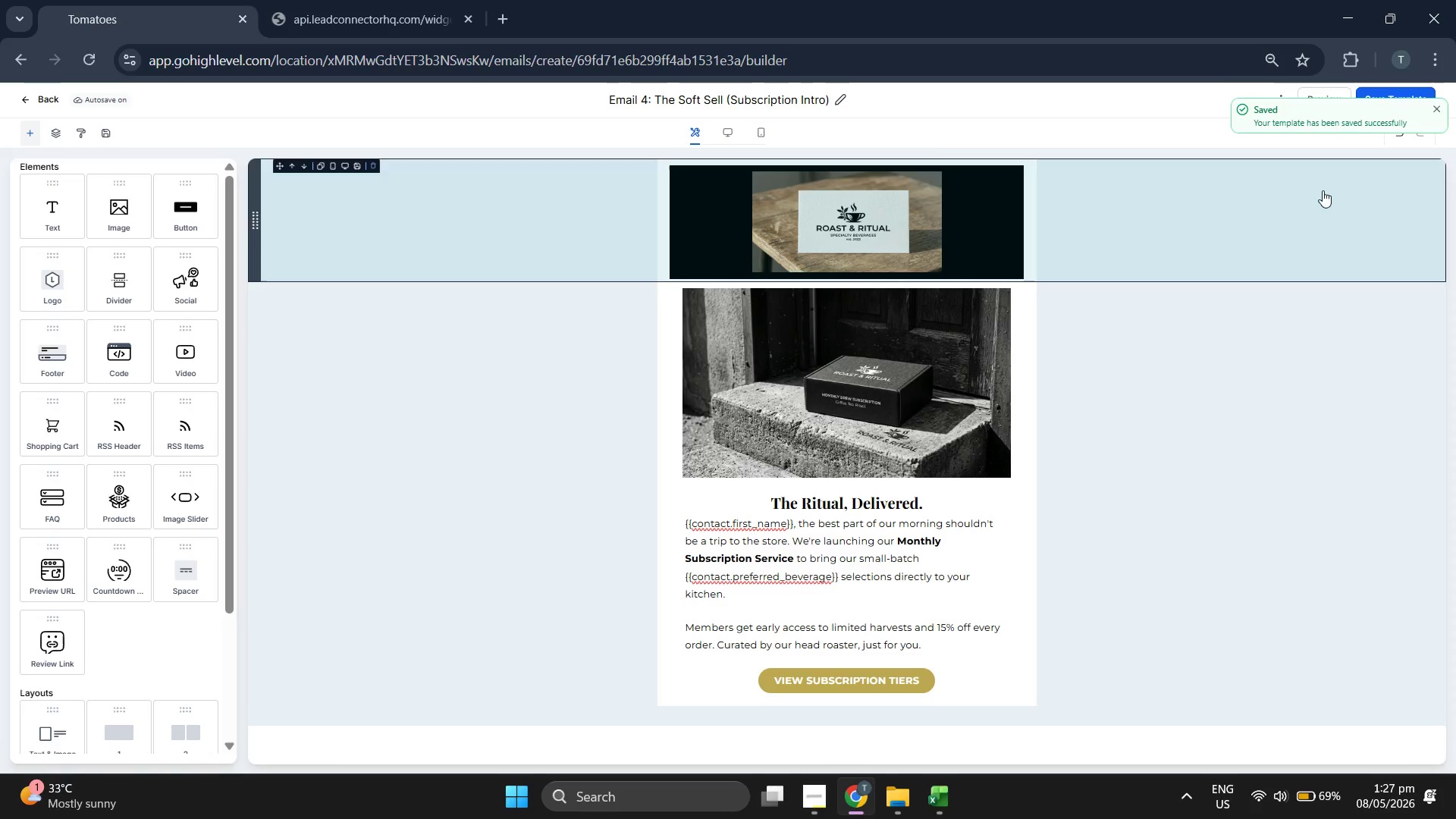 
wait(12.52)
 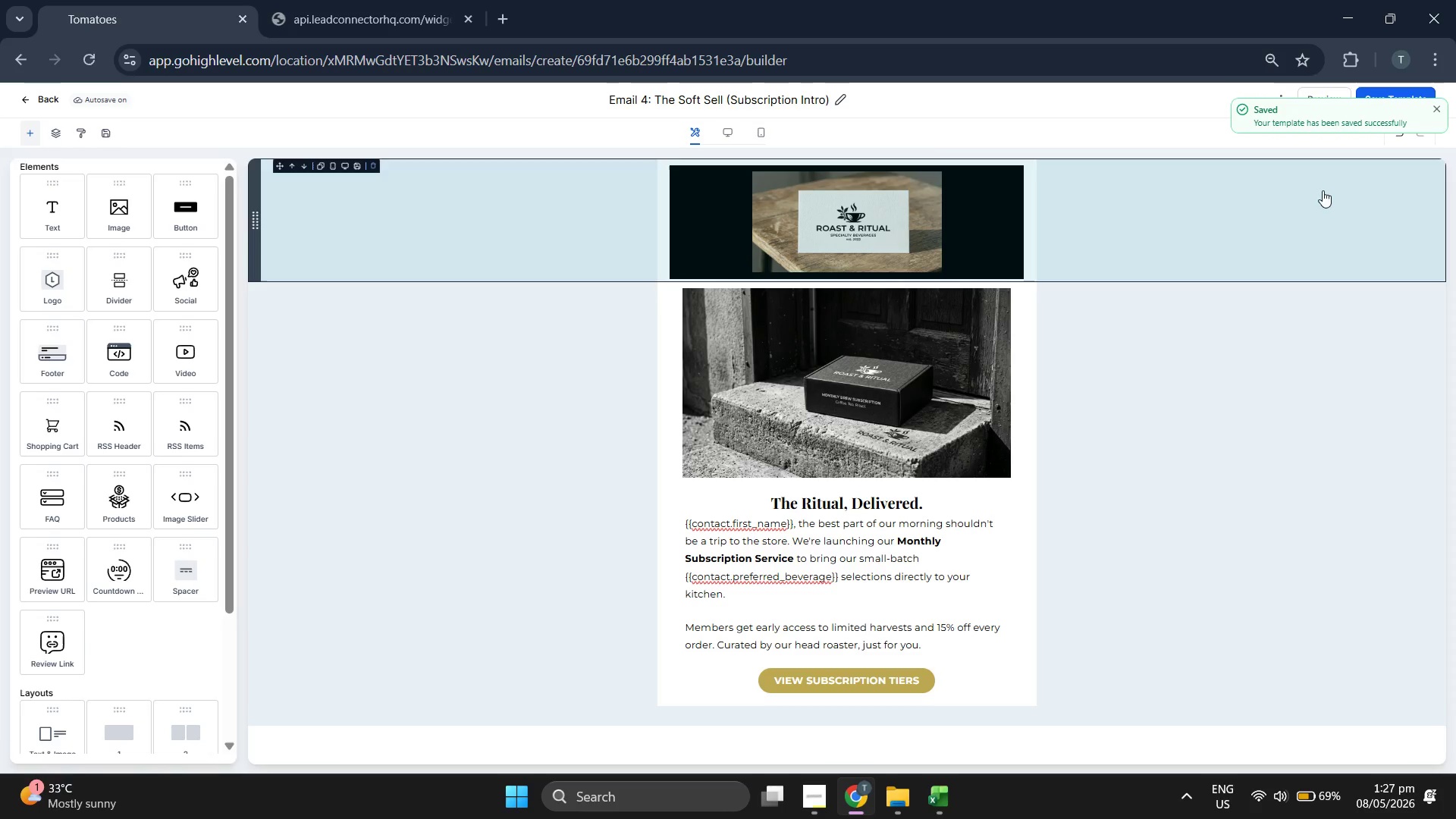 
left_click([874, 145])
 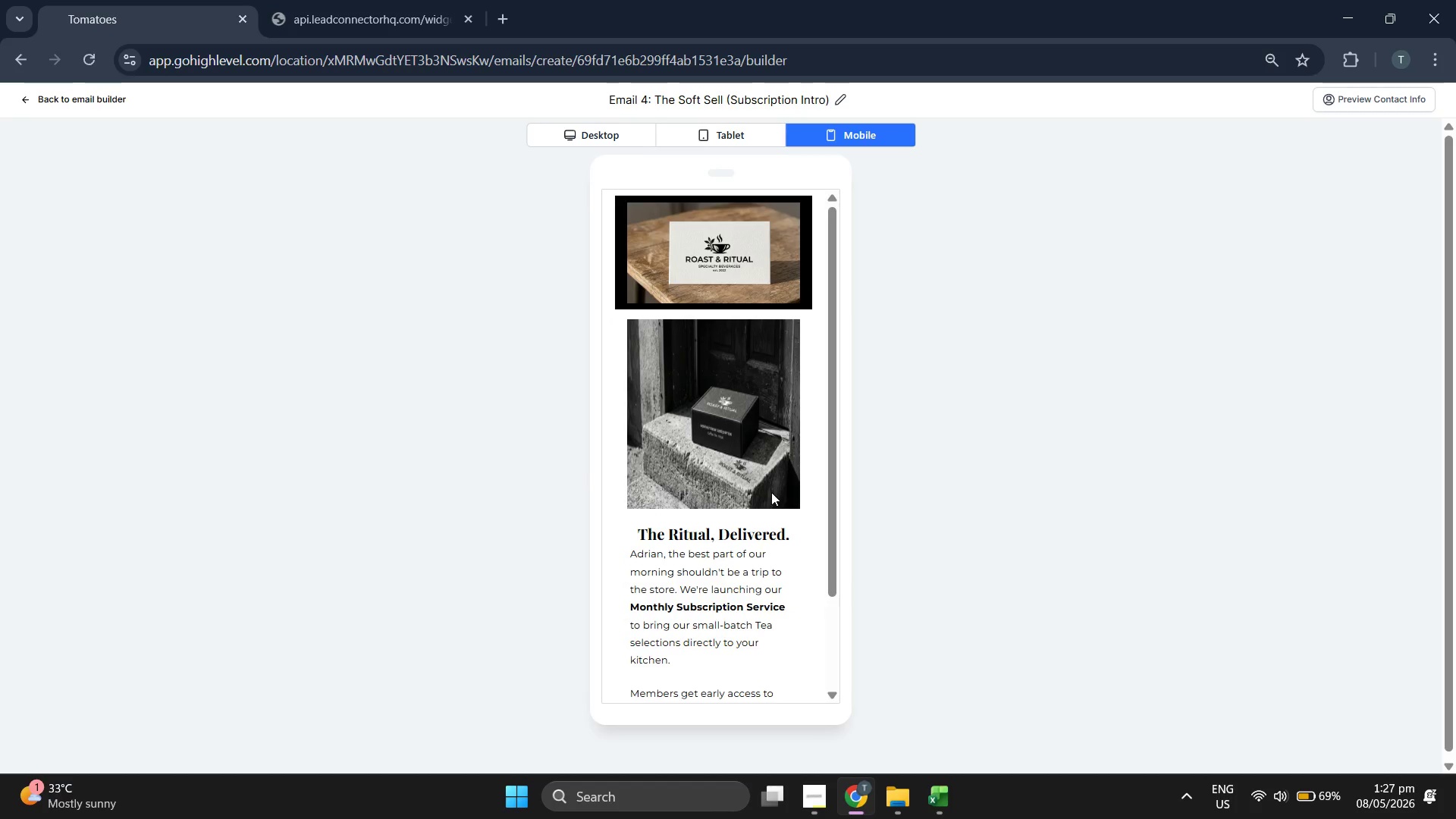 
scroll: coordinate [771, 492], scroll_direction: down, amount: 3.0
 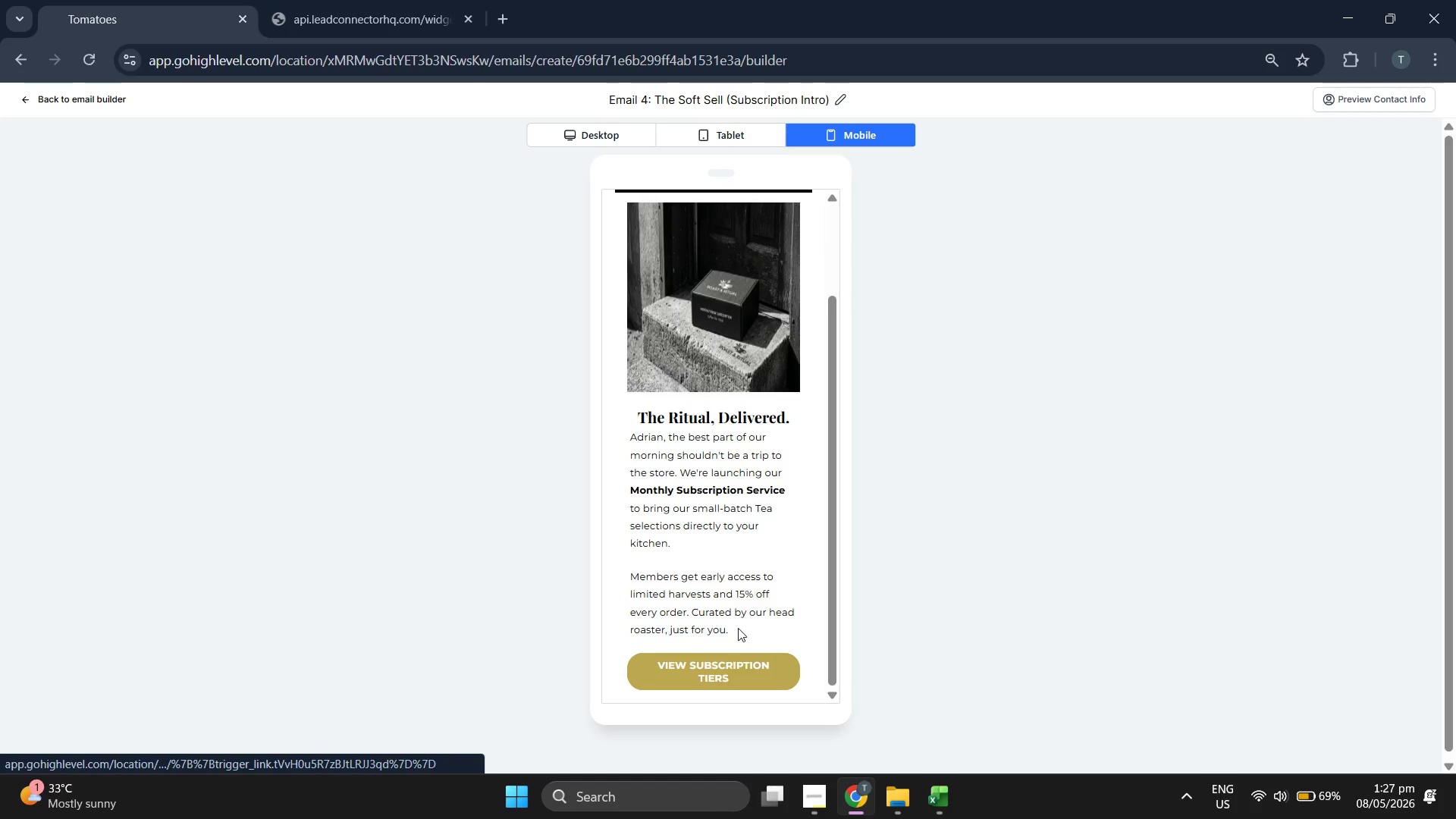 
scroll: coordinate [739, 522], scroll_direction: up, amount: 3.0
 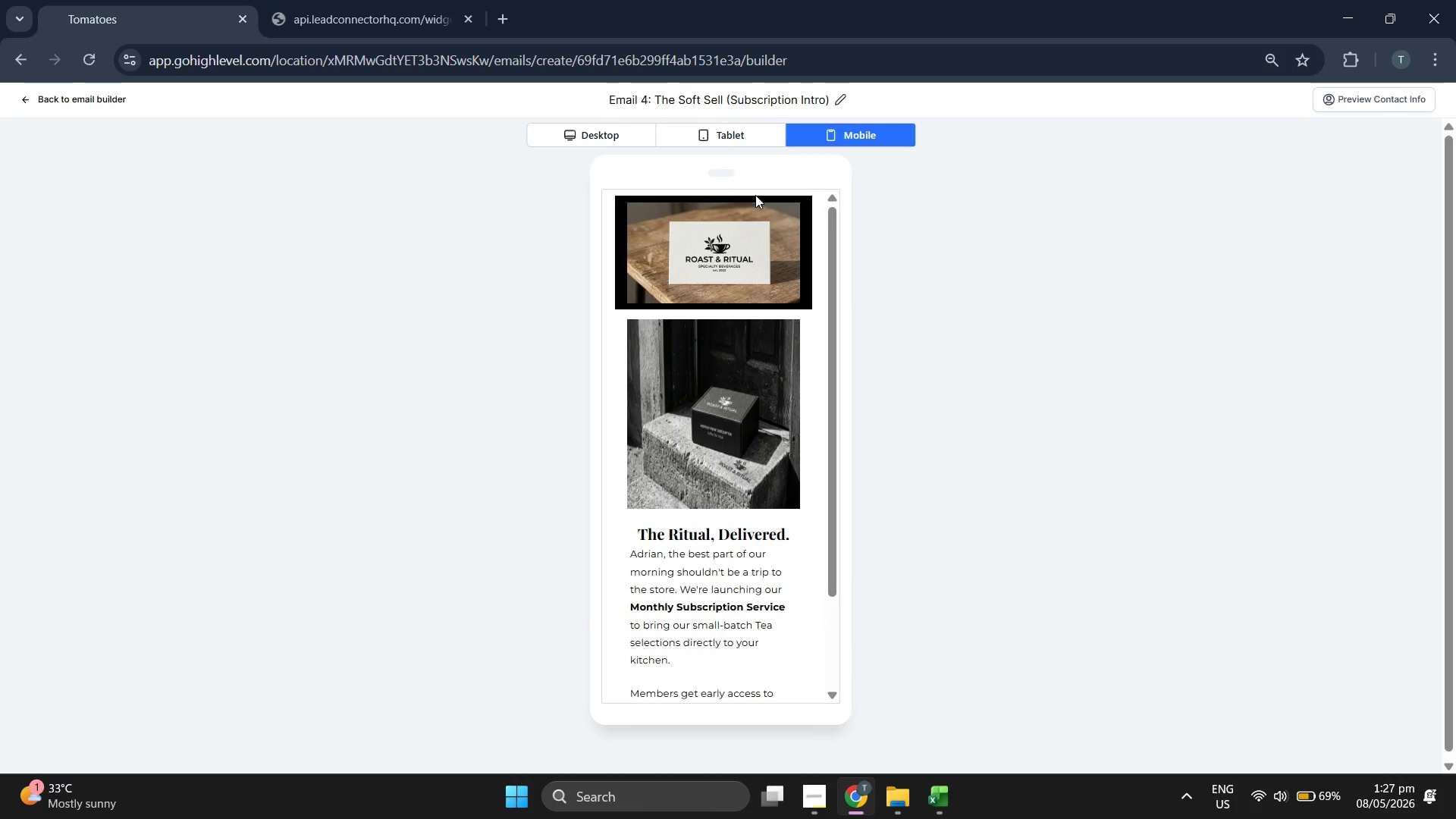 
mouse_move([728, 165])
 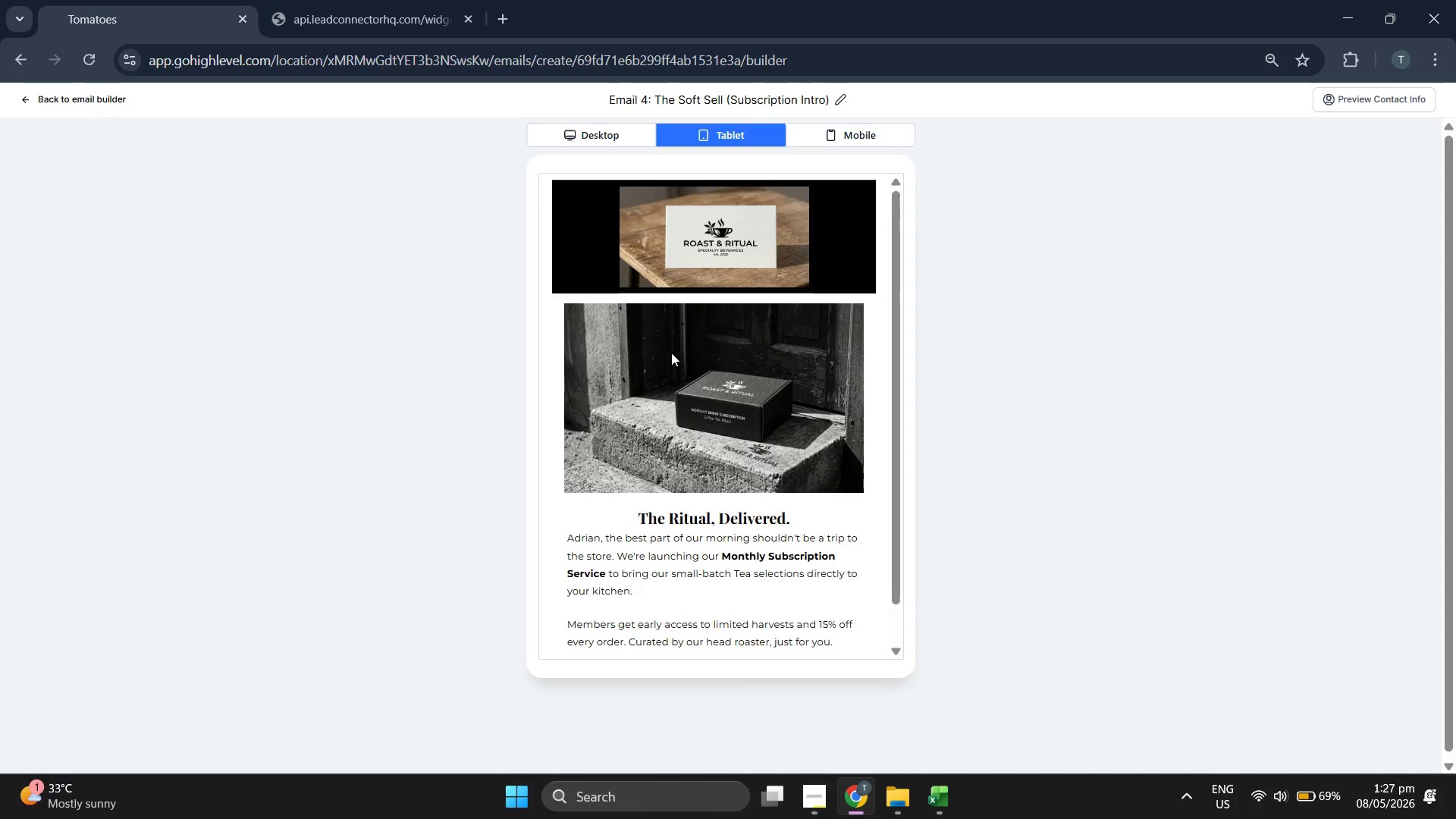 
scroll: coordinate [671, 353], scroll_direction: down, amount: 2.0
 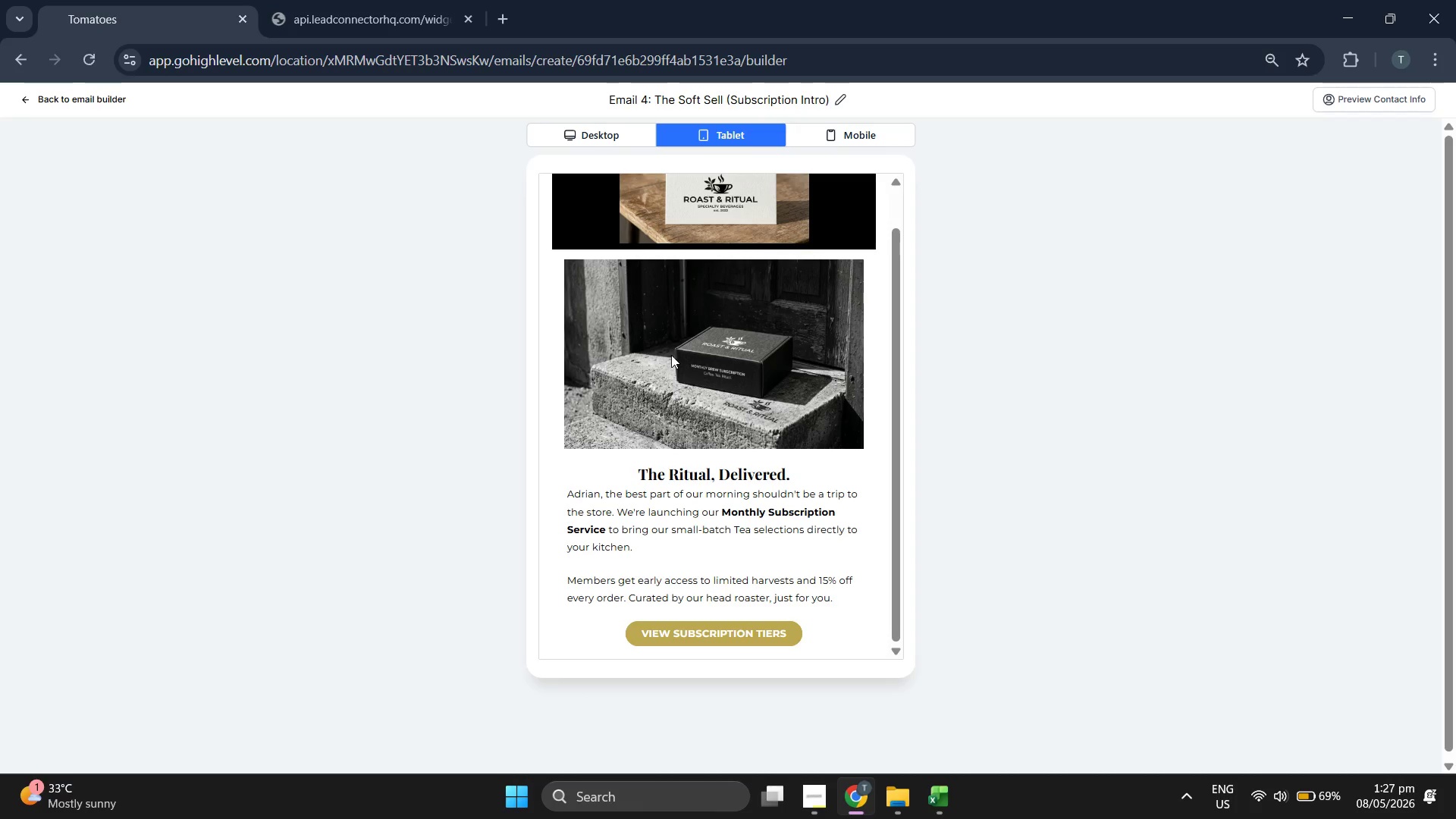 
scroll: coordinate [671, 355], scroll_direction: up, amount: 1.0
 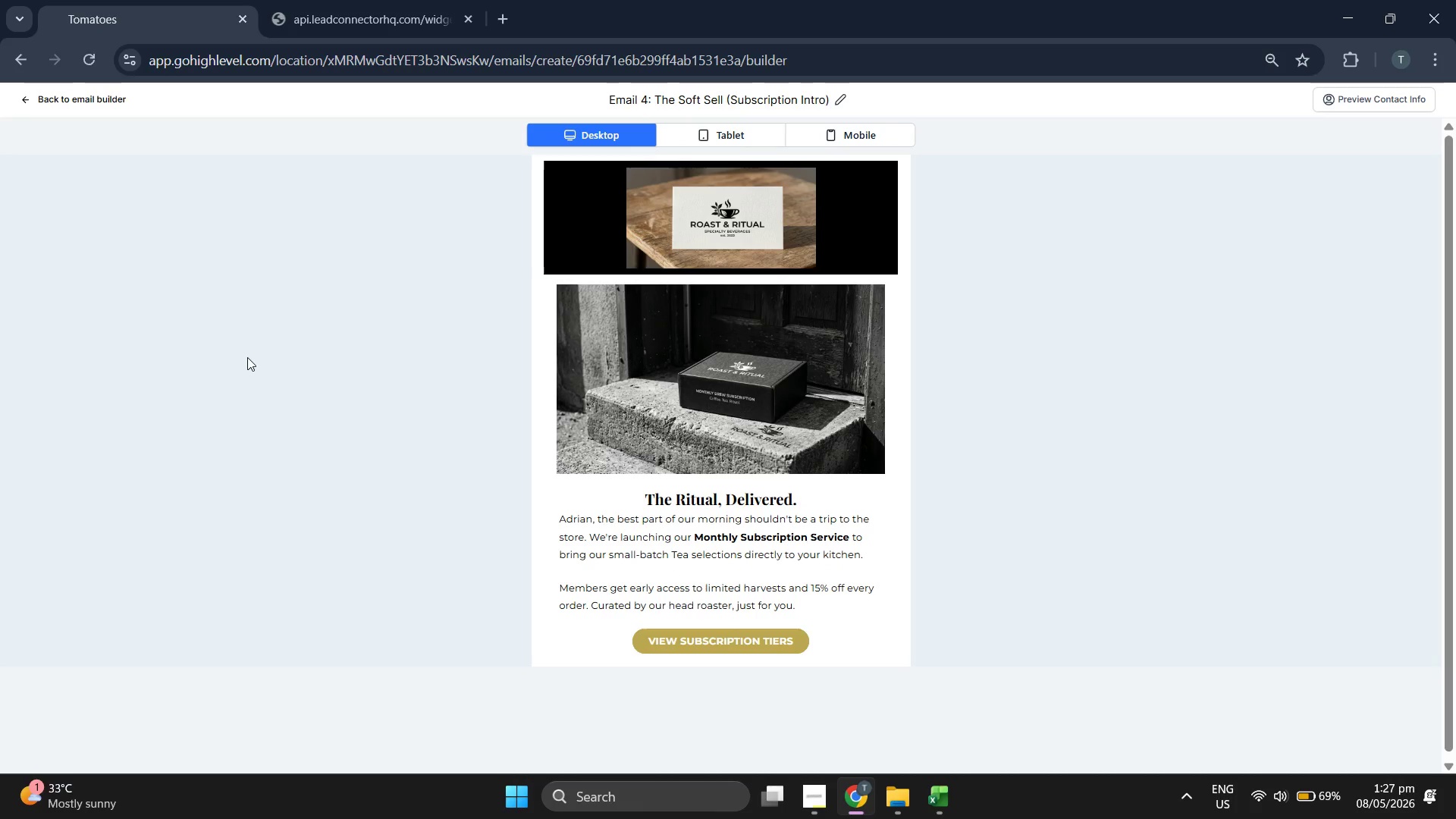 
wait(8.57)
 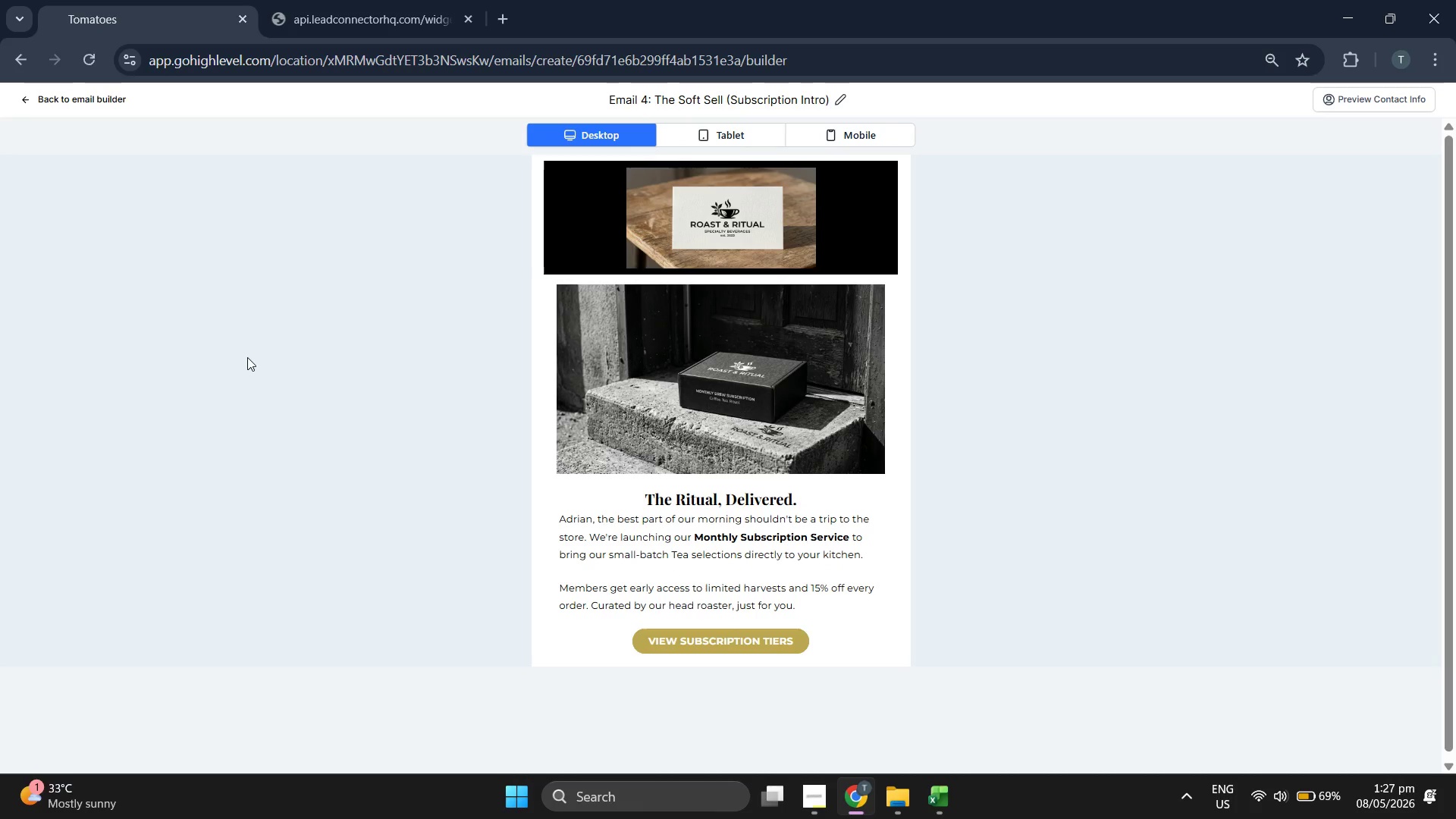 
left_click([64, 99])
 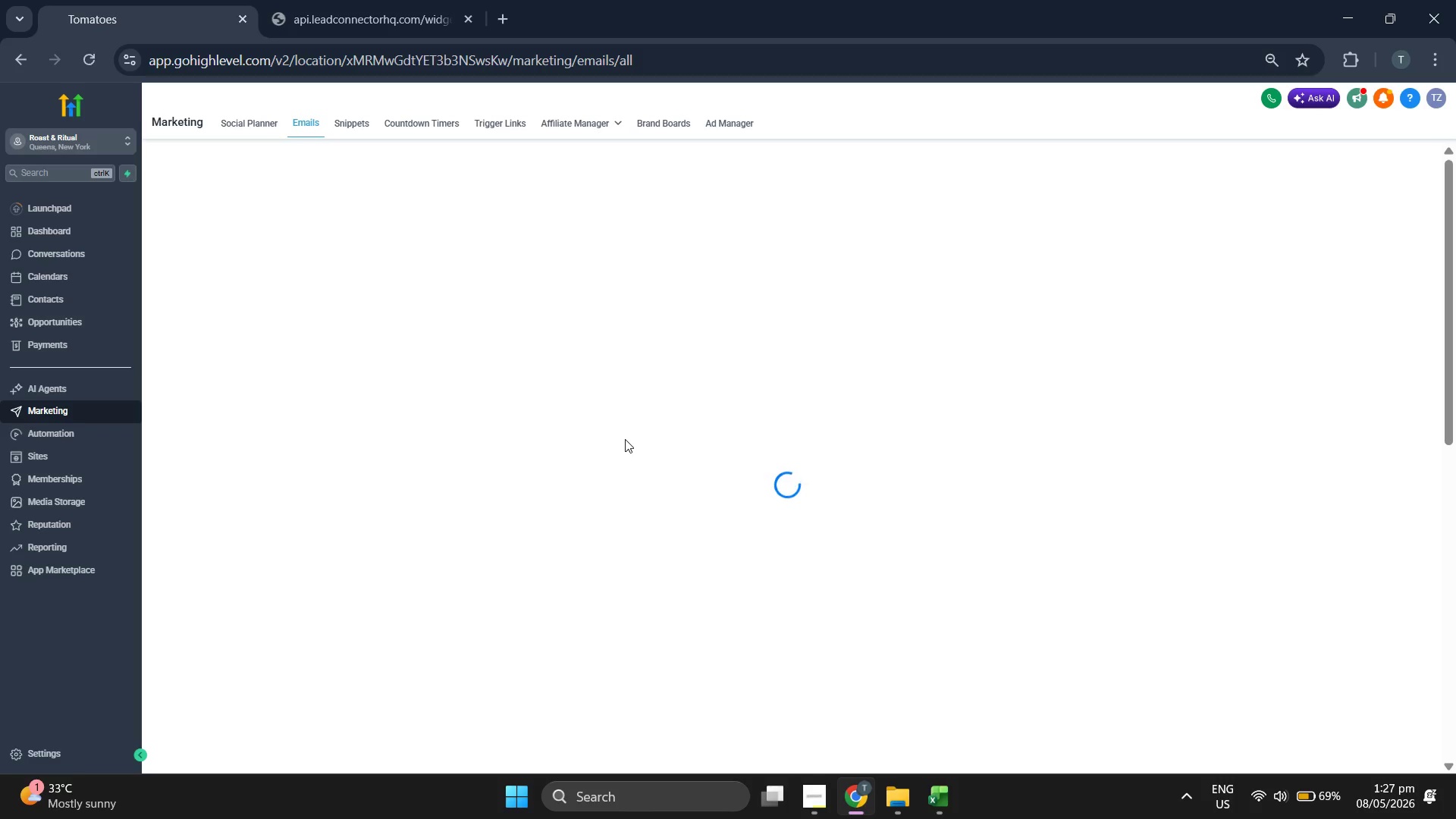 
wait(21.03)
 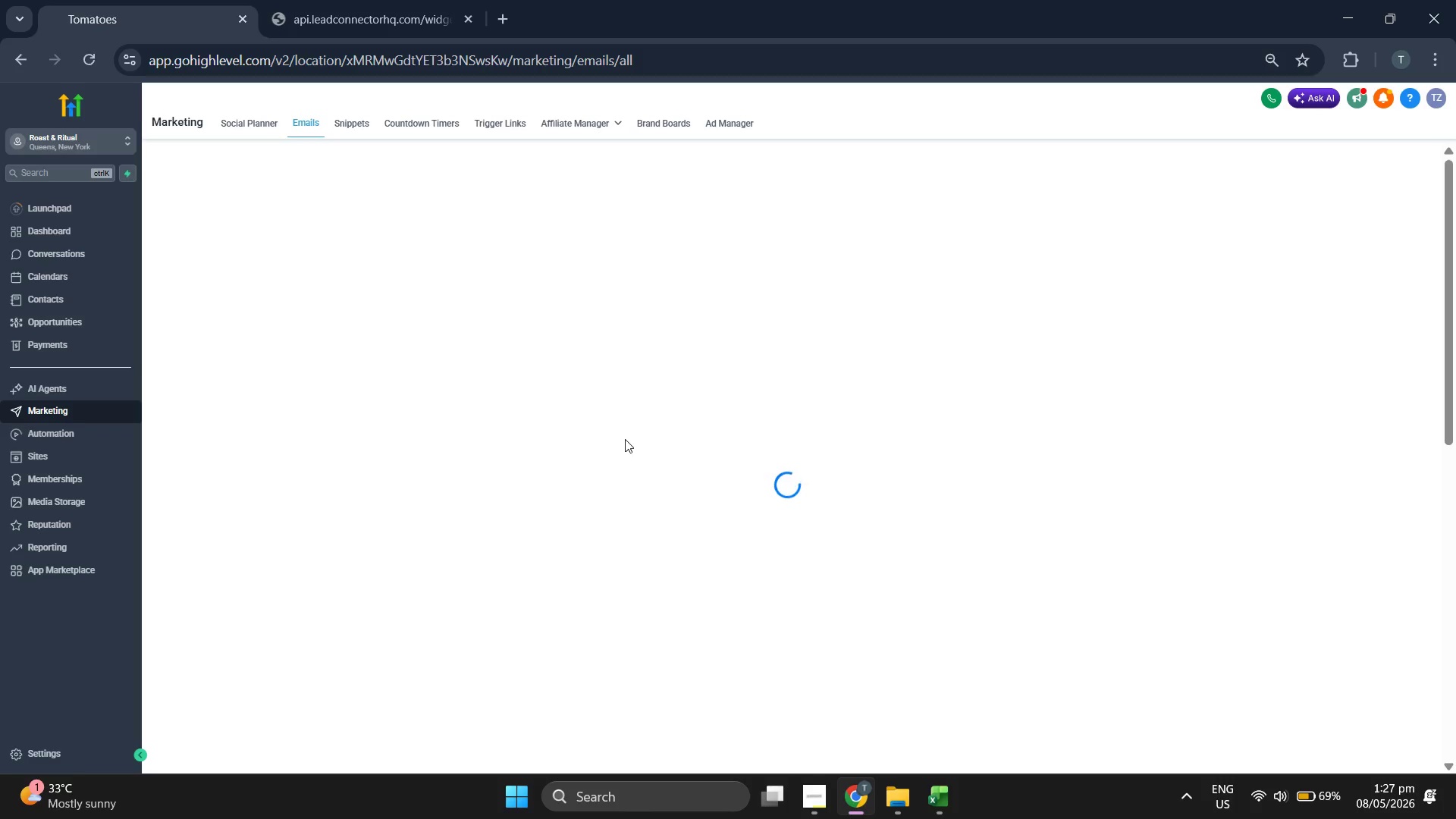 
left_click([1156, 262])
 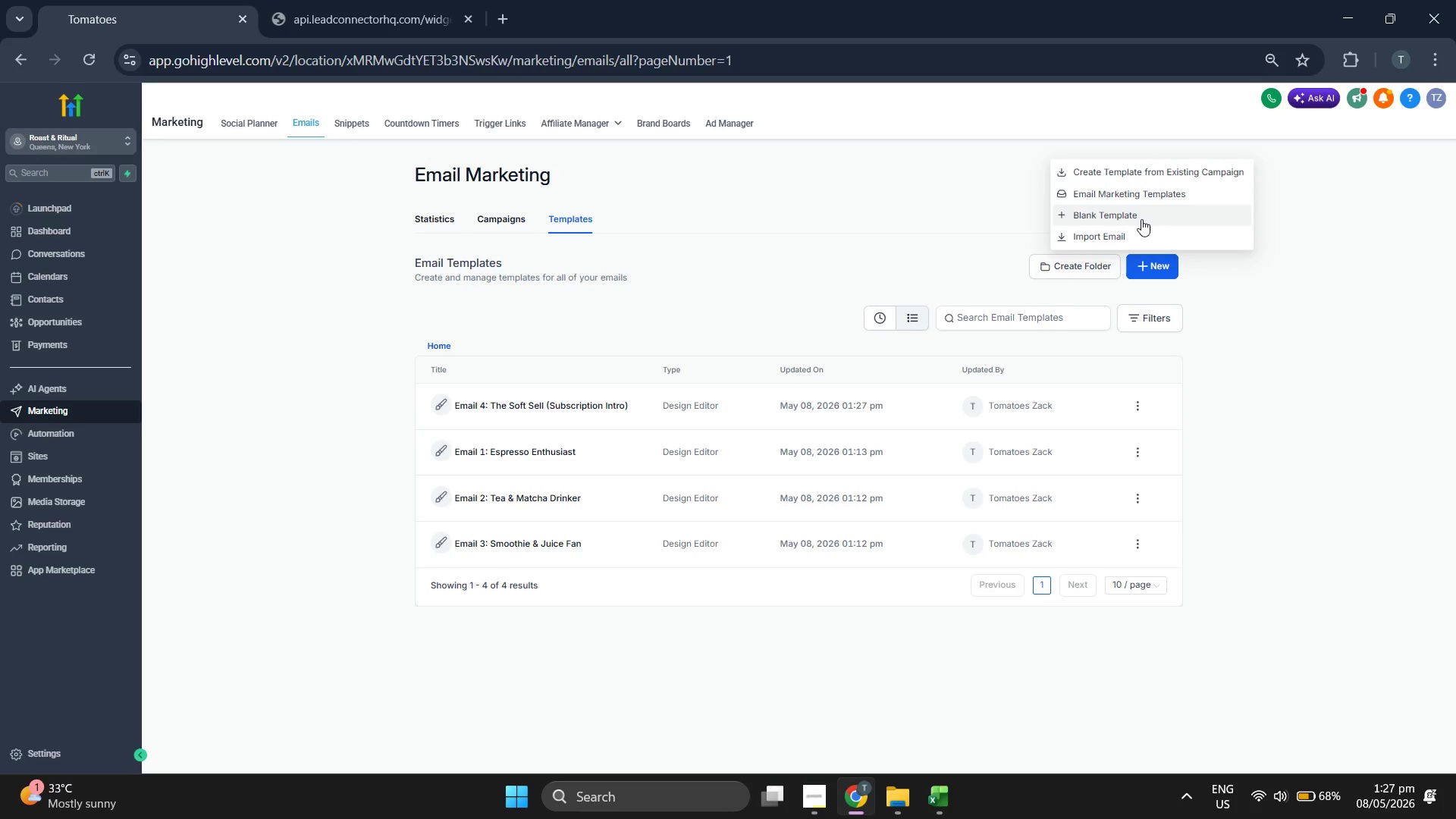 
left_click([1141, 219])
 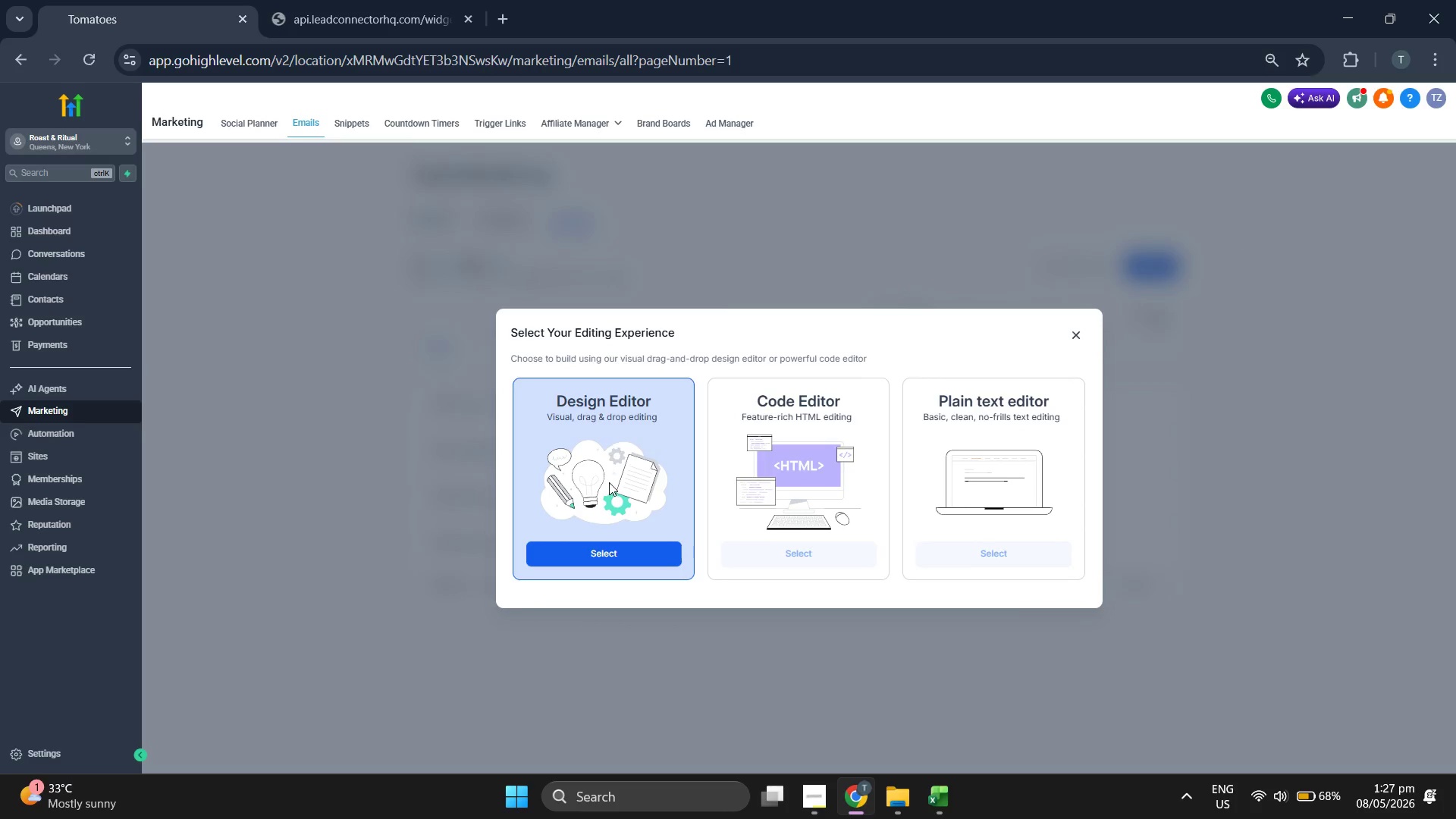 
left_click([604, 558])
 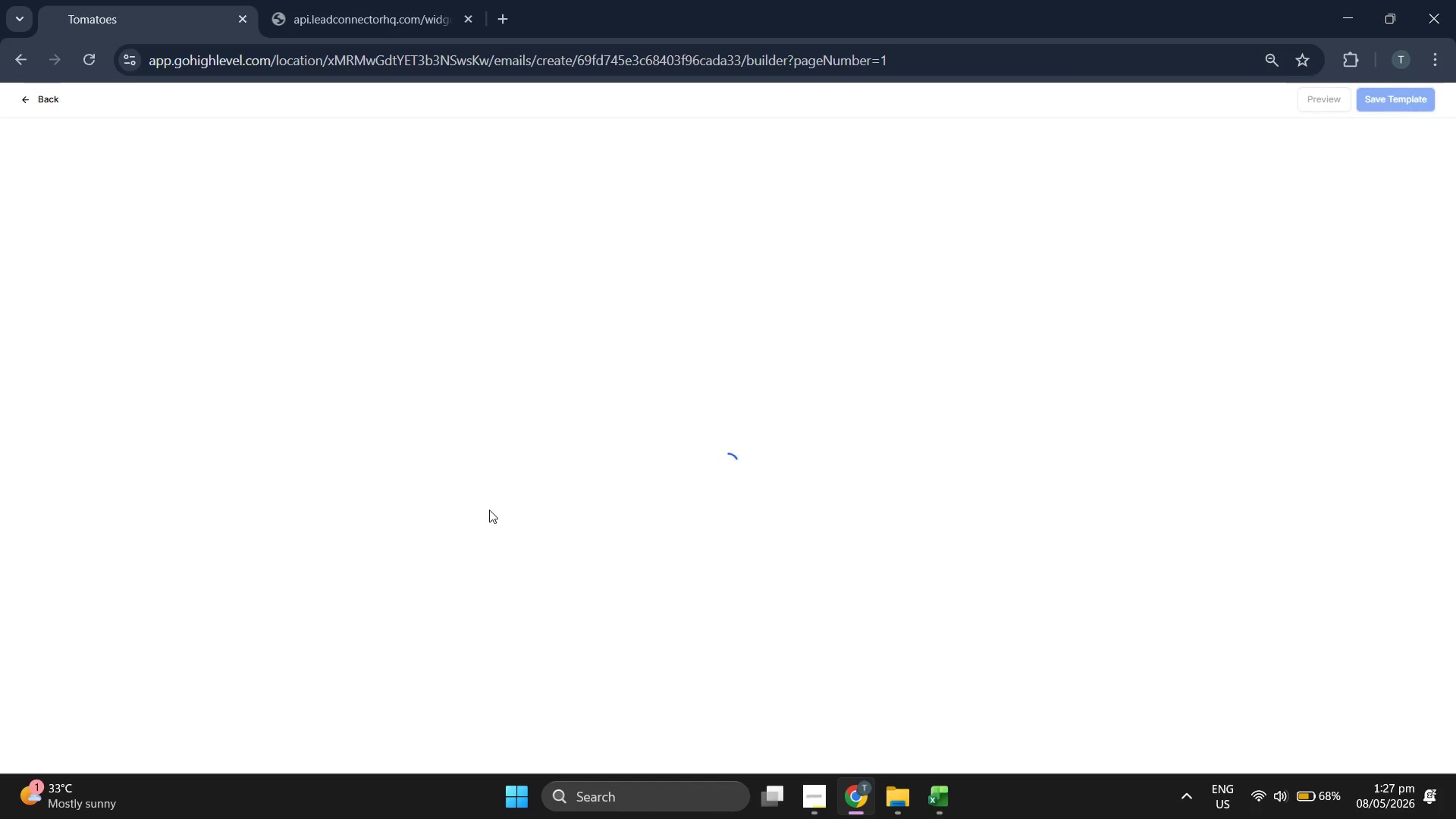 
wait(8.17)
 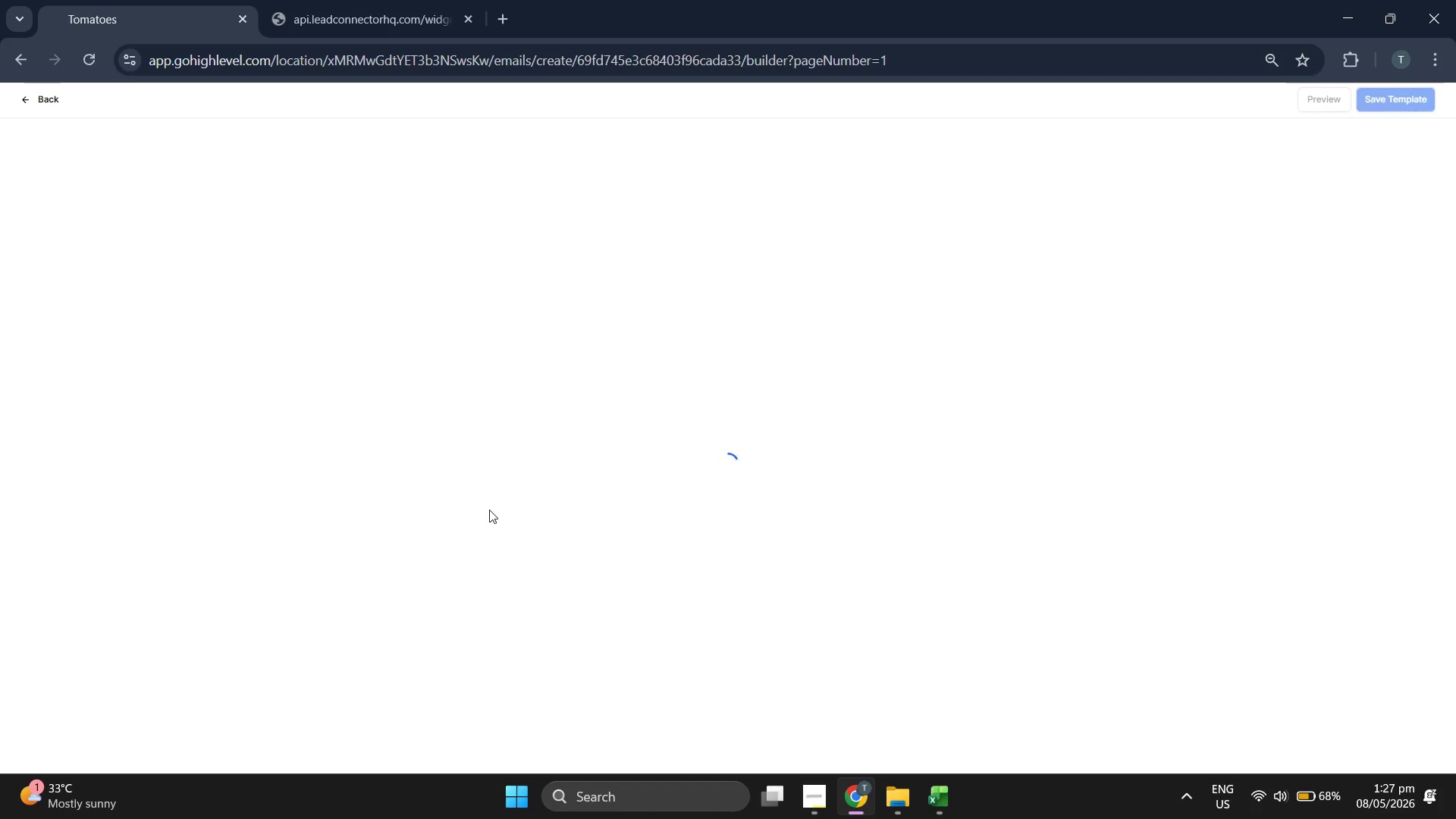 
left_click([751, 96])
 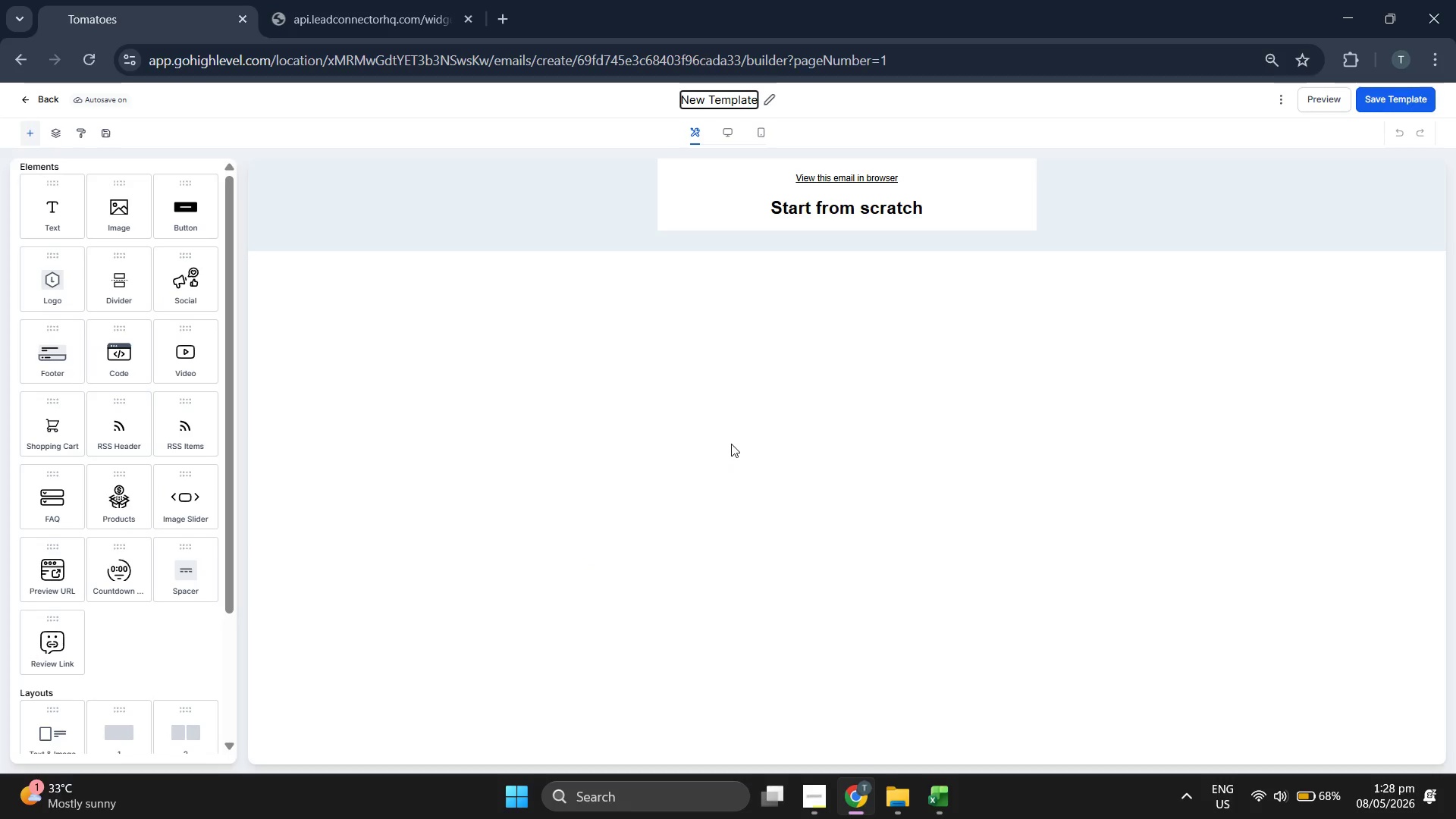 
key(ArrowUp)
 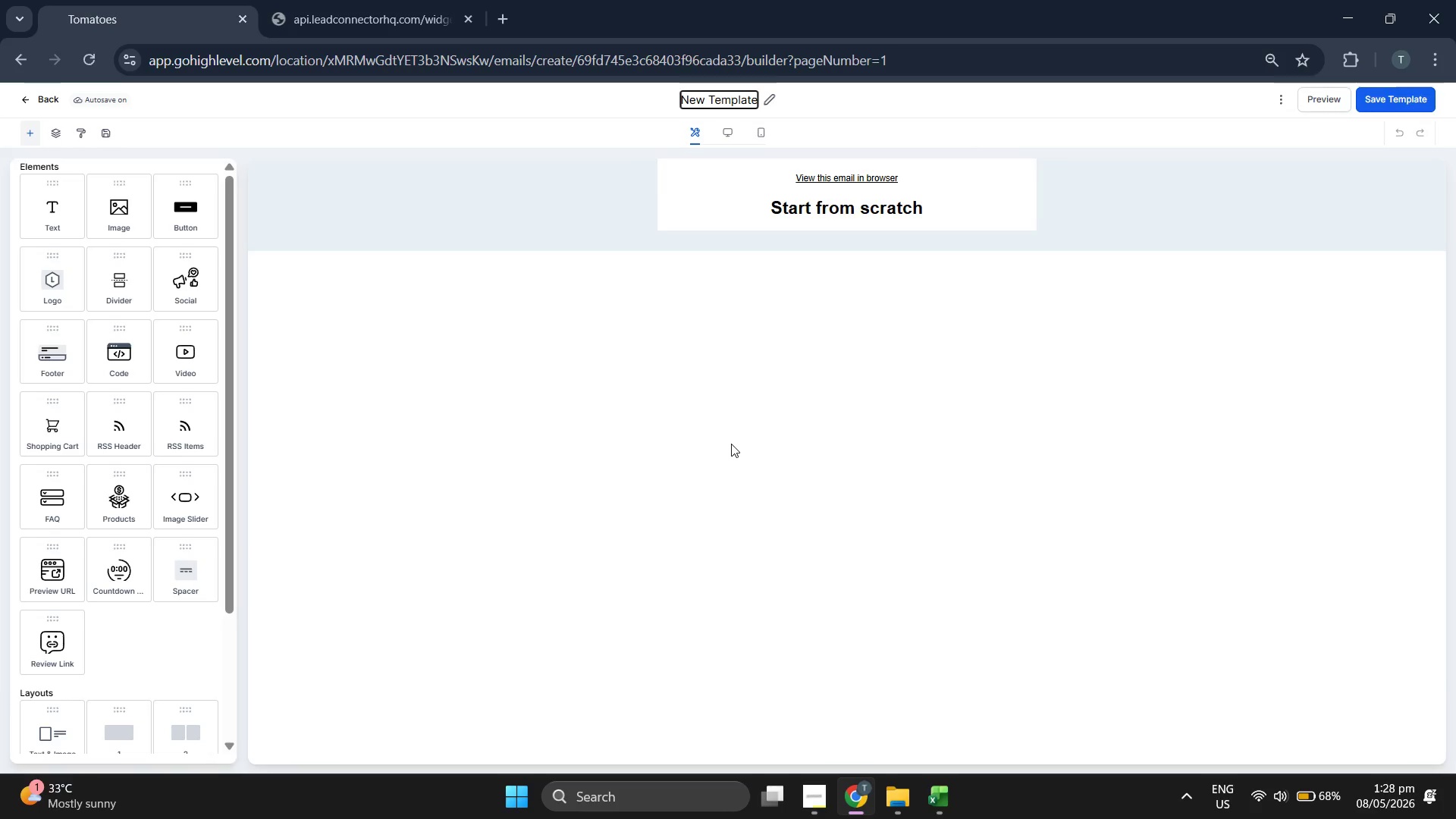 
key(Backspace)
 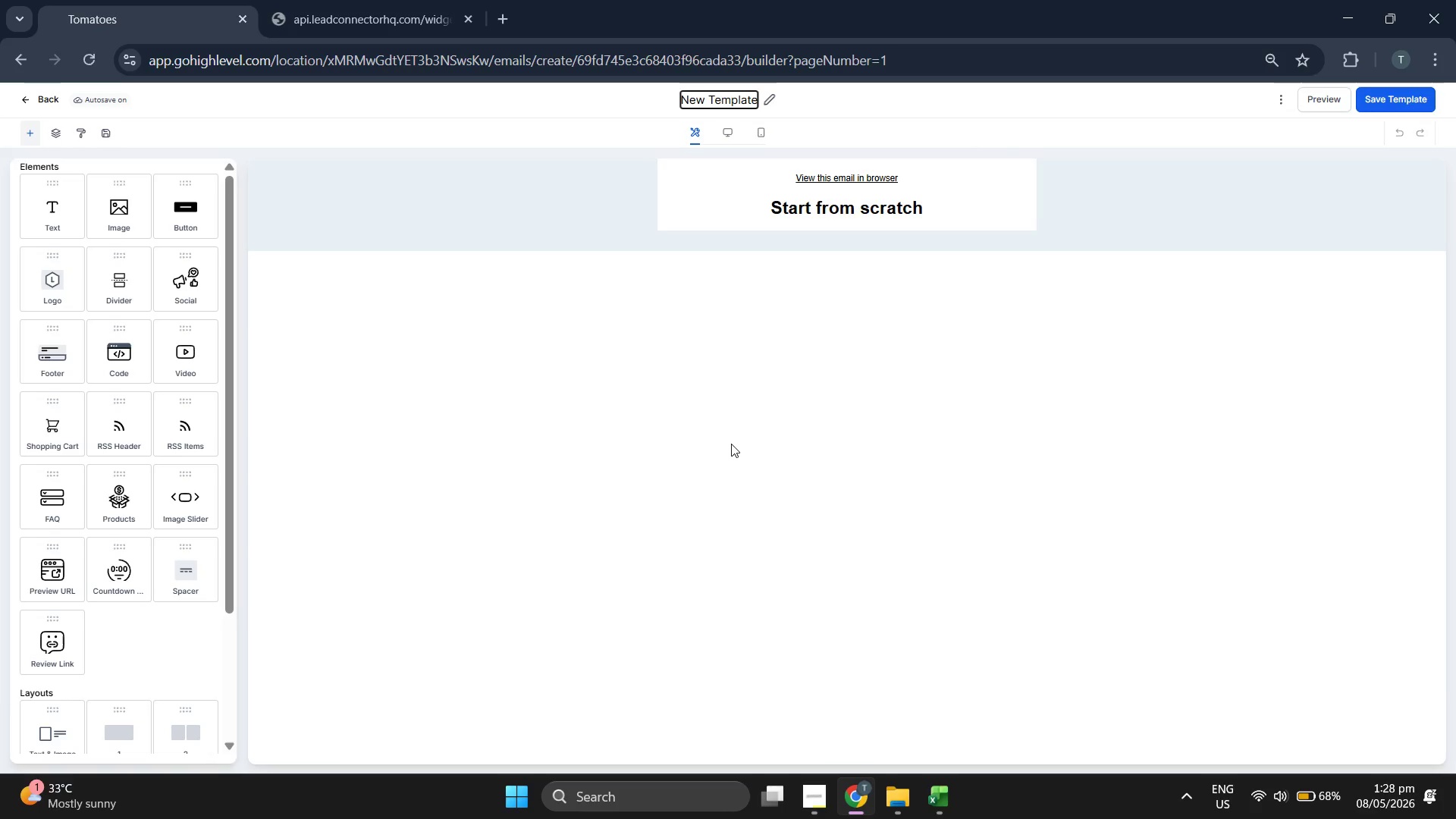 
key(Backspace)
 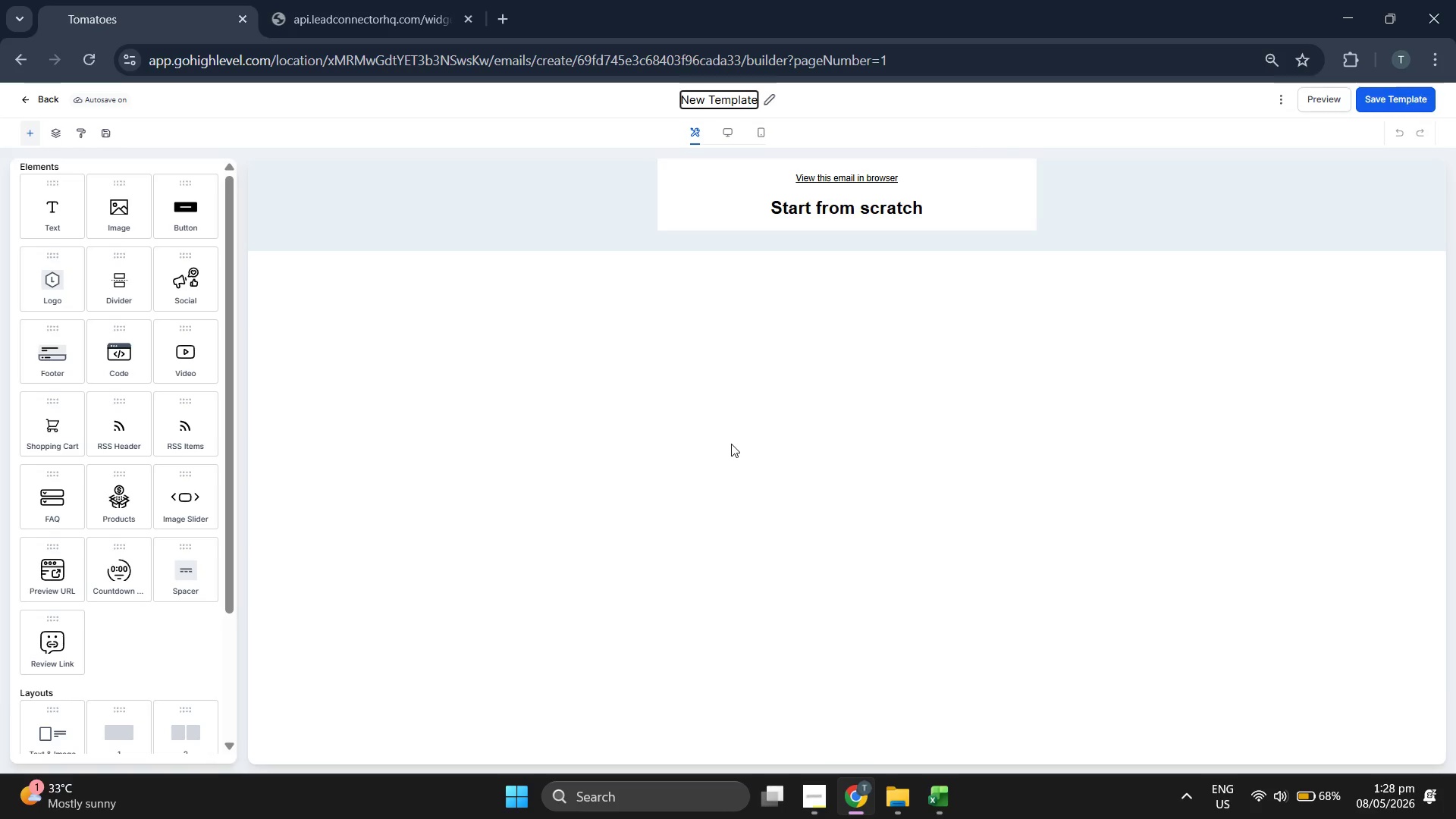 
key(Backspace)
 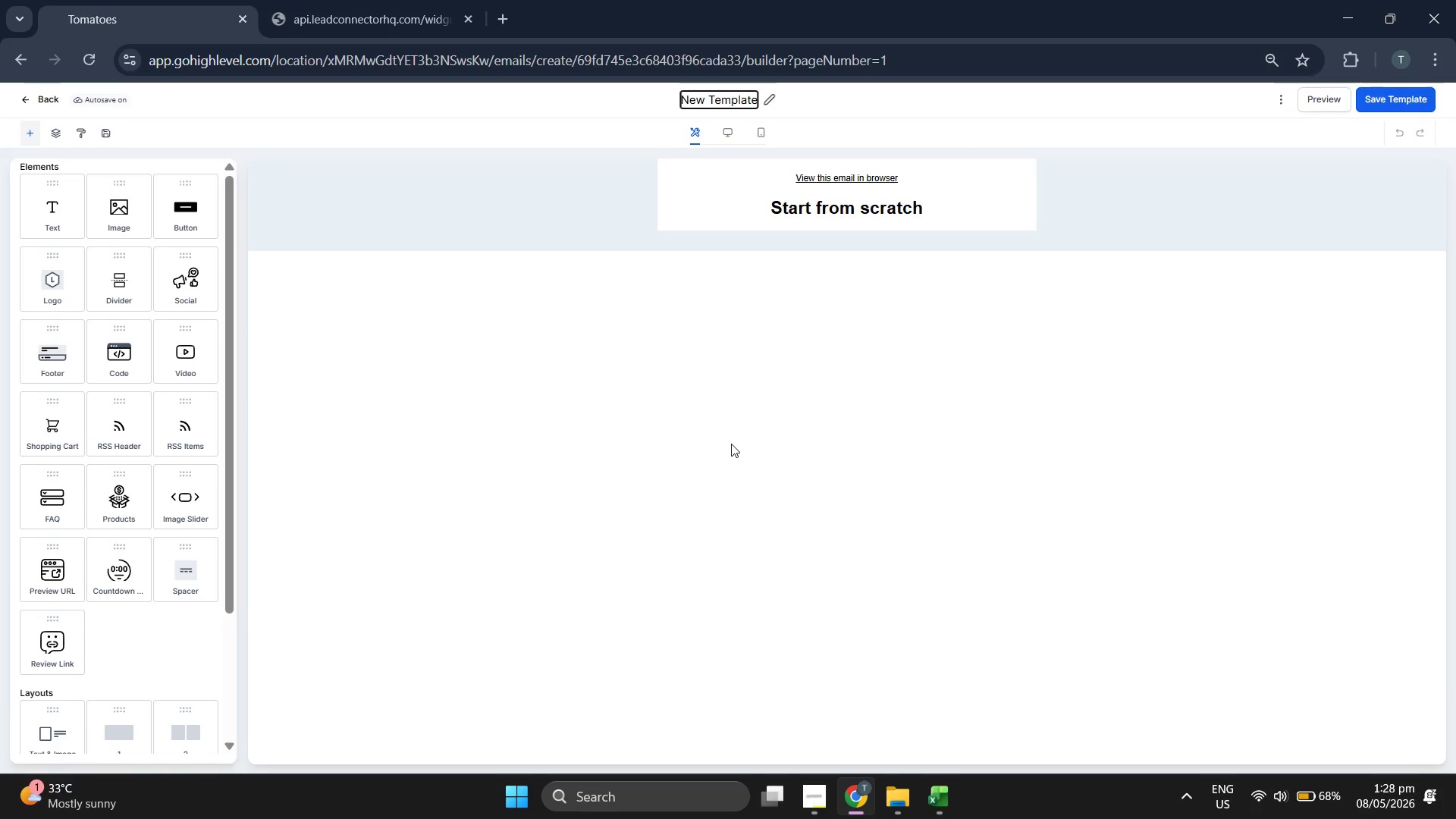 
key(Backspace)
 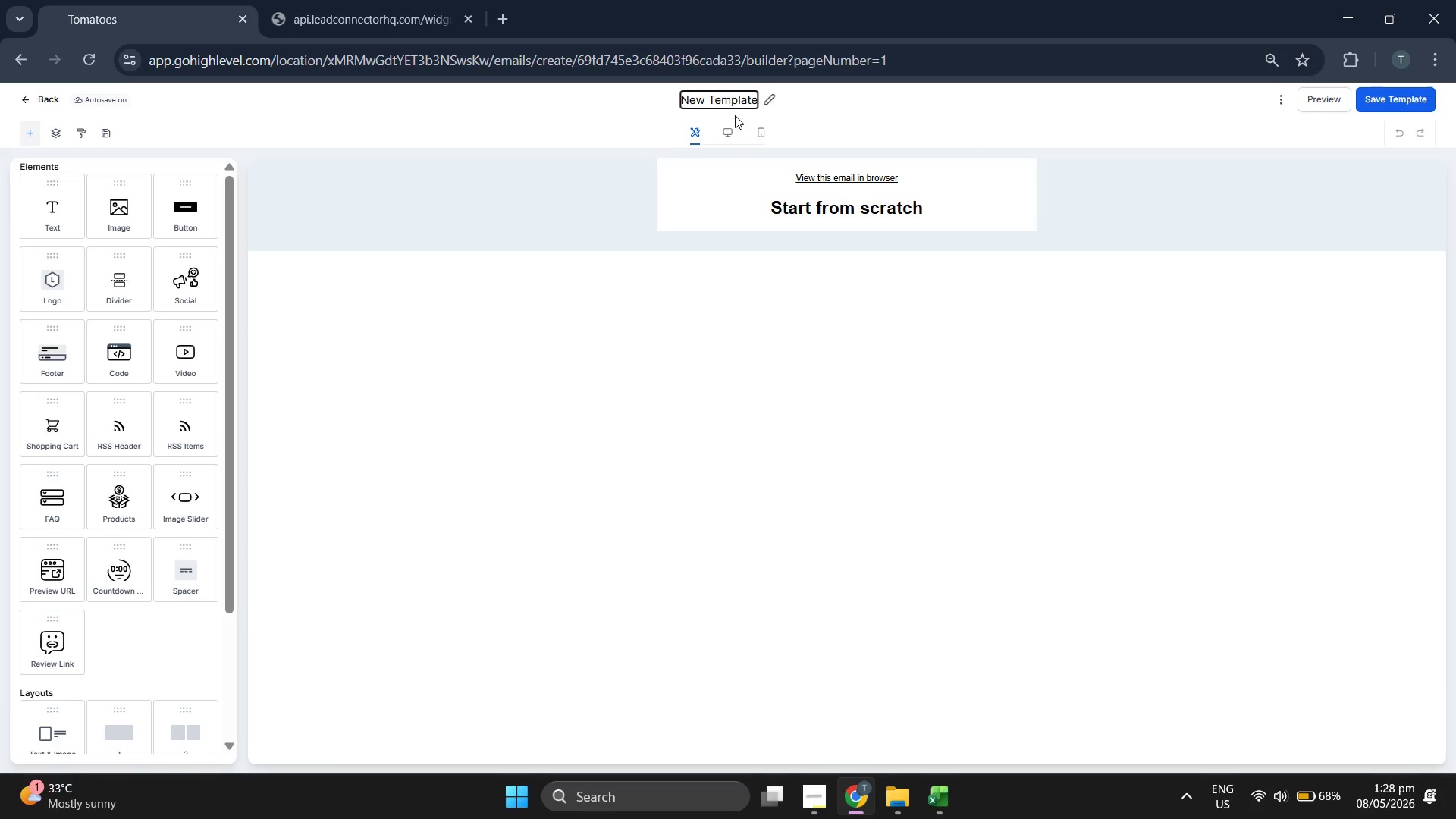 
left_click([733, 104])
 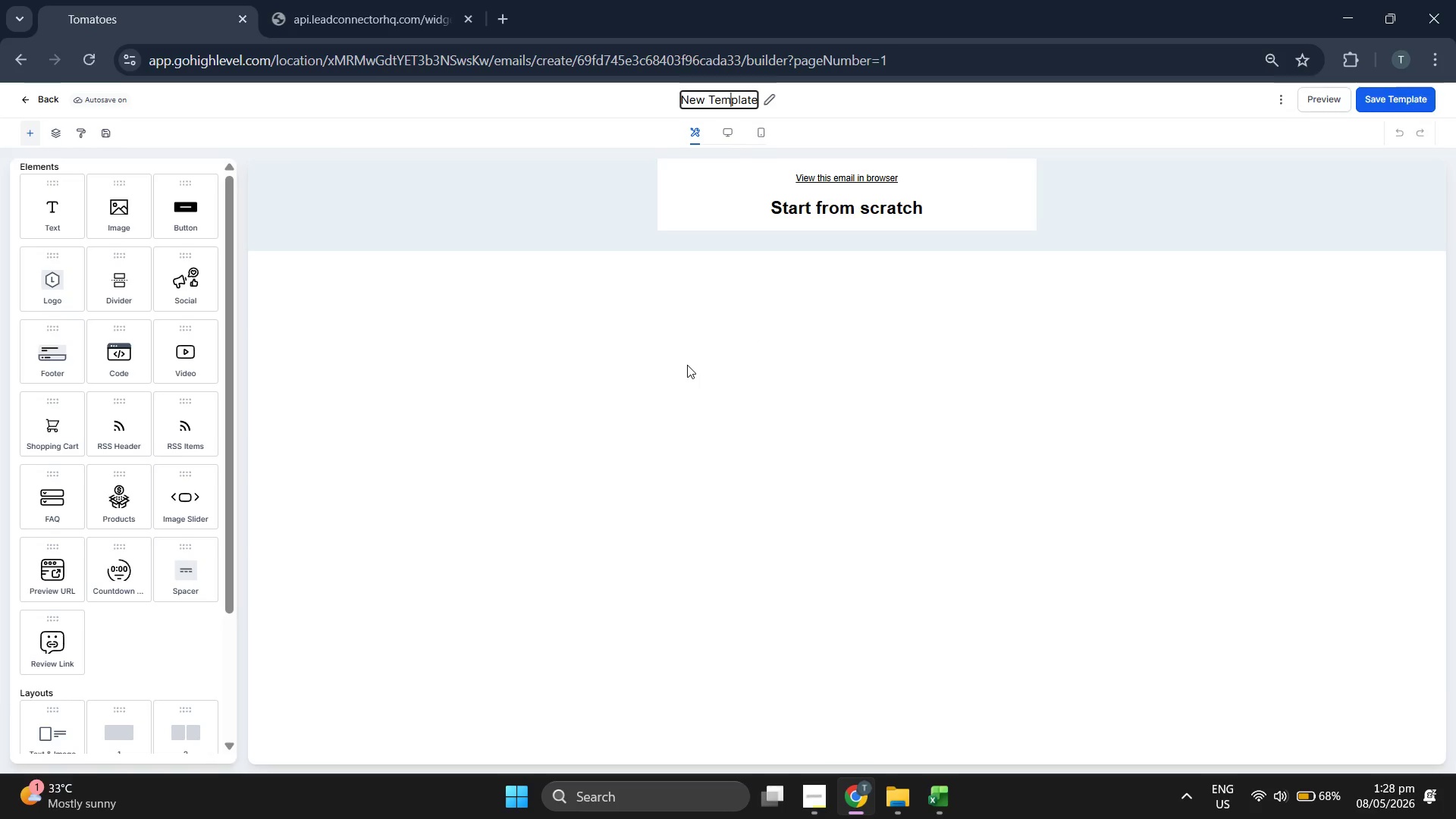 
key(ArrowRight)
 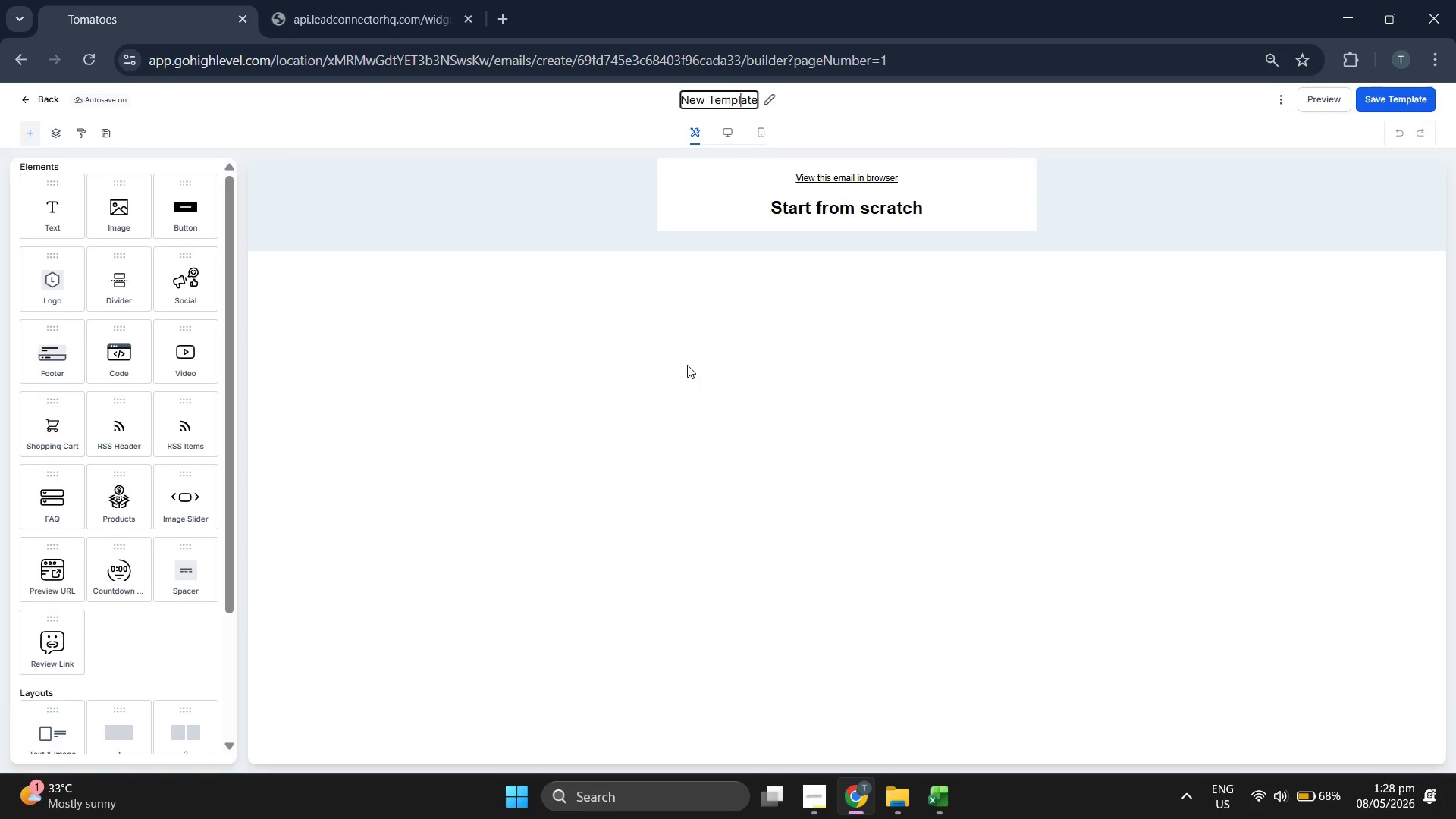 
key(ArrowRight)
 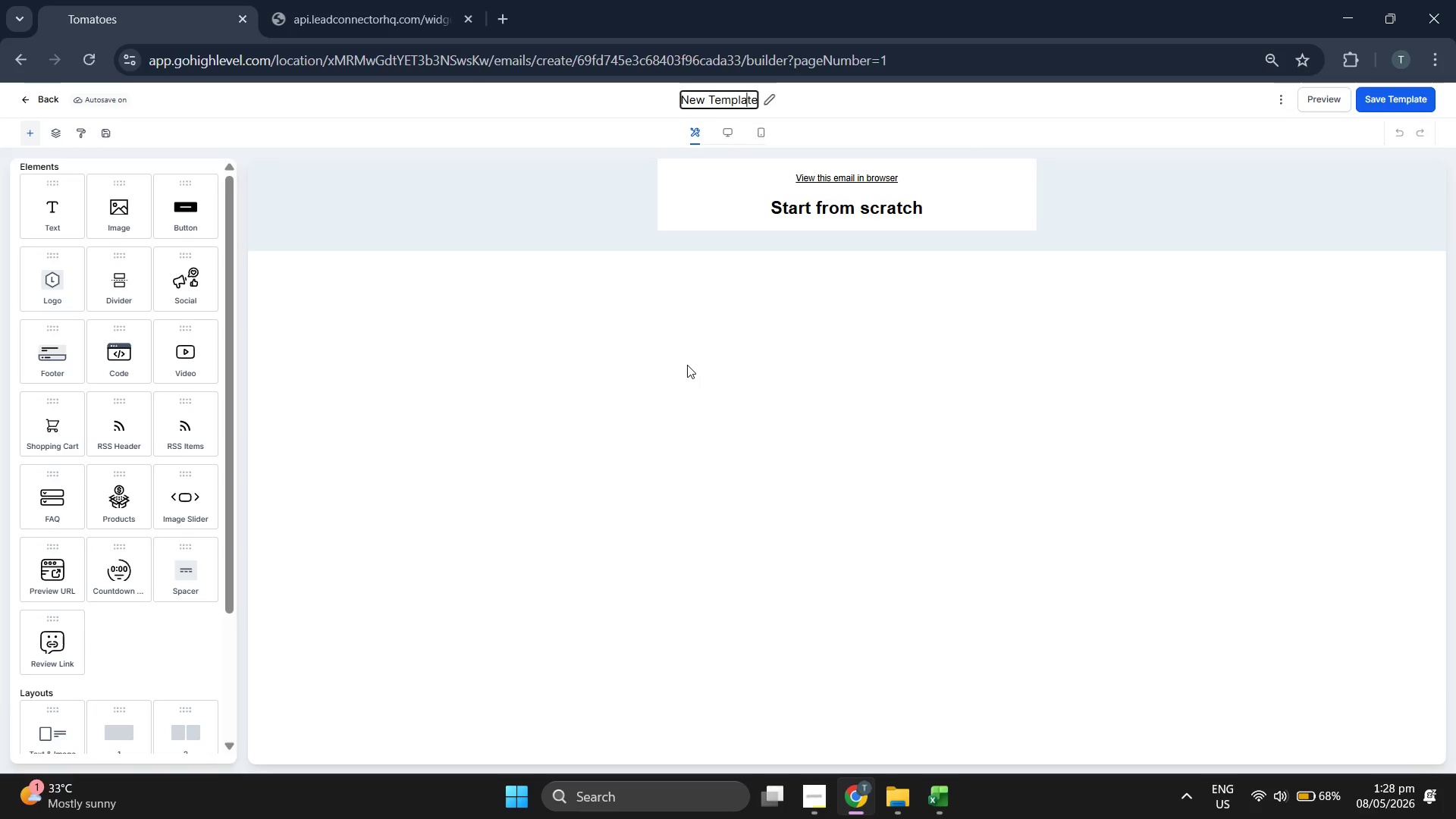 
key(ArrowRight)
 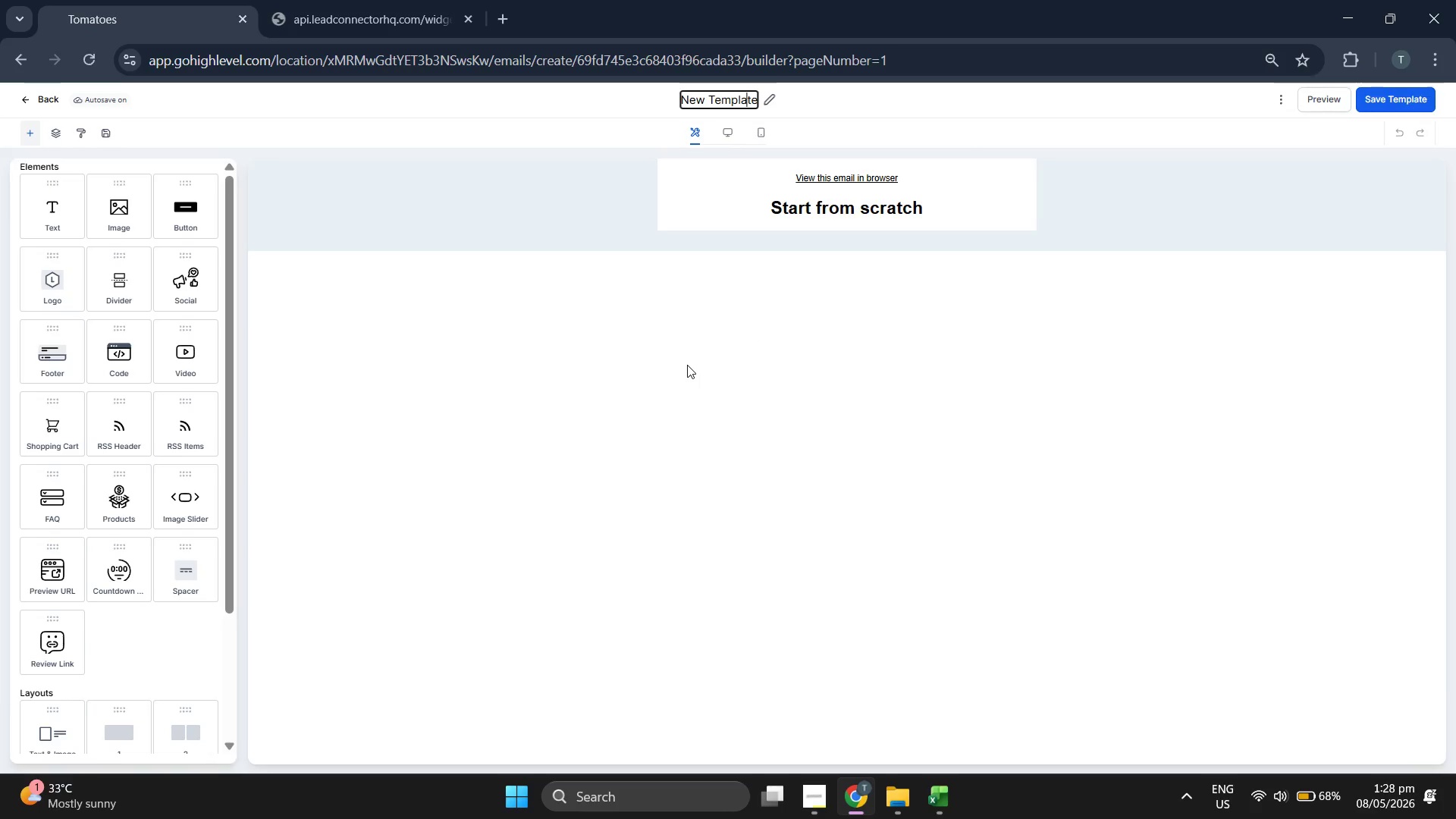 
key(ArrowRight)
 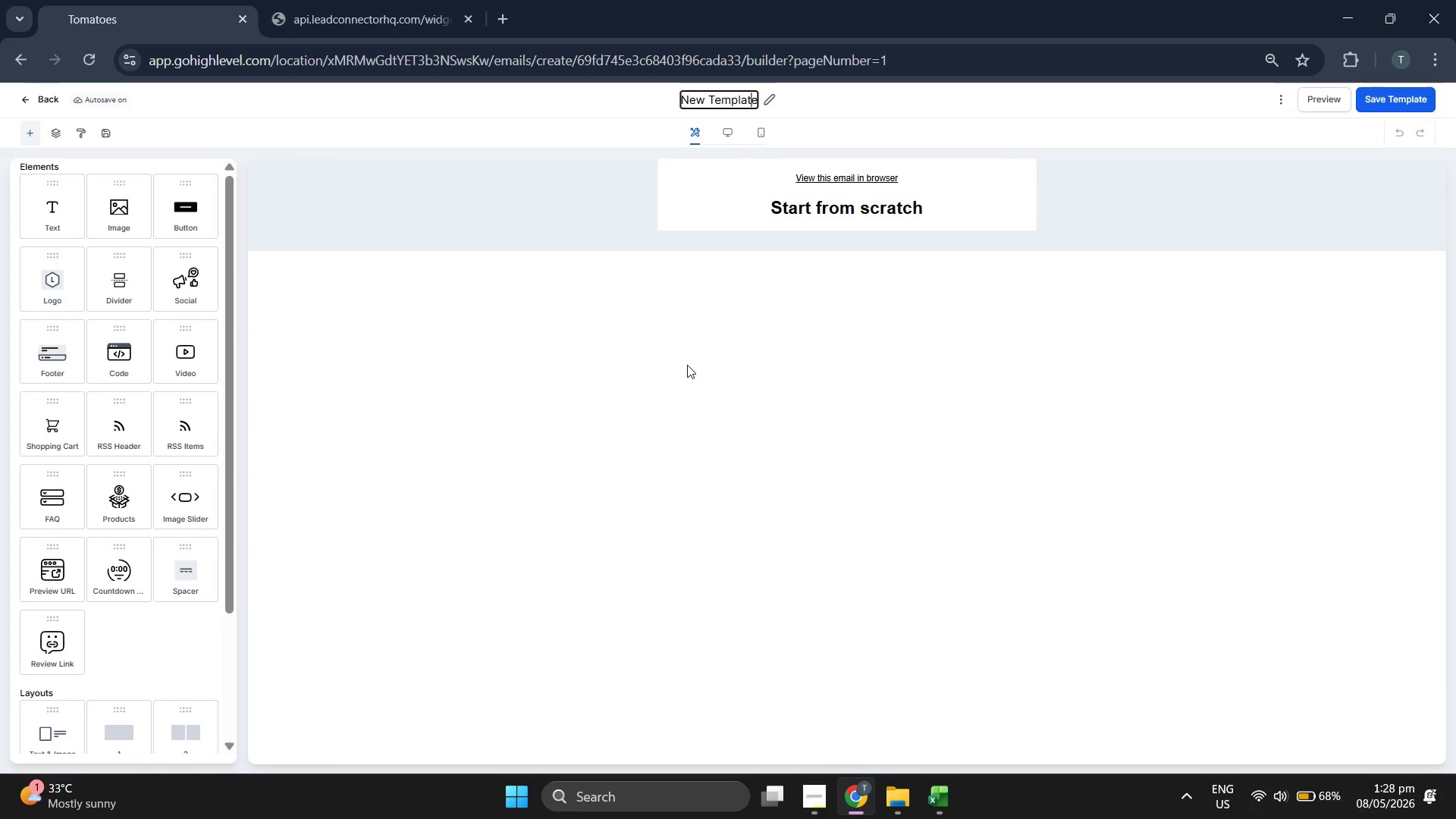 
key(ArrowRight)
 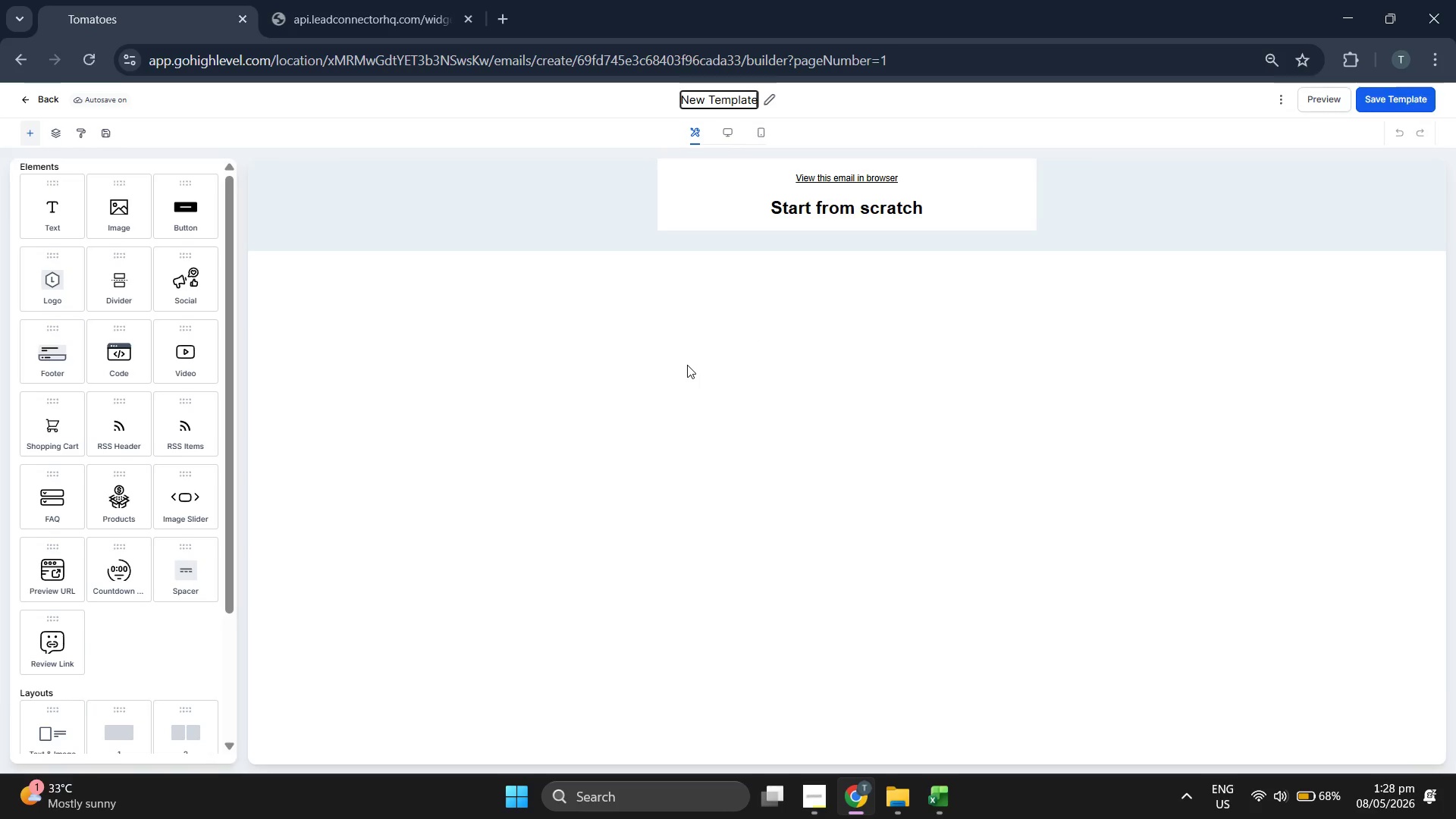 
key(ArrowRight)
 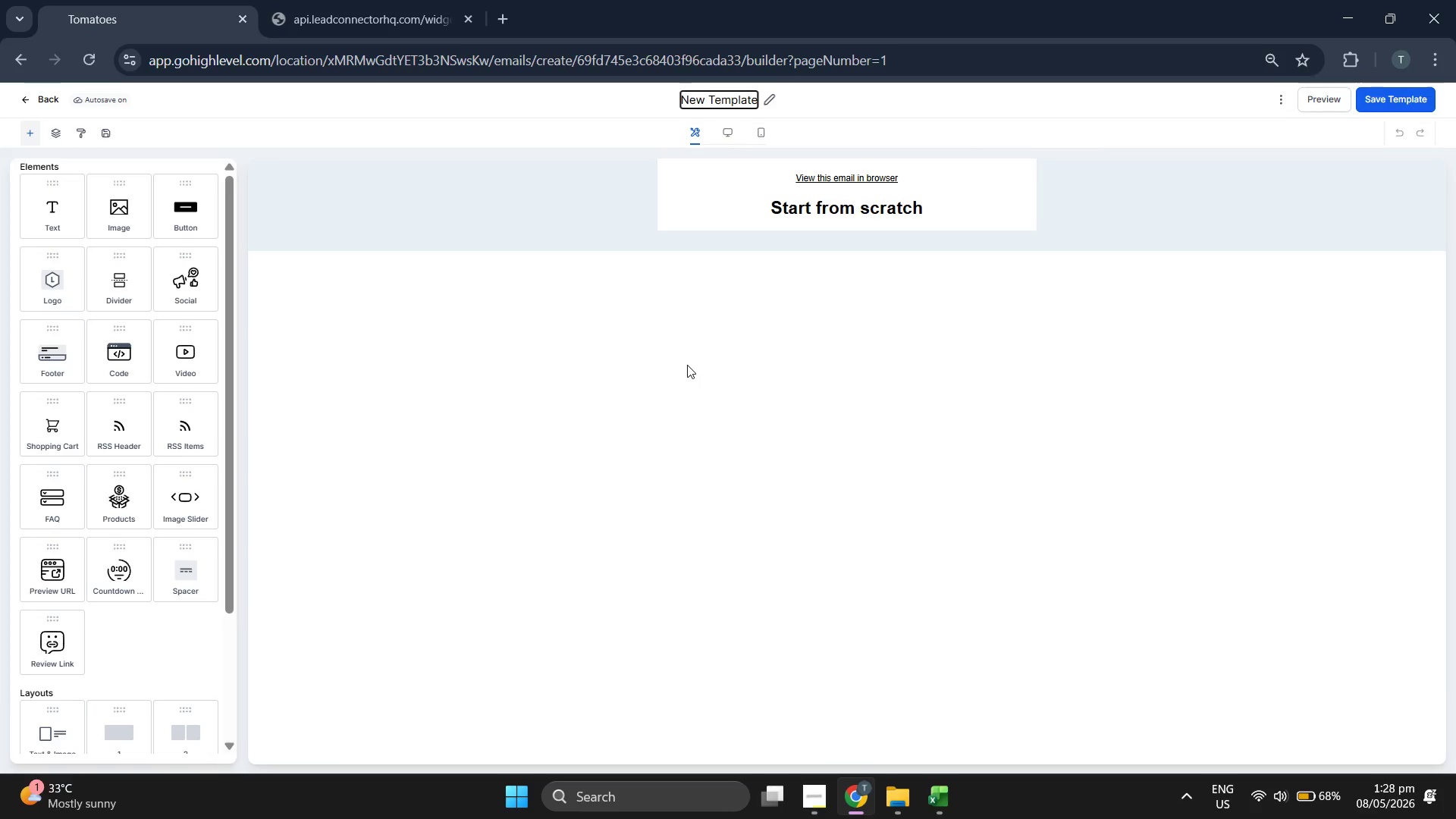 
key(Backspace)
key(Backspace)
key(Backspace)
key(Backspace)
key(Backspace)
key(Backspace)
key(Backspace)
key(Backspace)
key(Backspace)
key(Backspace)
key(Backspace)
key(Backspace)
type(eMAI)
key(Backspace)
key(Backspace)
key(Backspace)
key(Backspace)
type(Email 5: Li)
key(Backspace)
key(Backspace)
type(Lifestyle & Community)
 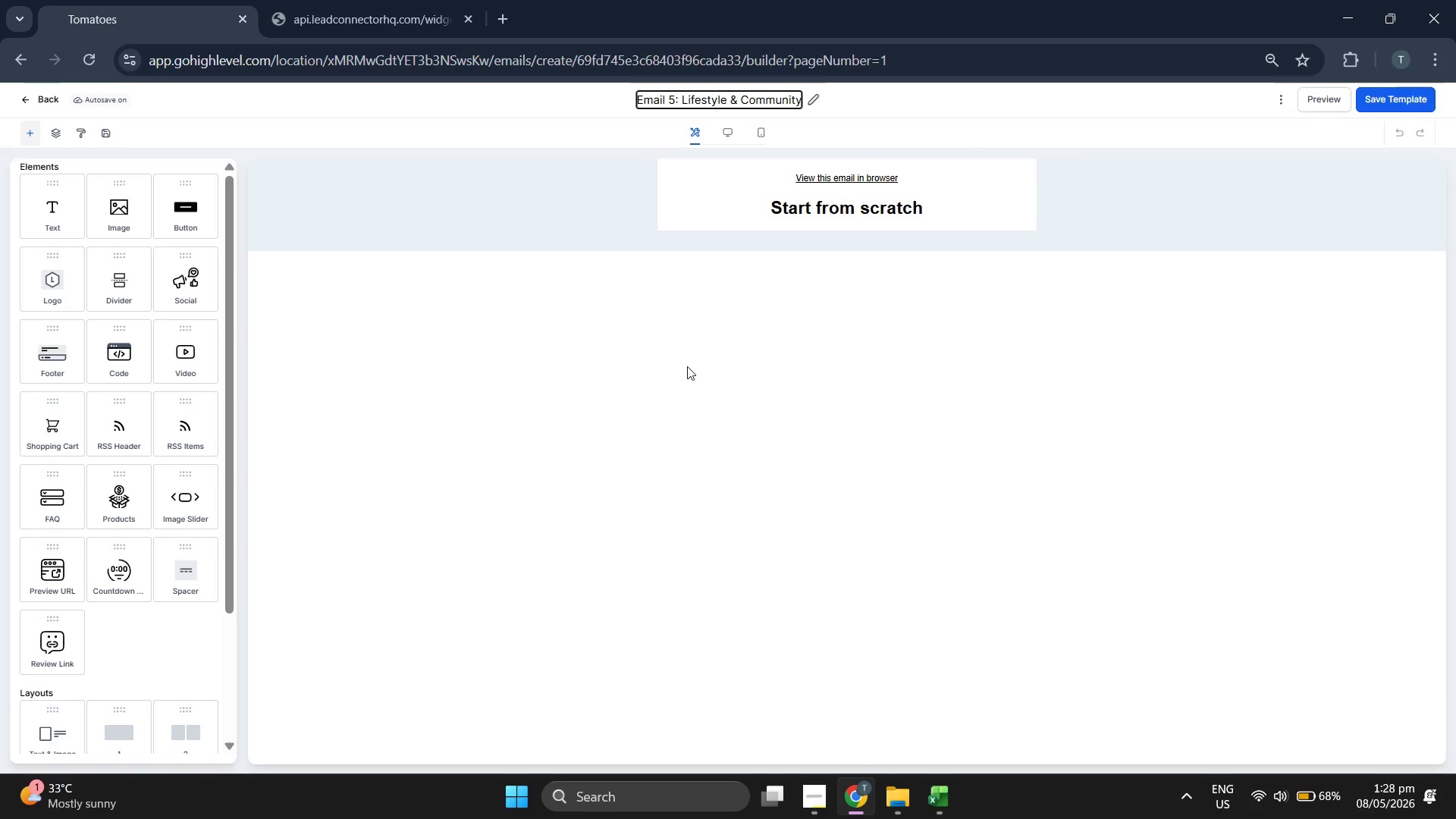 
left_click([687, 366])
 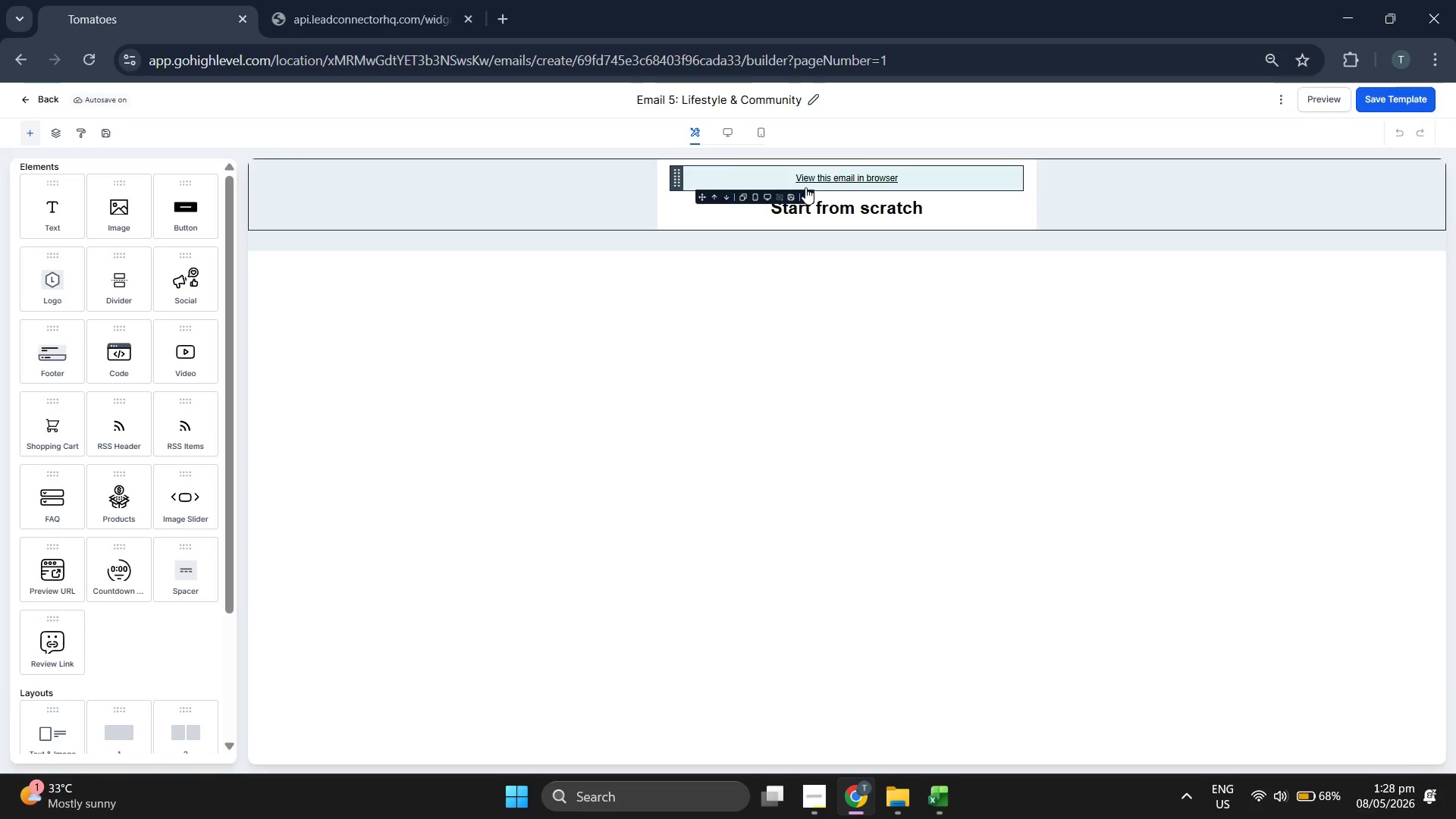 
left_click([804, 195])
 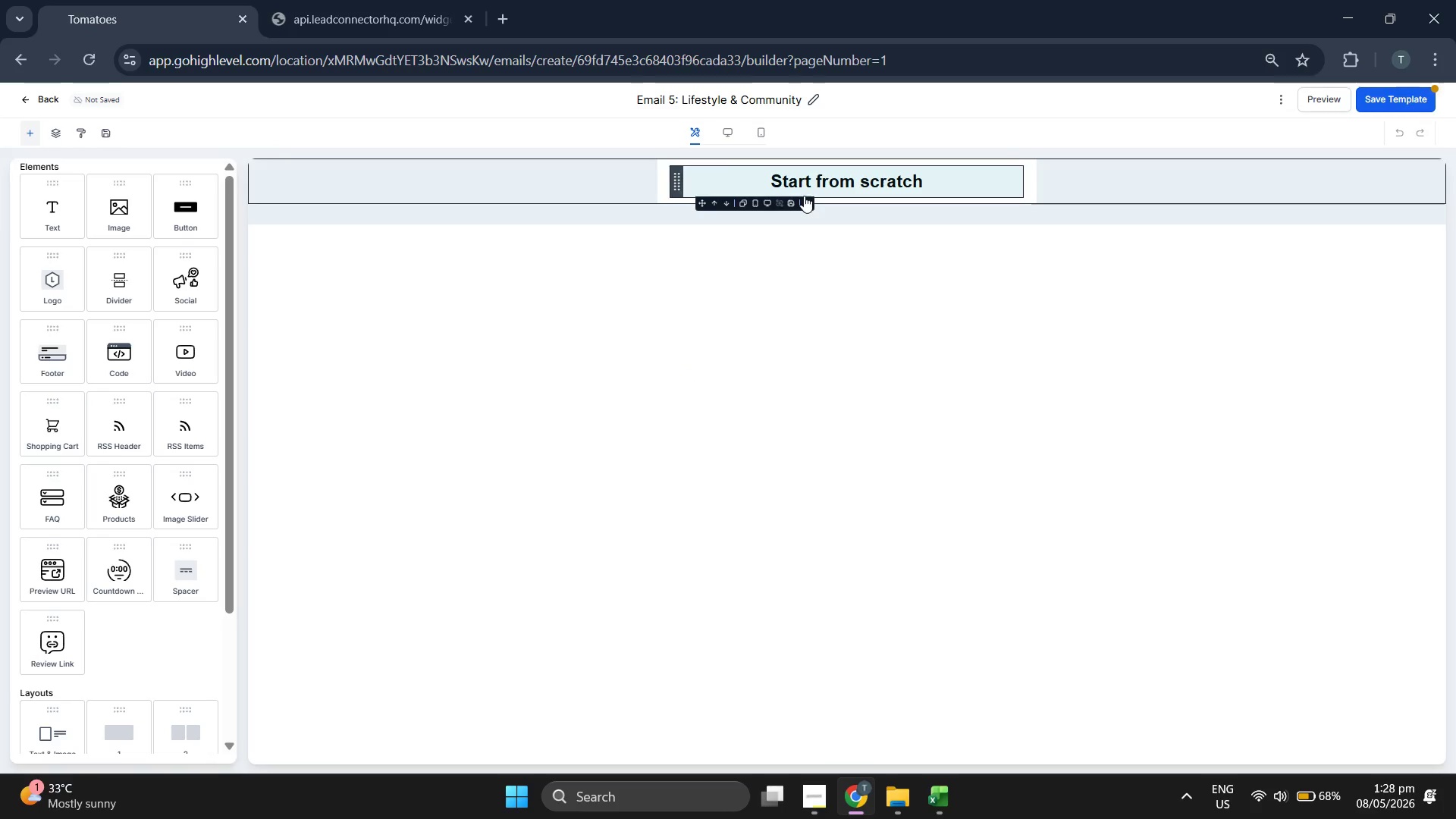 
left_click([805, 207])
 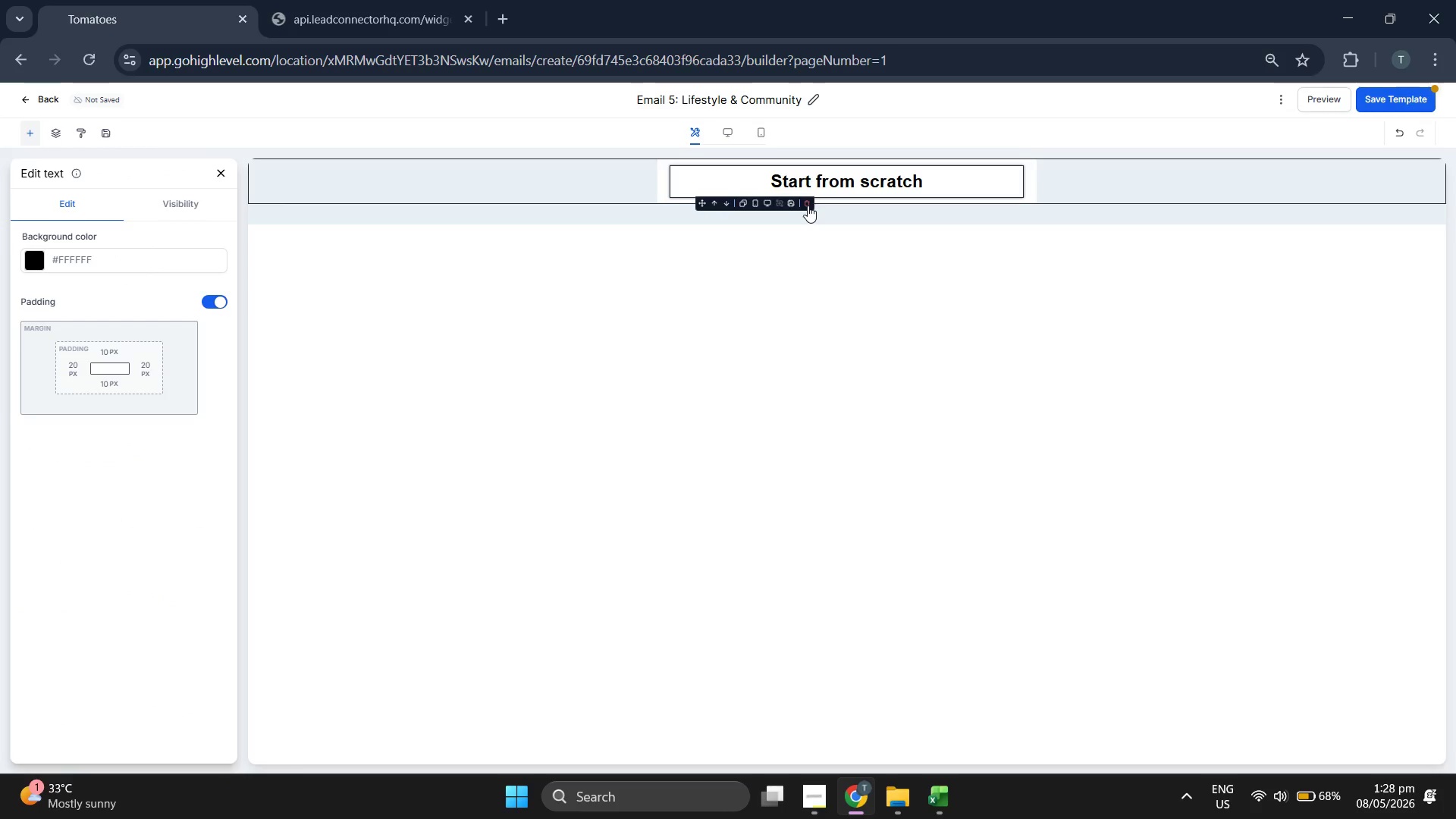 
left_click([808, 206])
 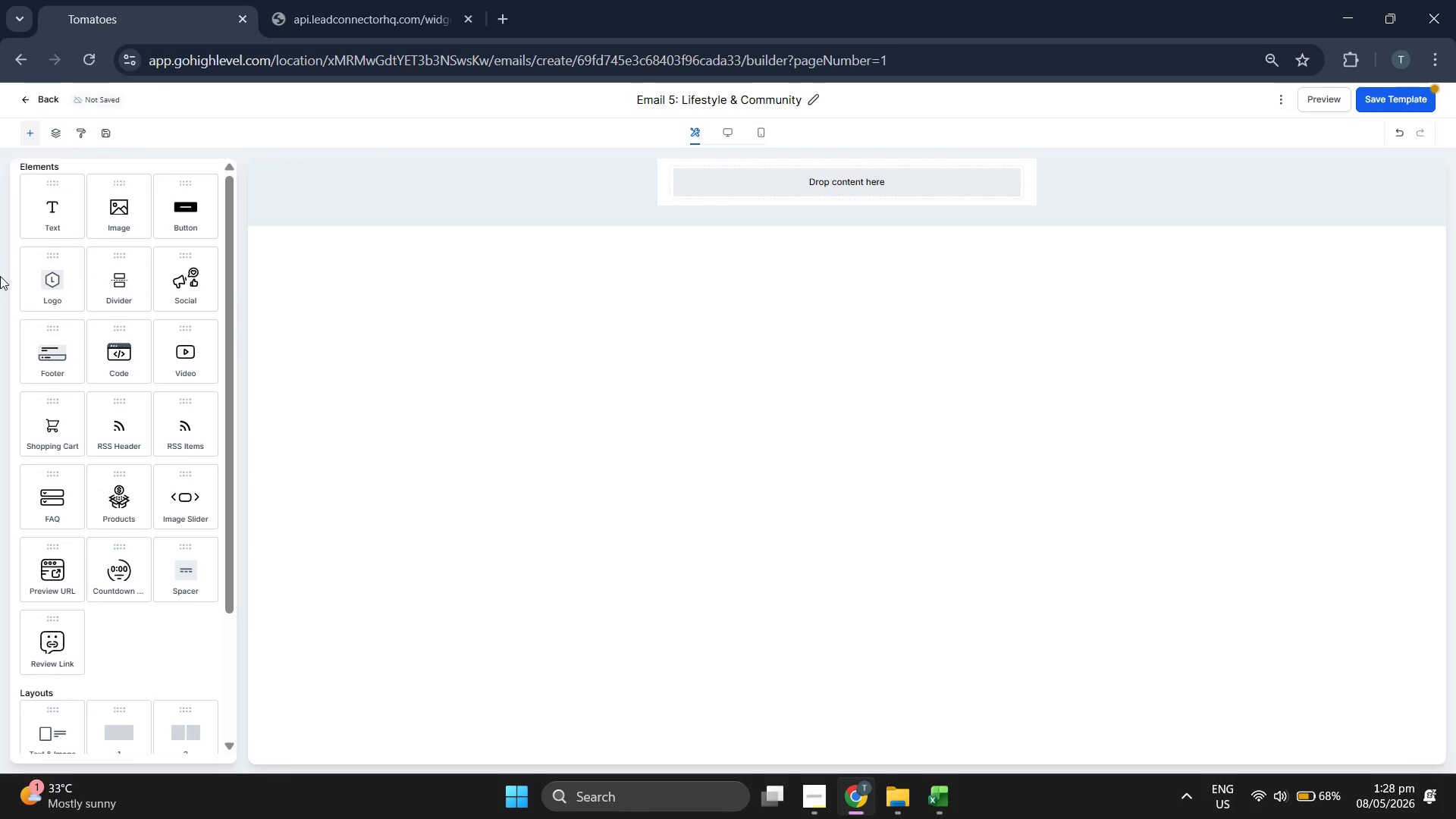 
left_click_drag(start_coordinate=[77, 292], to_coordinate=[895, 192])
 